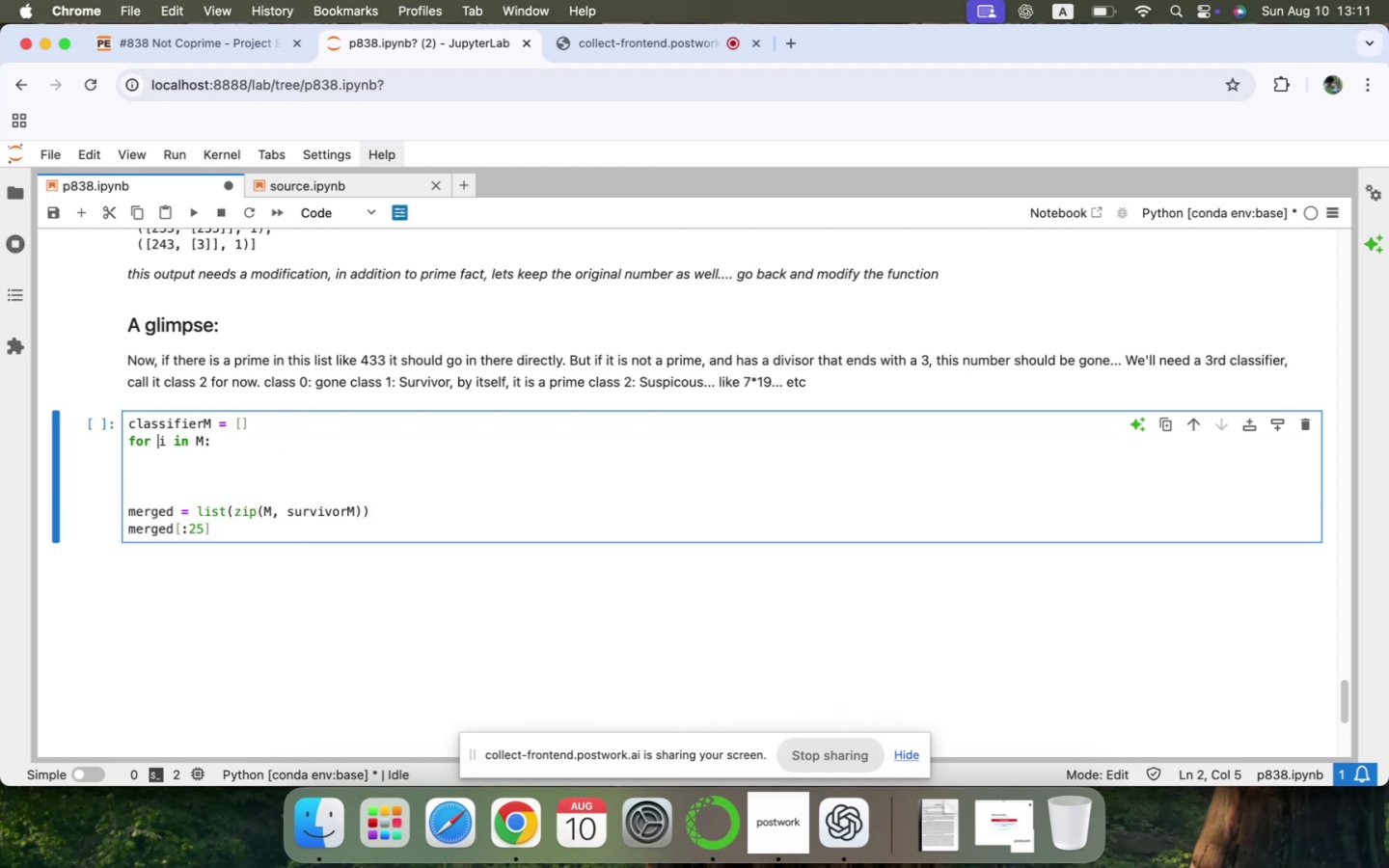 
key(ArrowDown)
 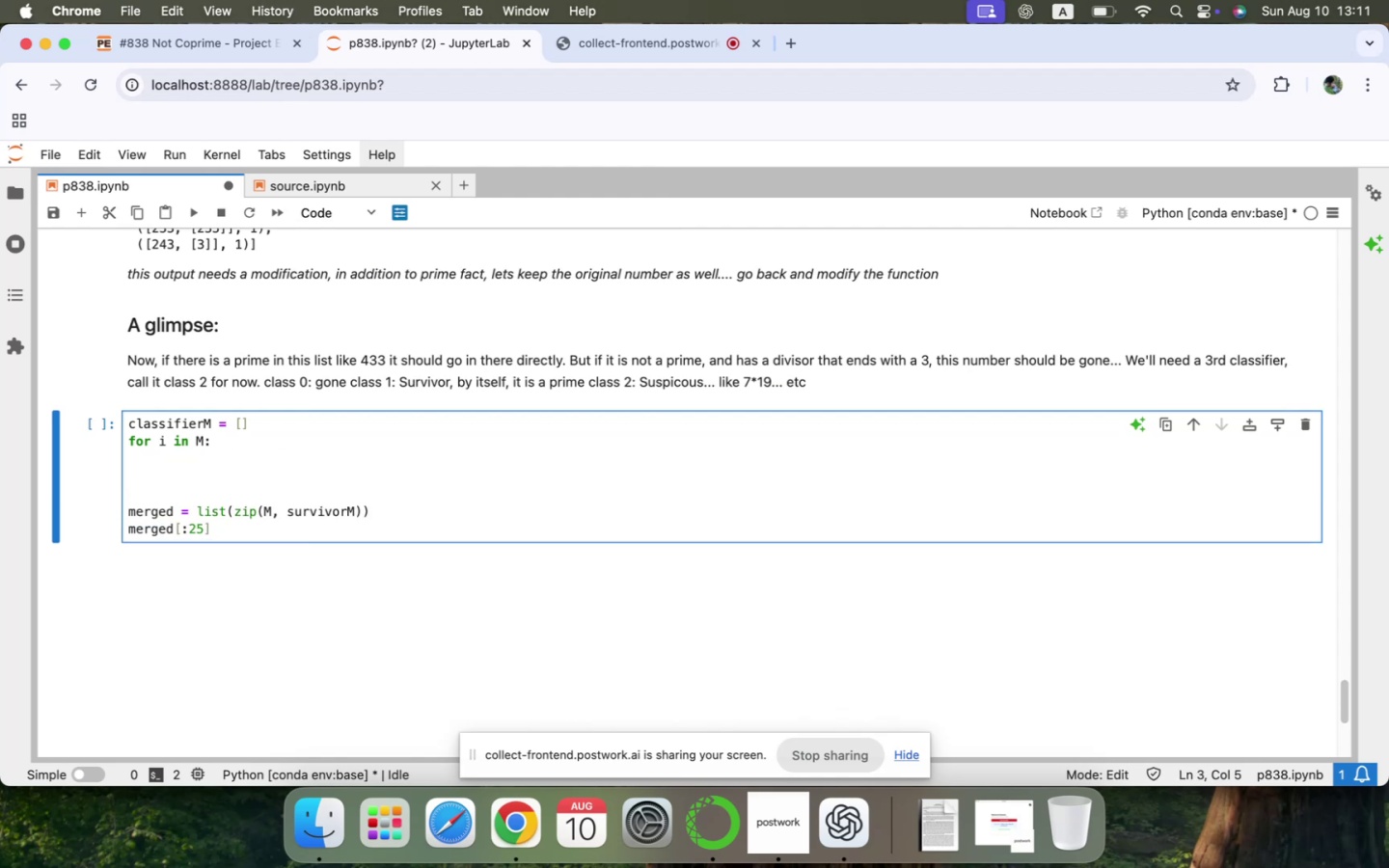 
key(Meta+X)
 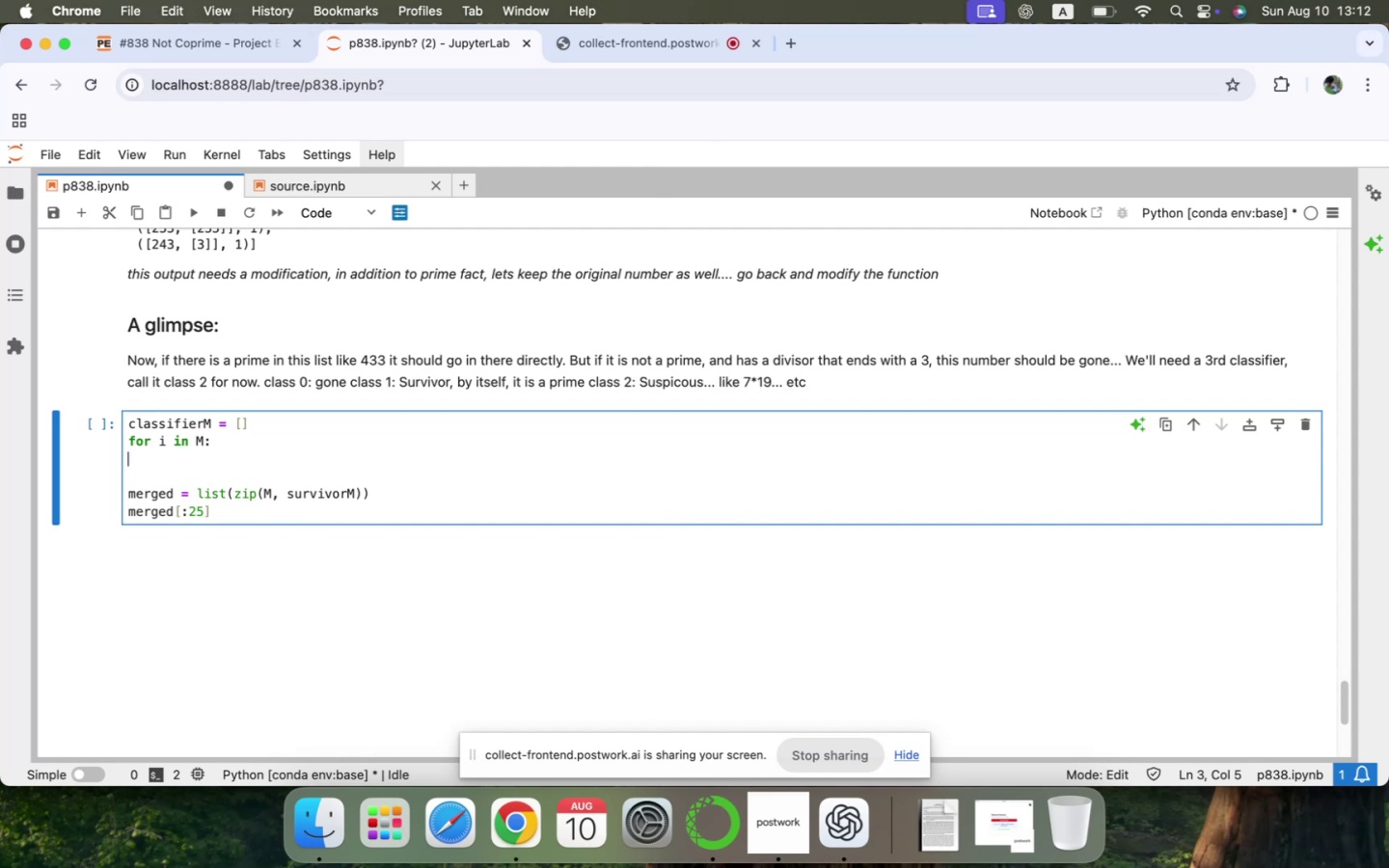 
key(Meta+X)
 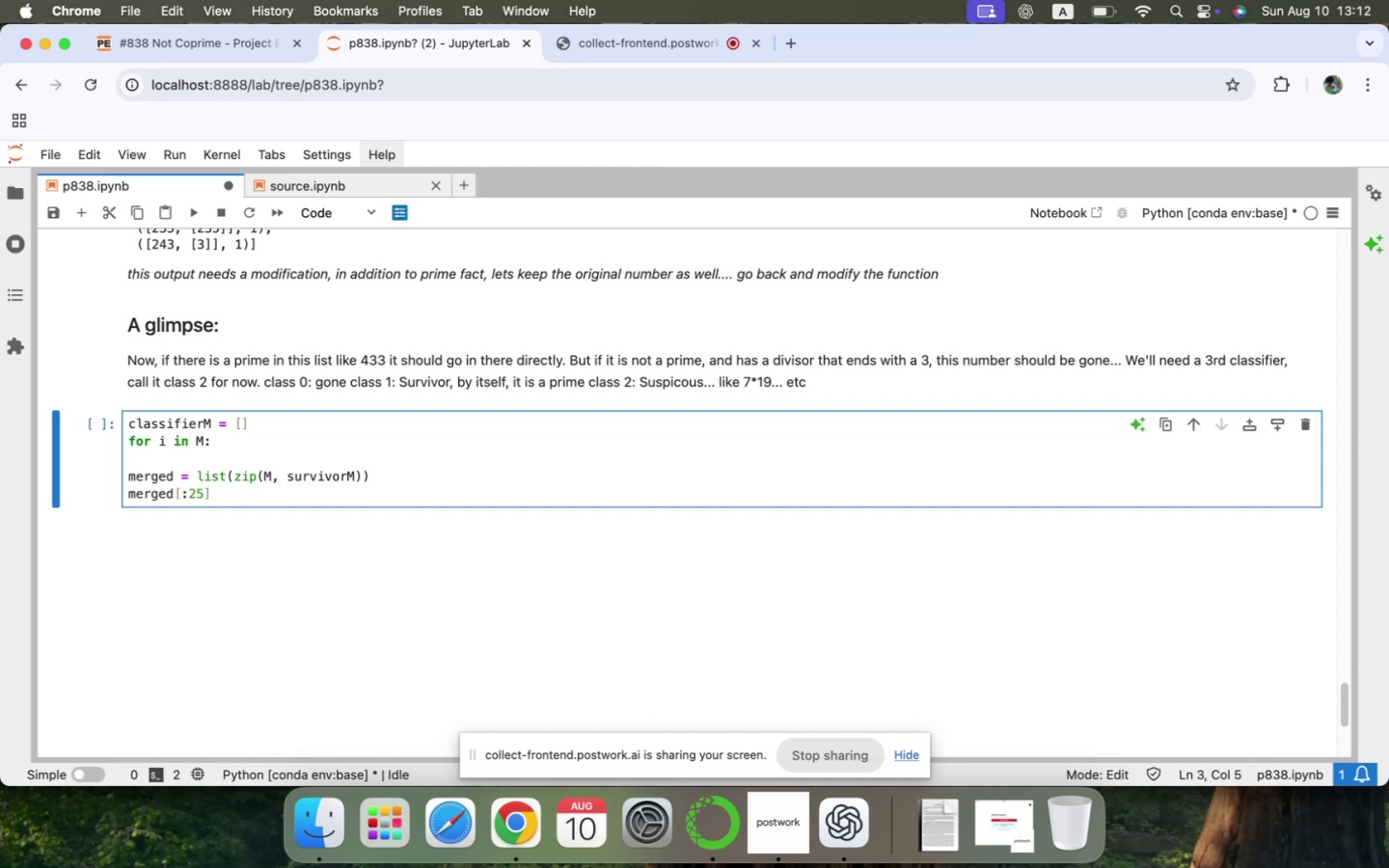 
key(ArrowLeft)
 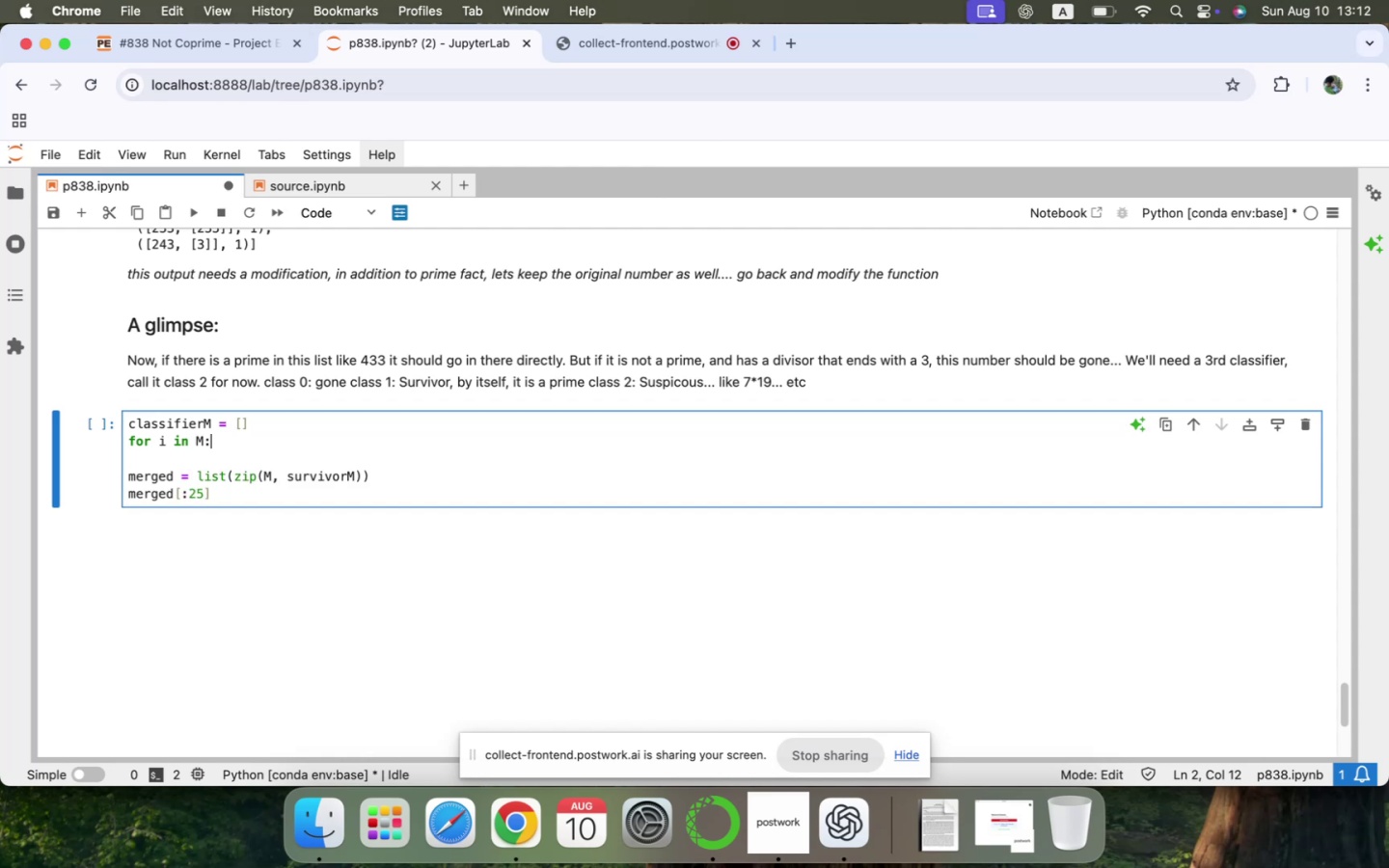 
key(Enter)
 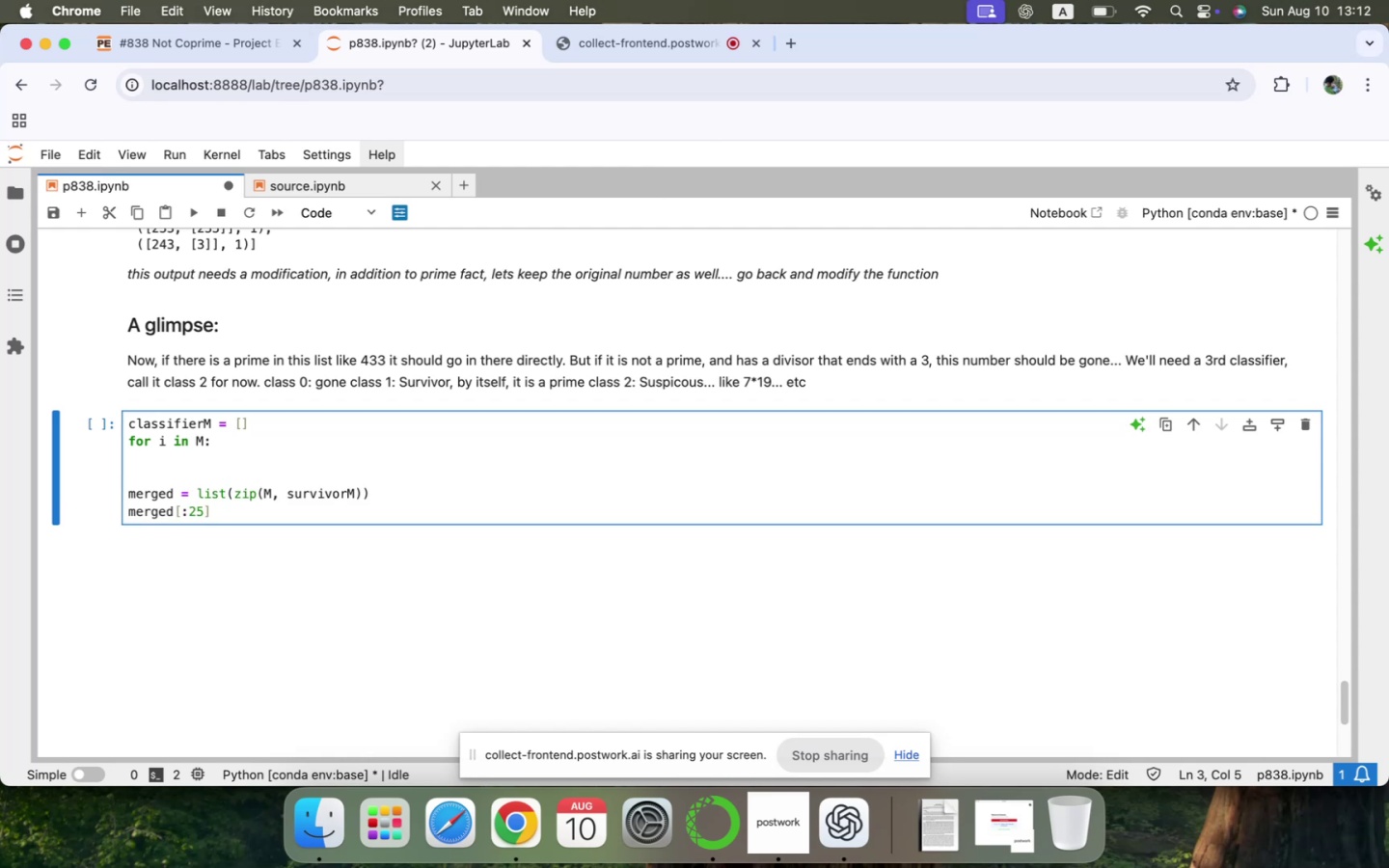 
type(if A[M)
 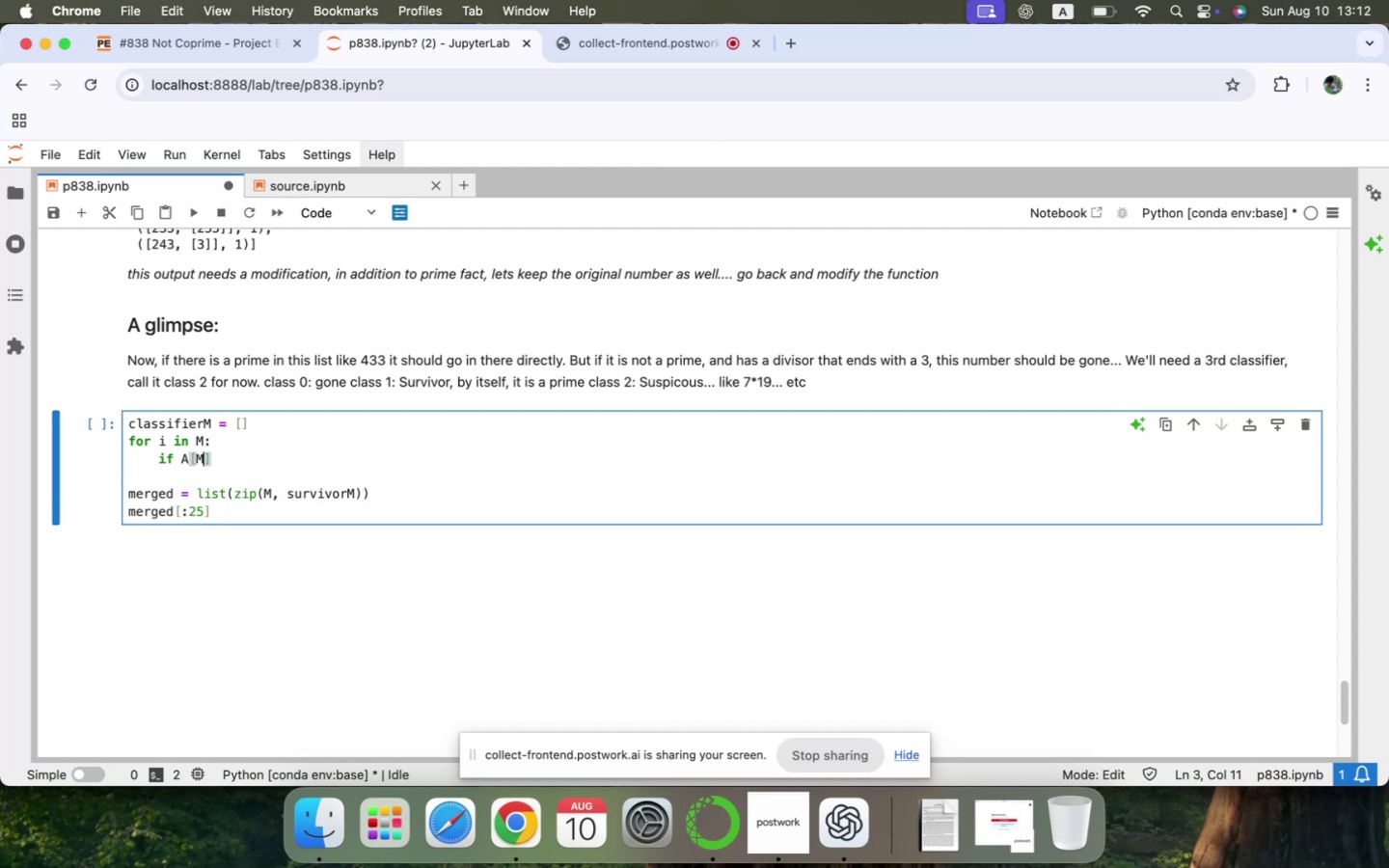 
key(ArrowRight)
 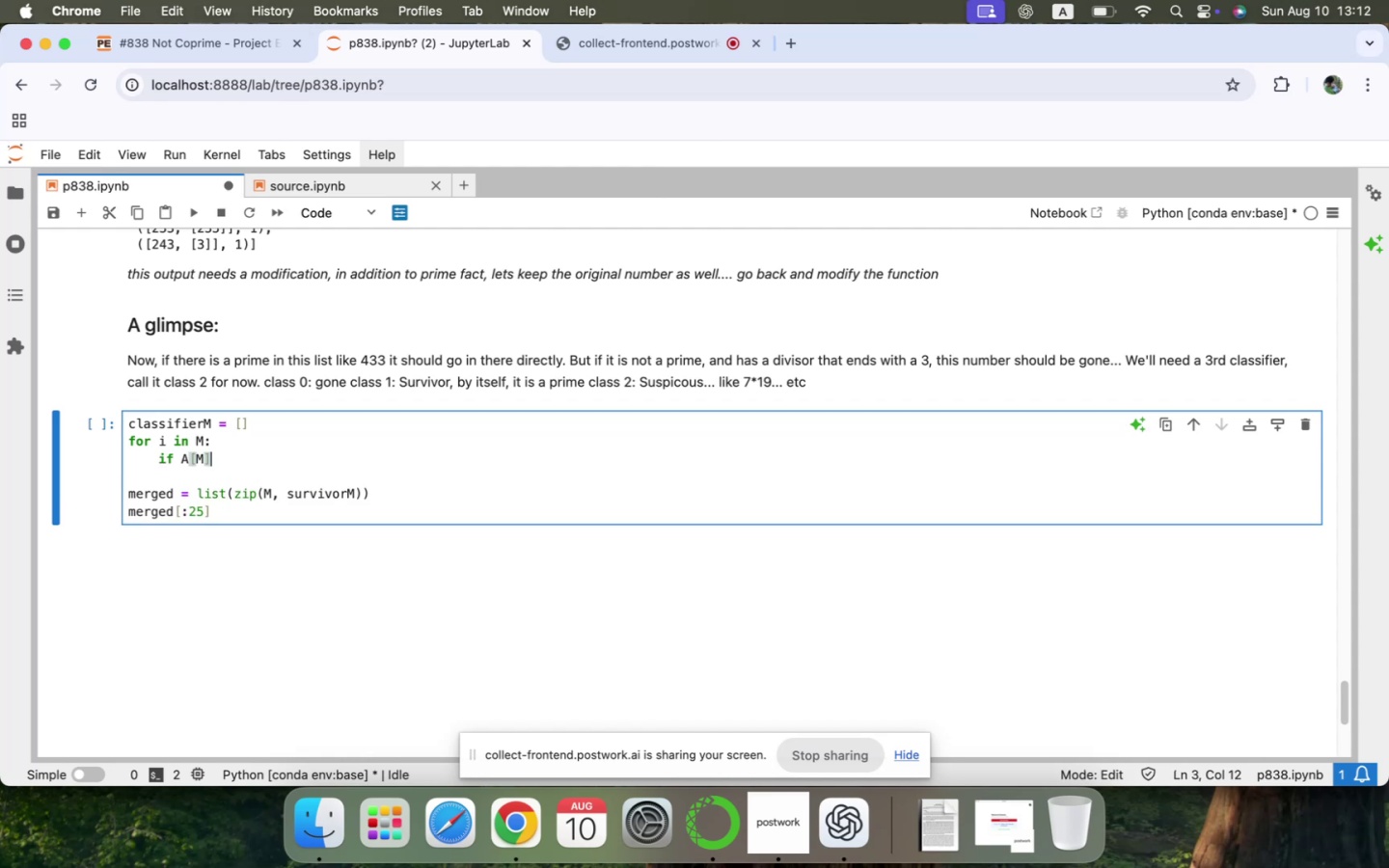 
key(Space)
 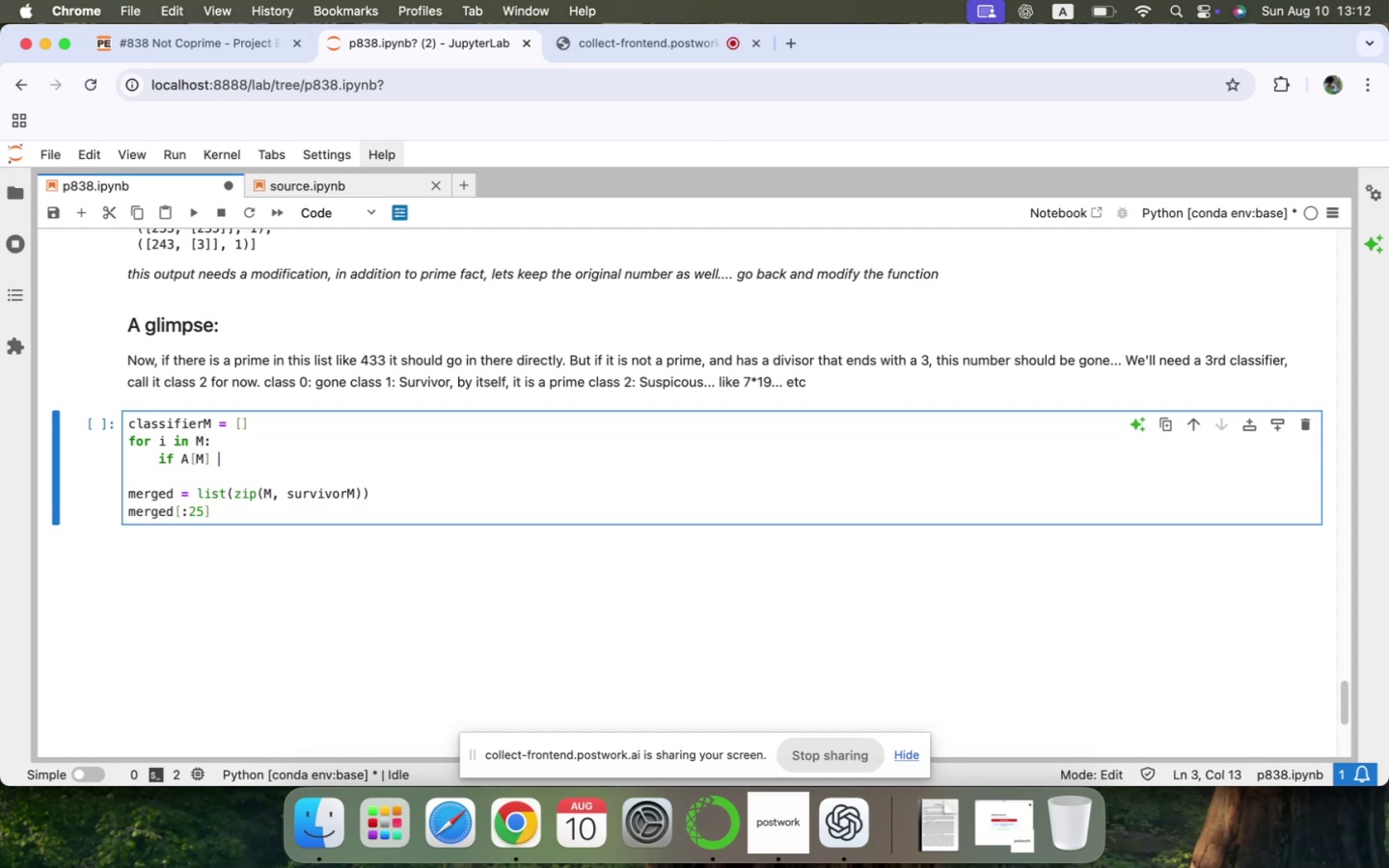 
key(Equal)
 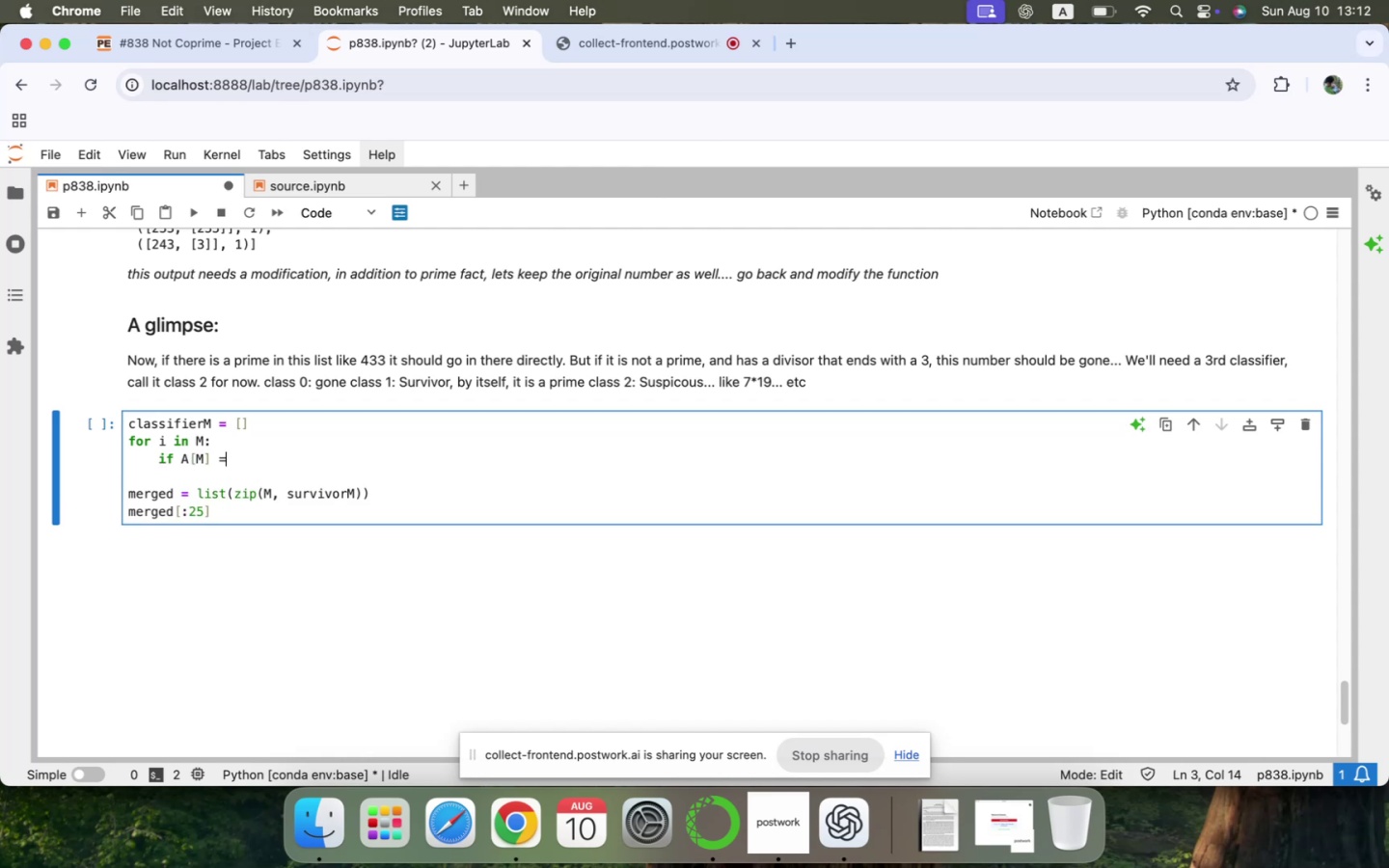 
key(Equal)
 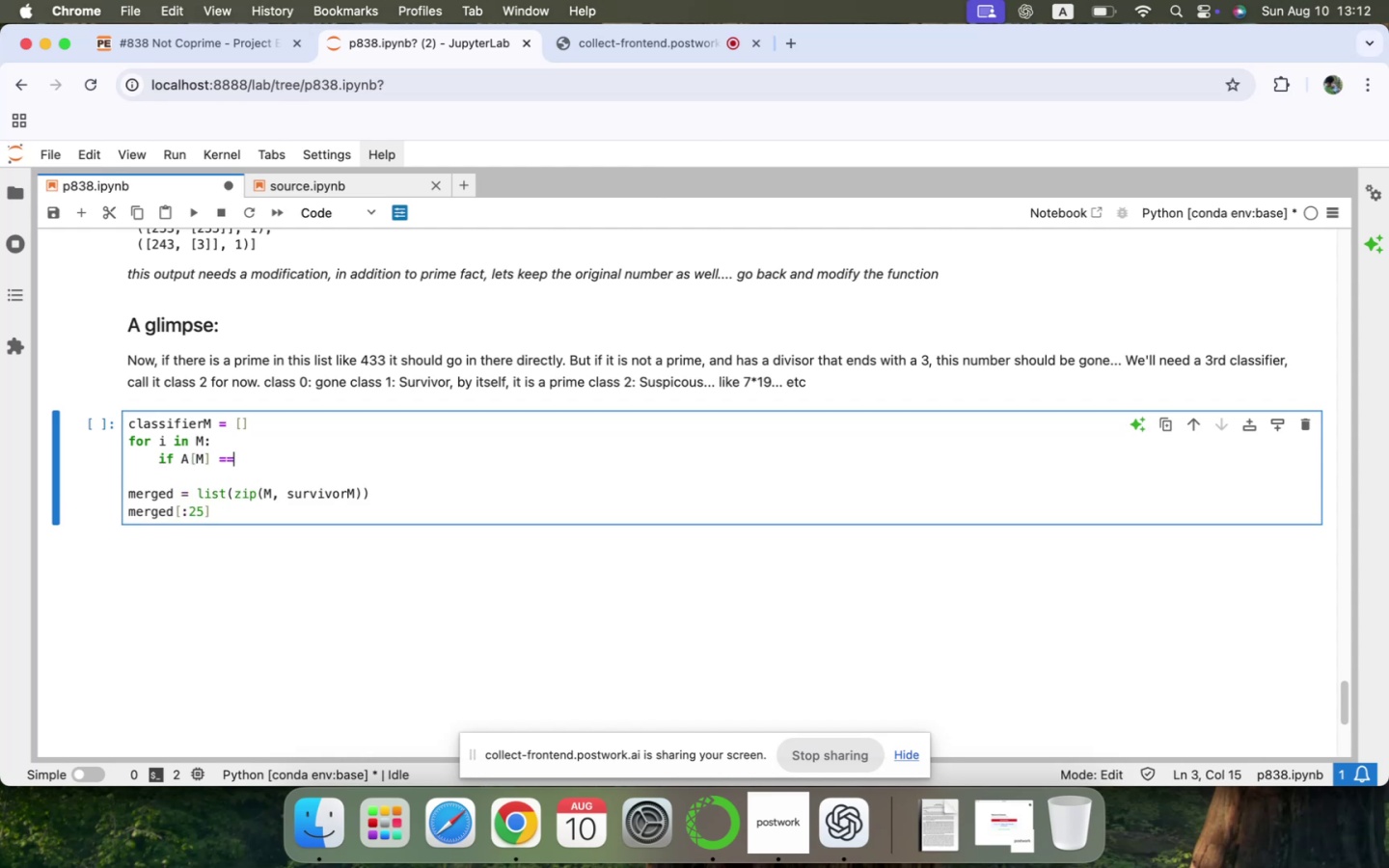 
key(Space)
 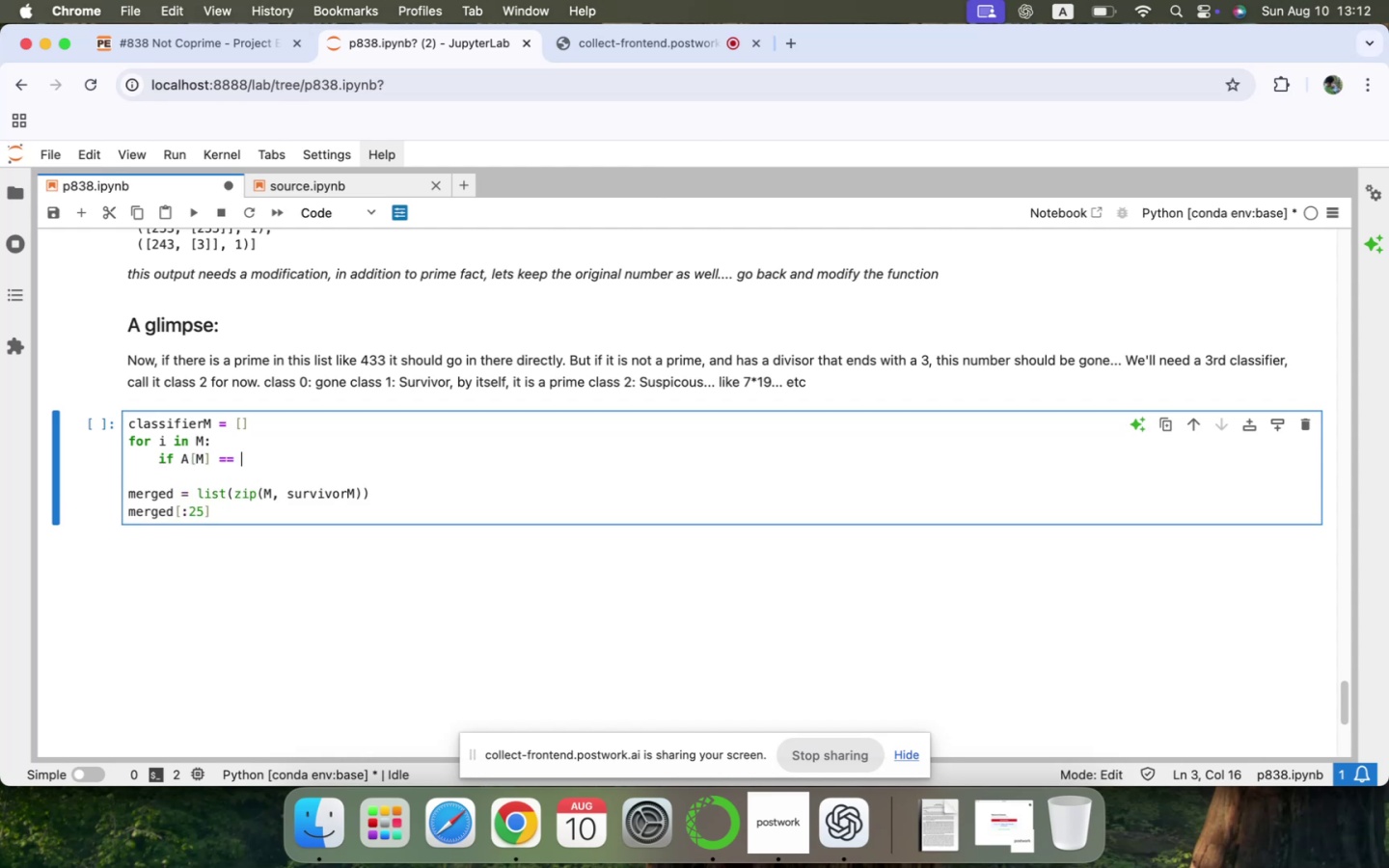 
key(1)
 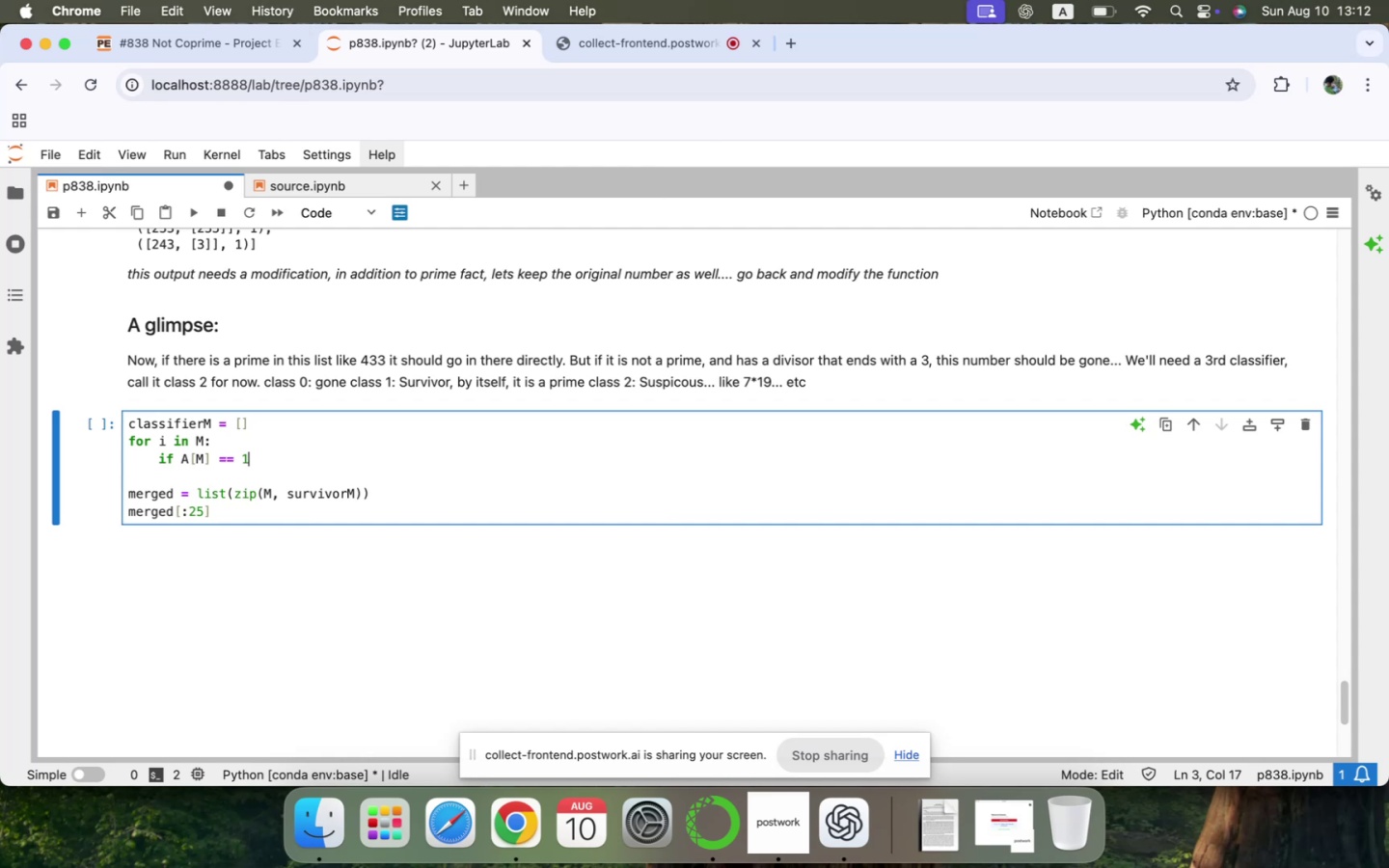 
key(Shift+ShiftLeft)
 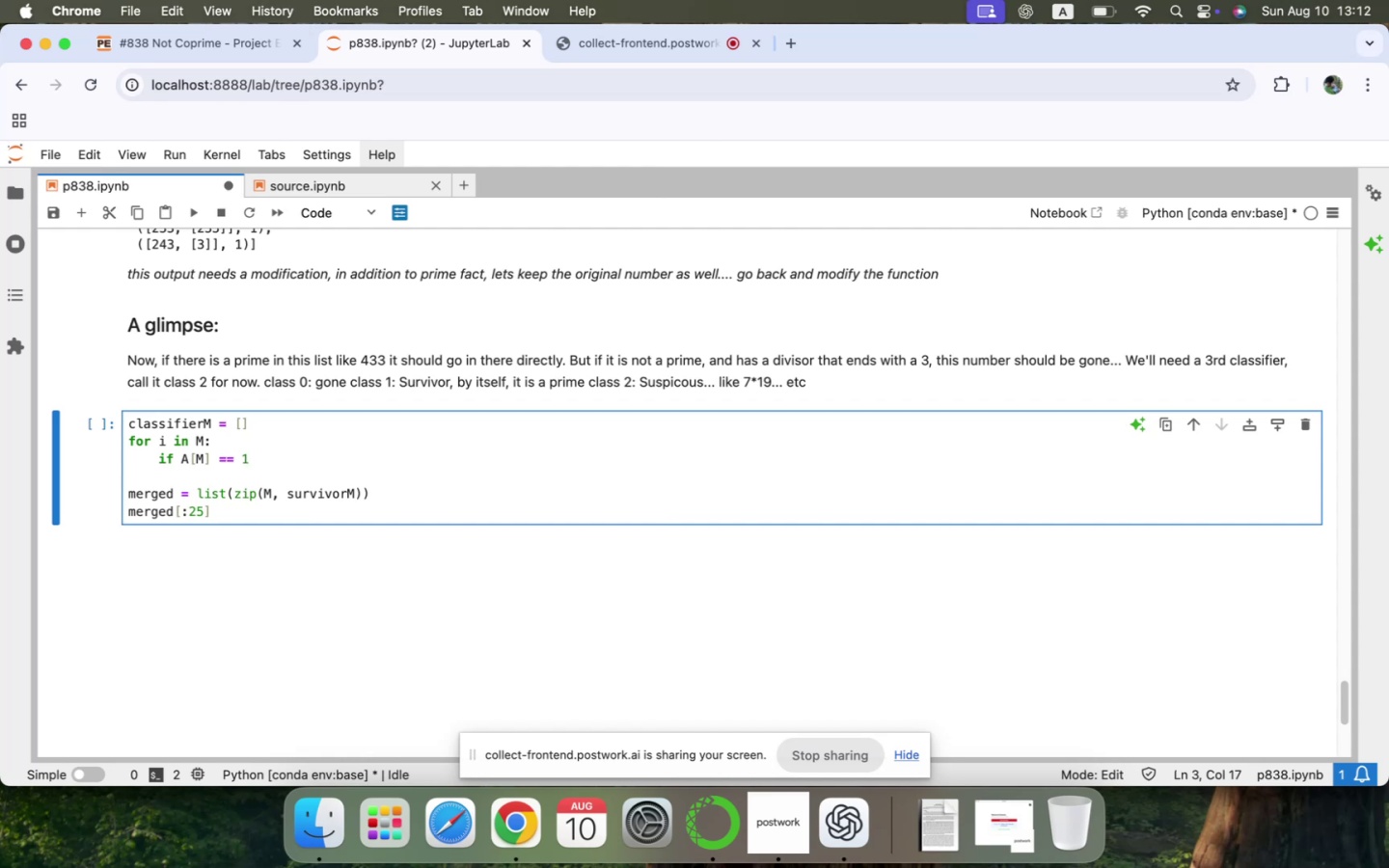 
key(Shift+Semicolon)
 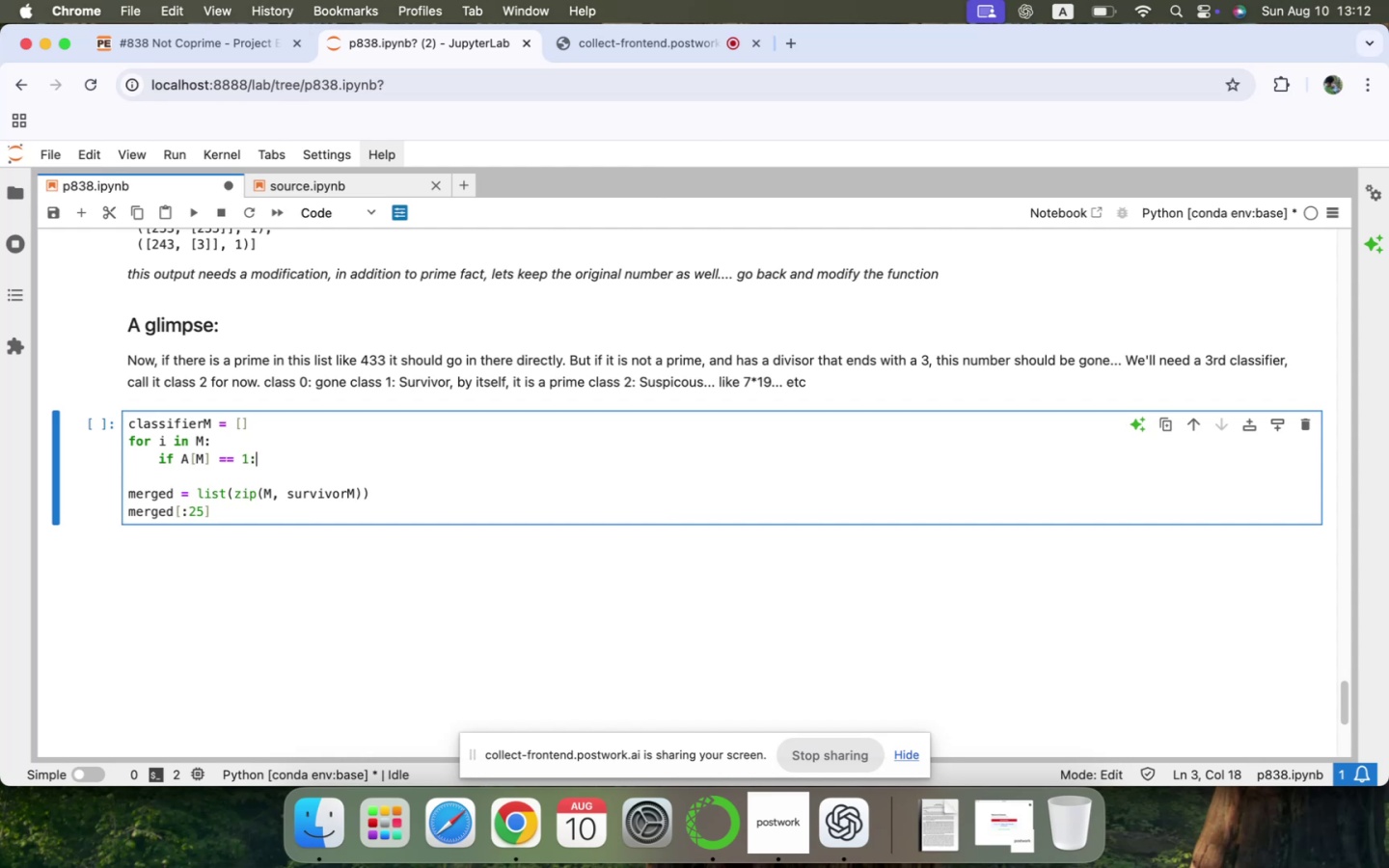 
key(Enter)
 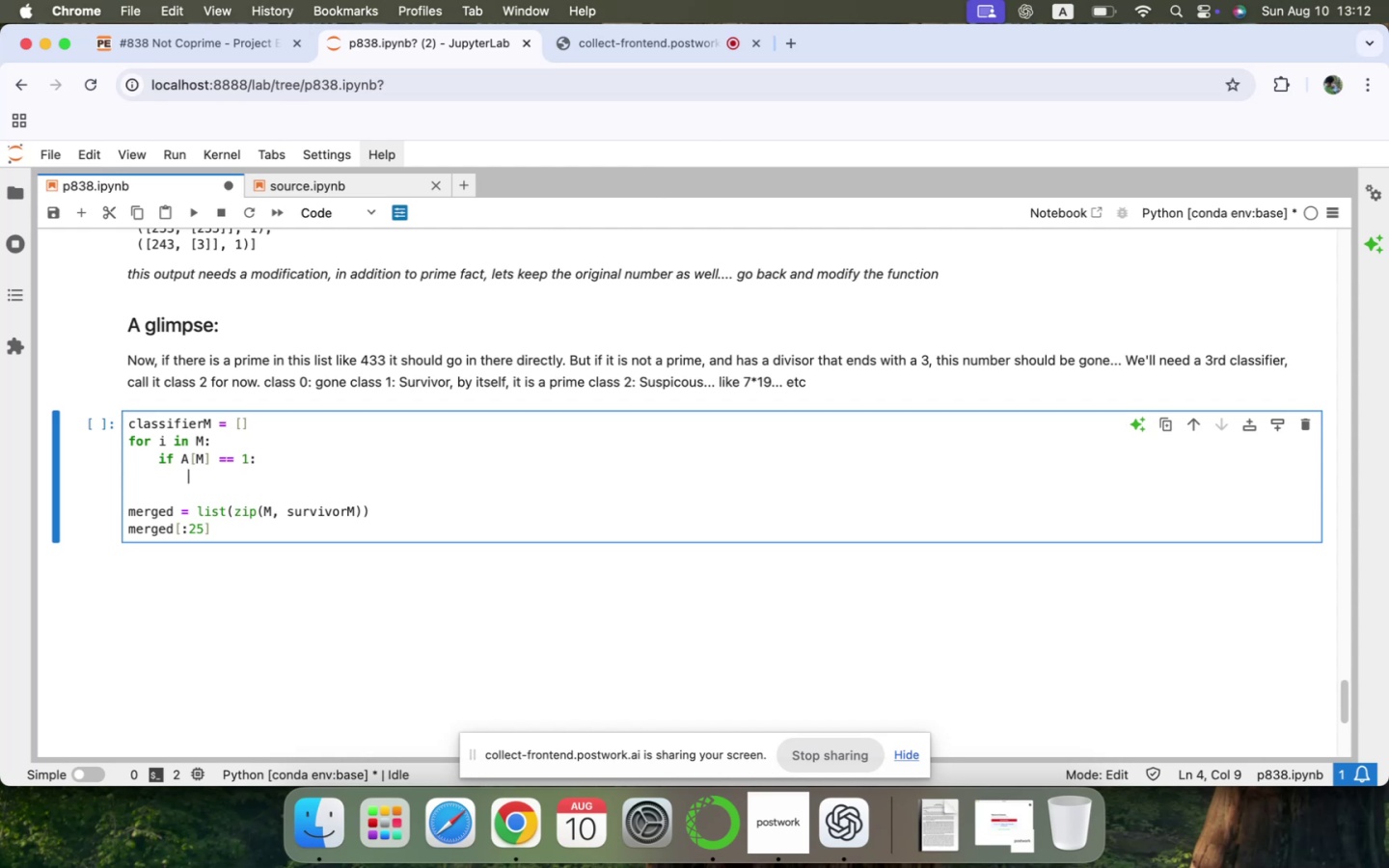 
wait(18.29)
 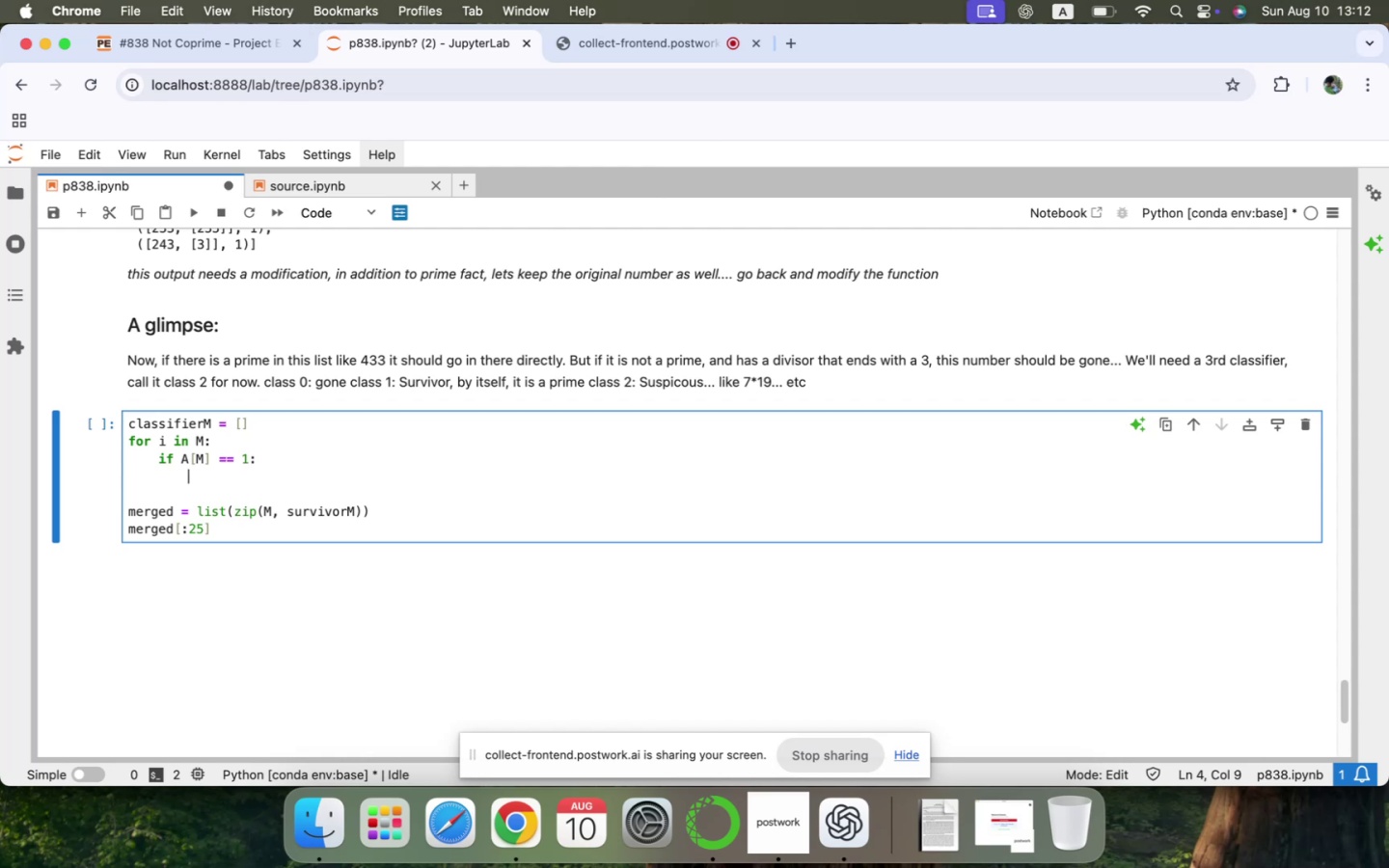 
type(class)
key(Tab)
 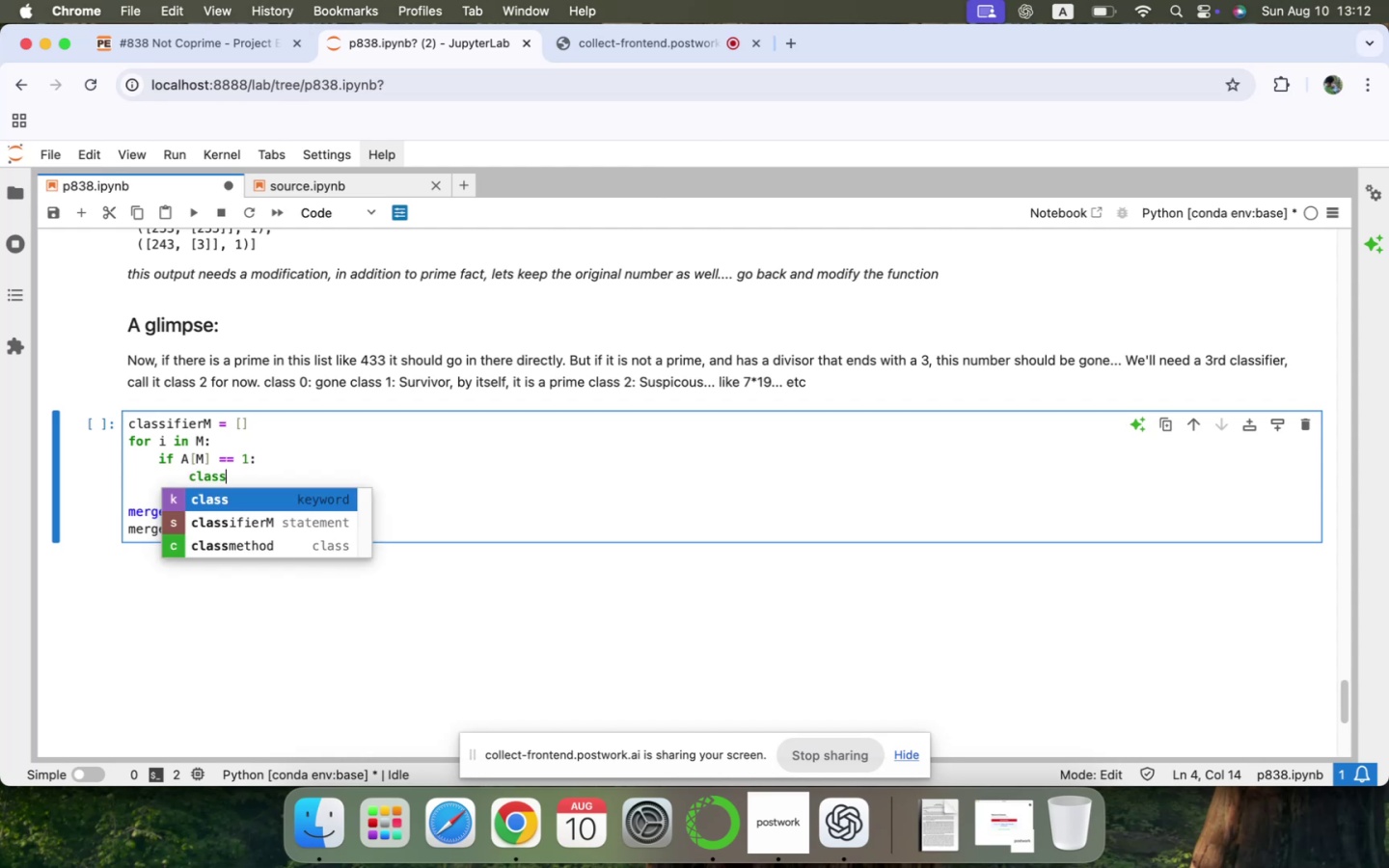 
key(ArrowDown)
 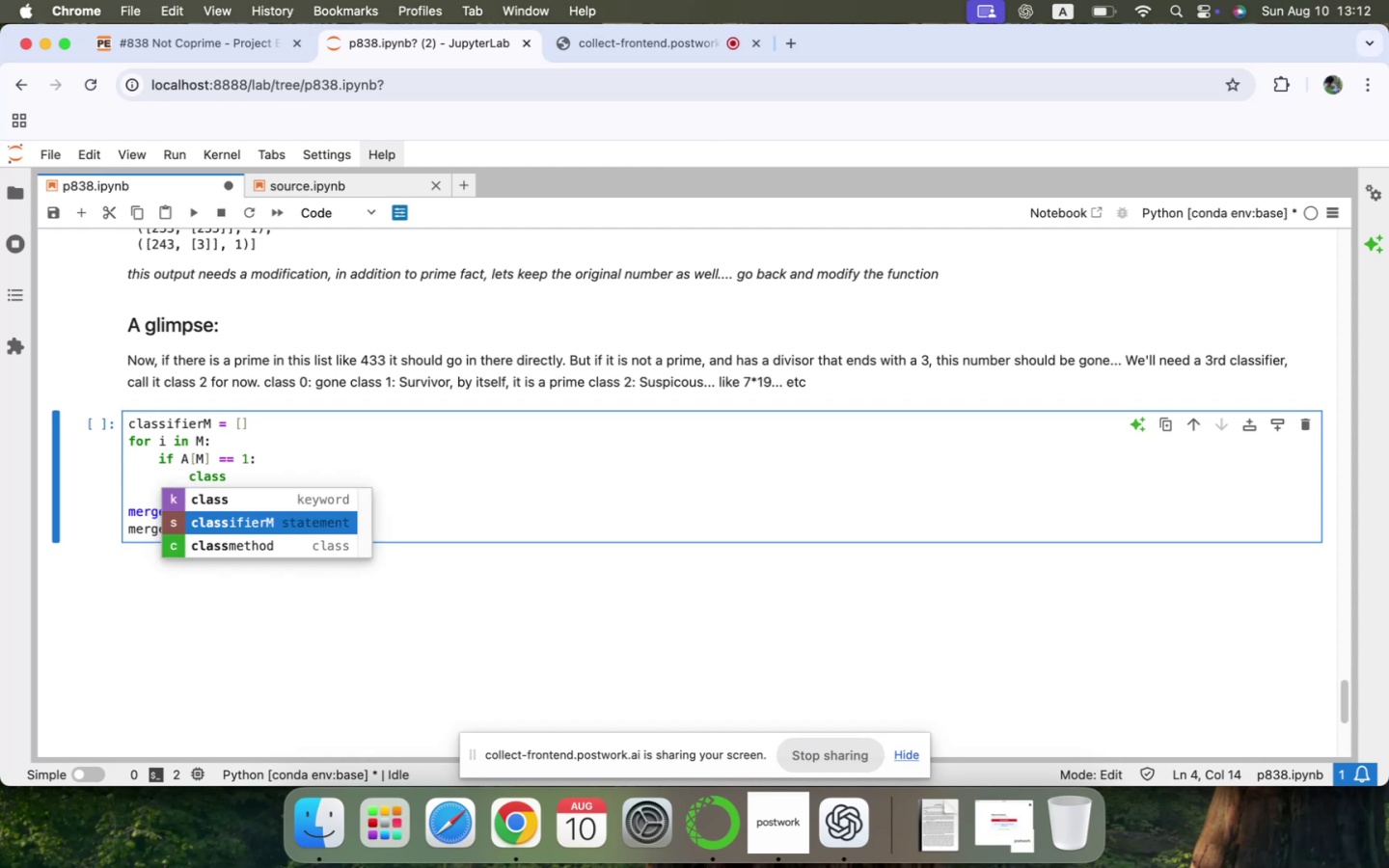 
key(Enter)
 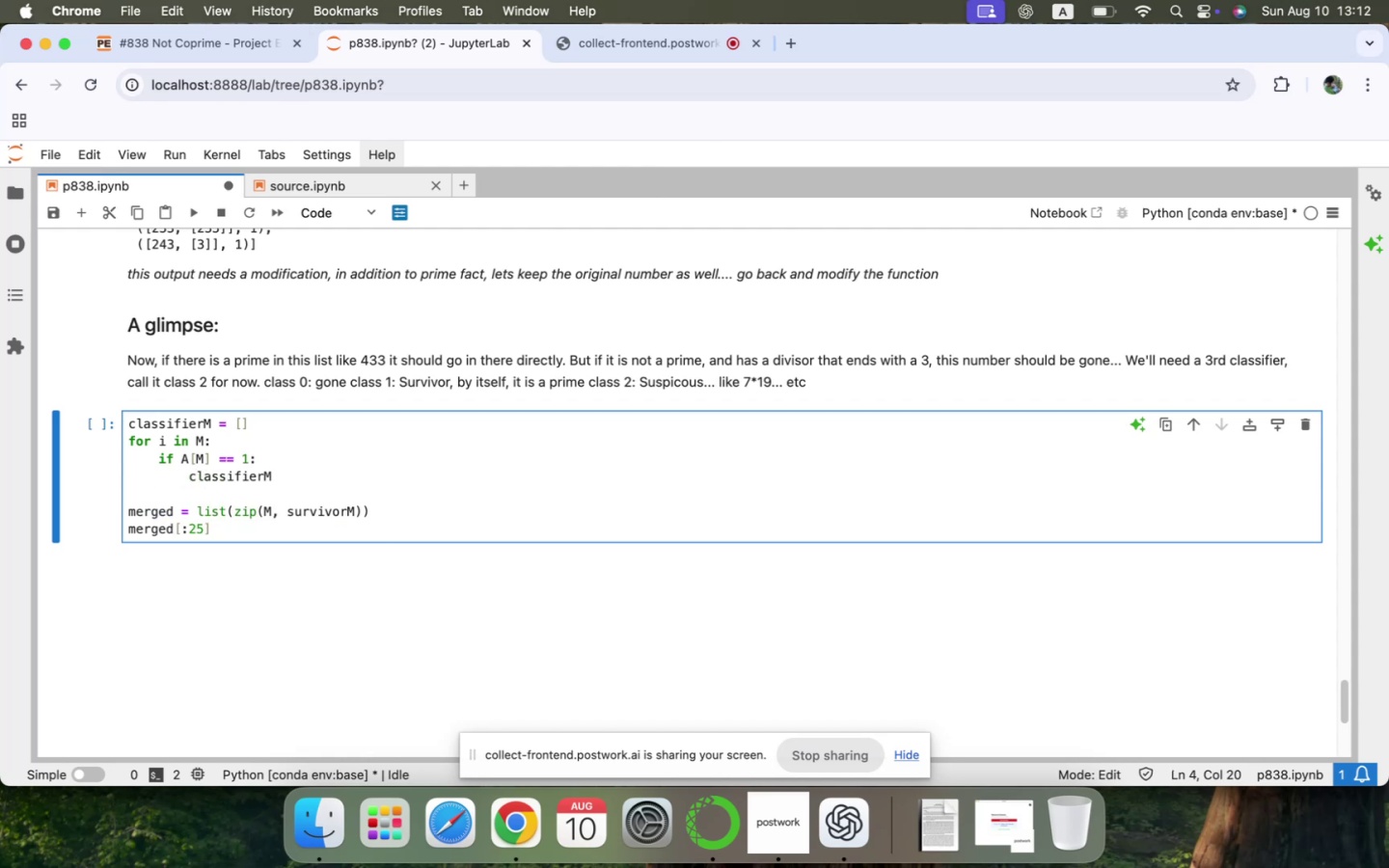 
type(.append(1)
 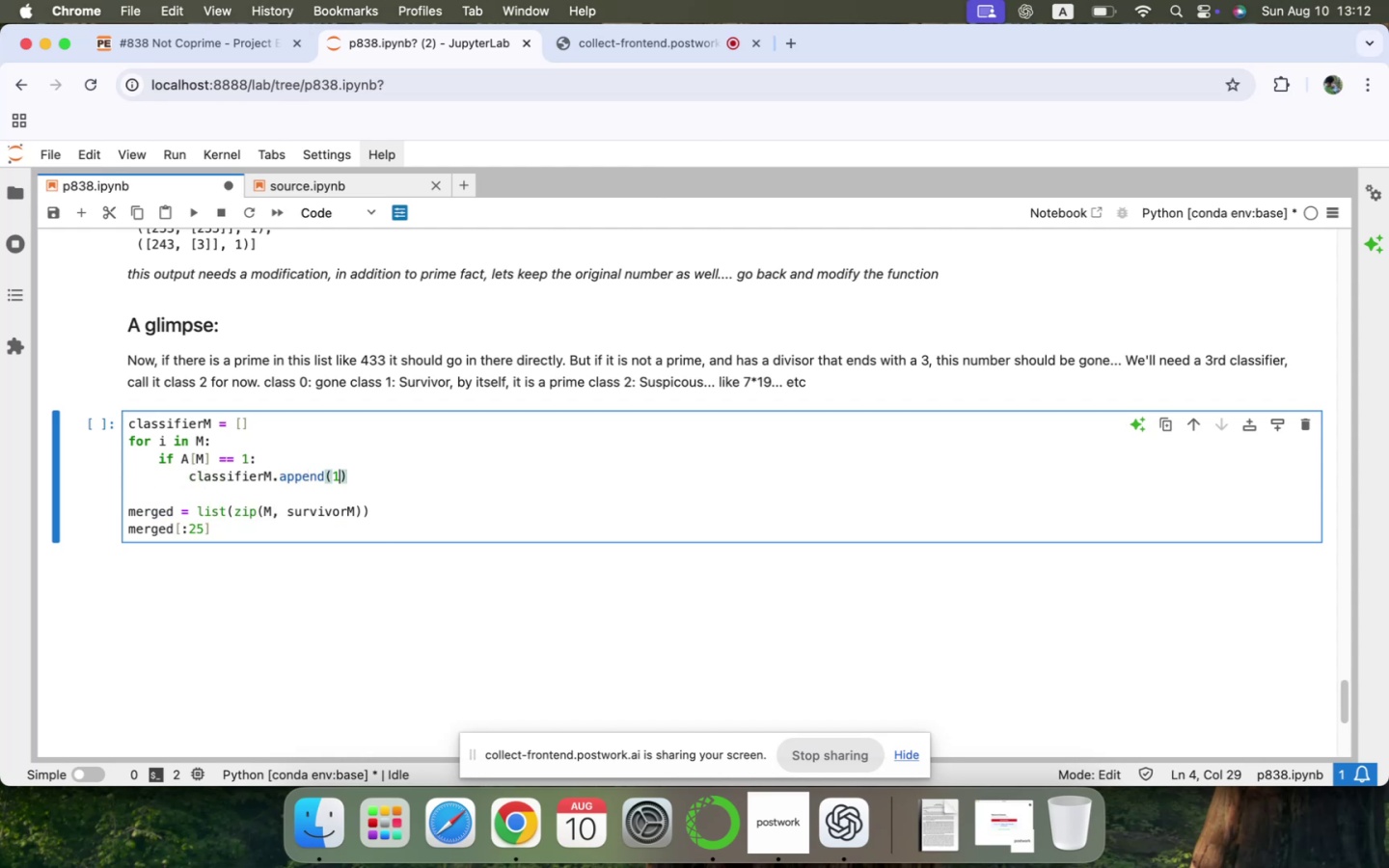 
key(ArrowRight)
 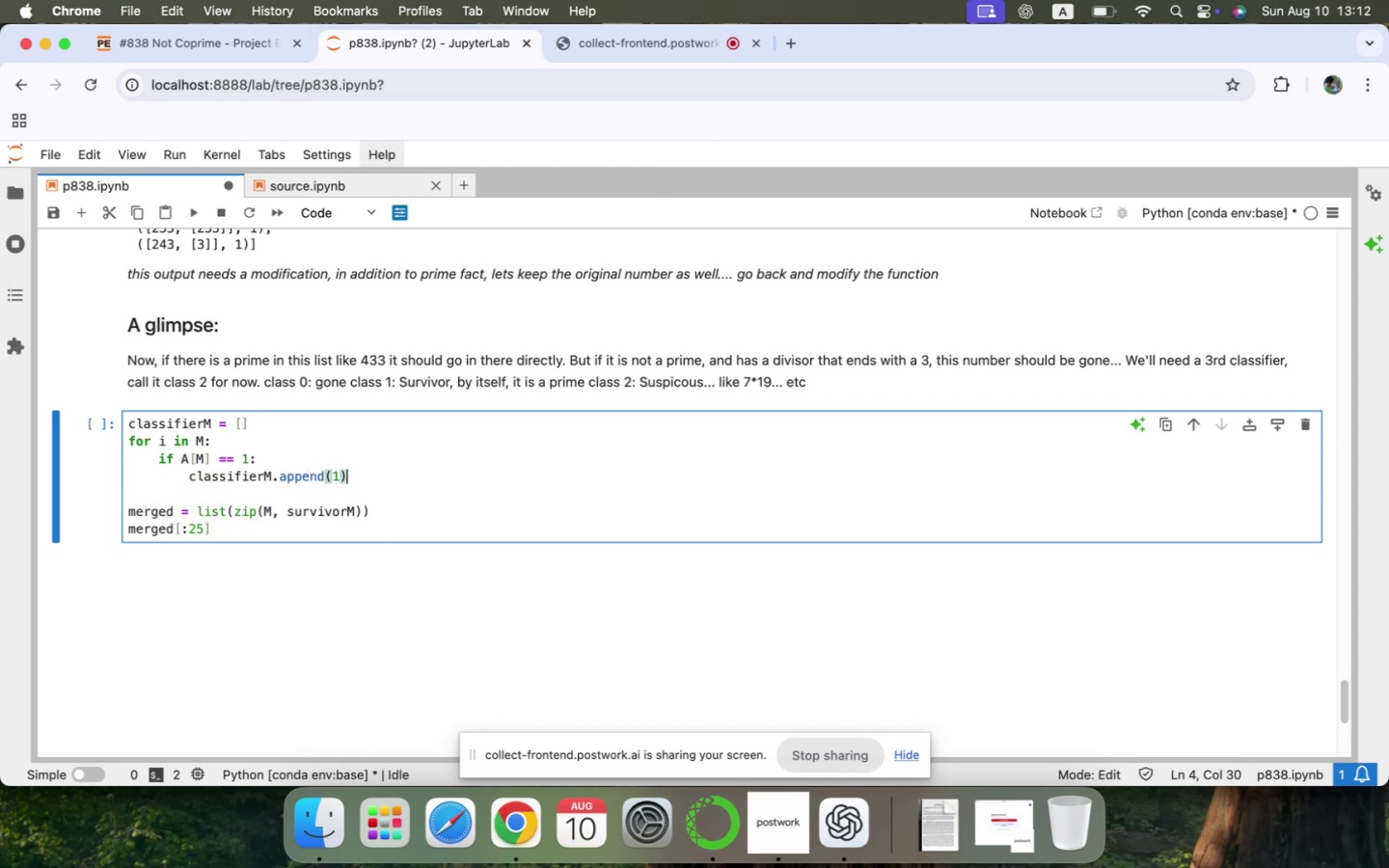 
key(Enter)
 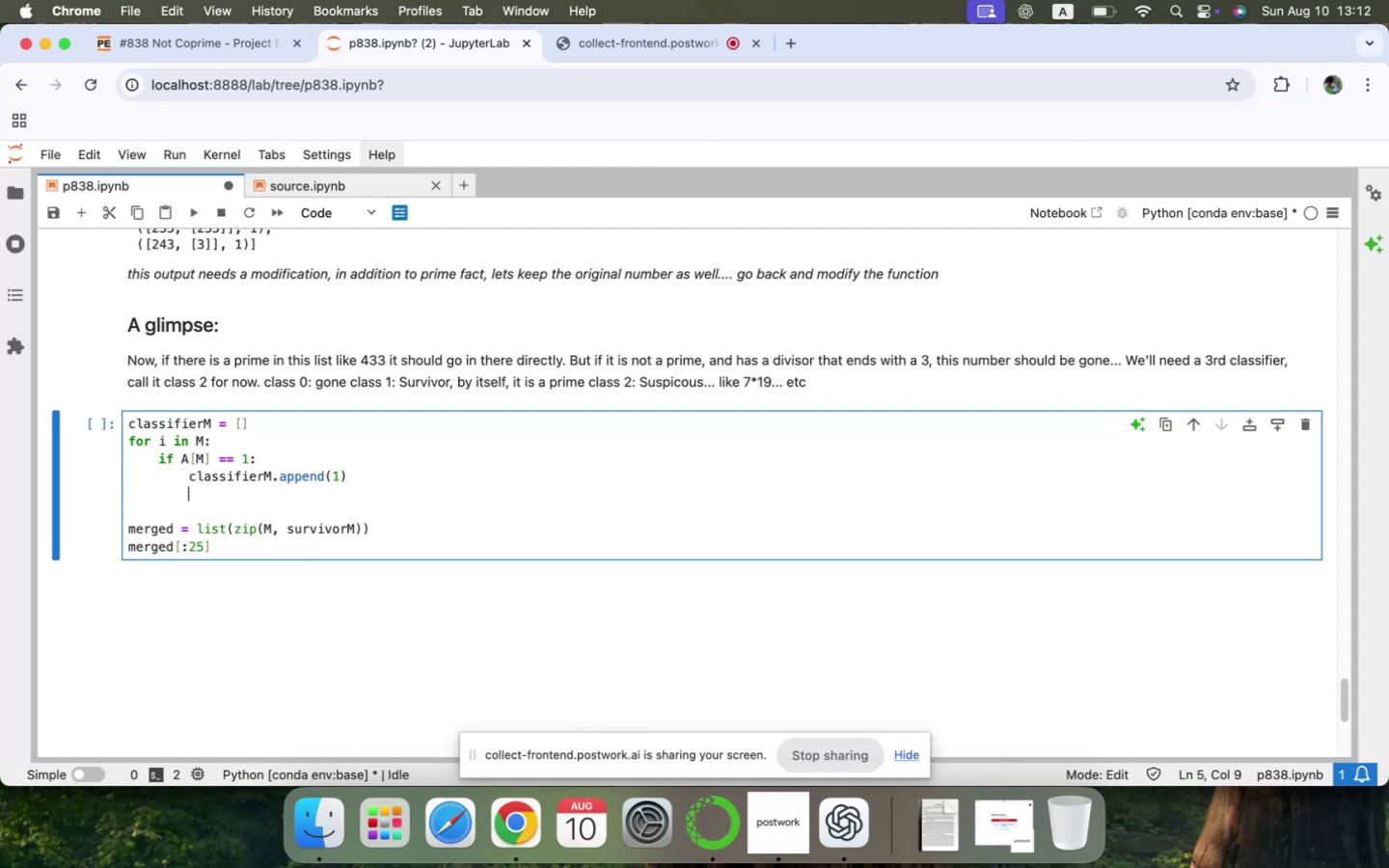 
type(ci)
key(Backspace)
type(ontn)
key(Backspace)
type(inue)
 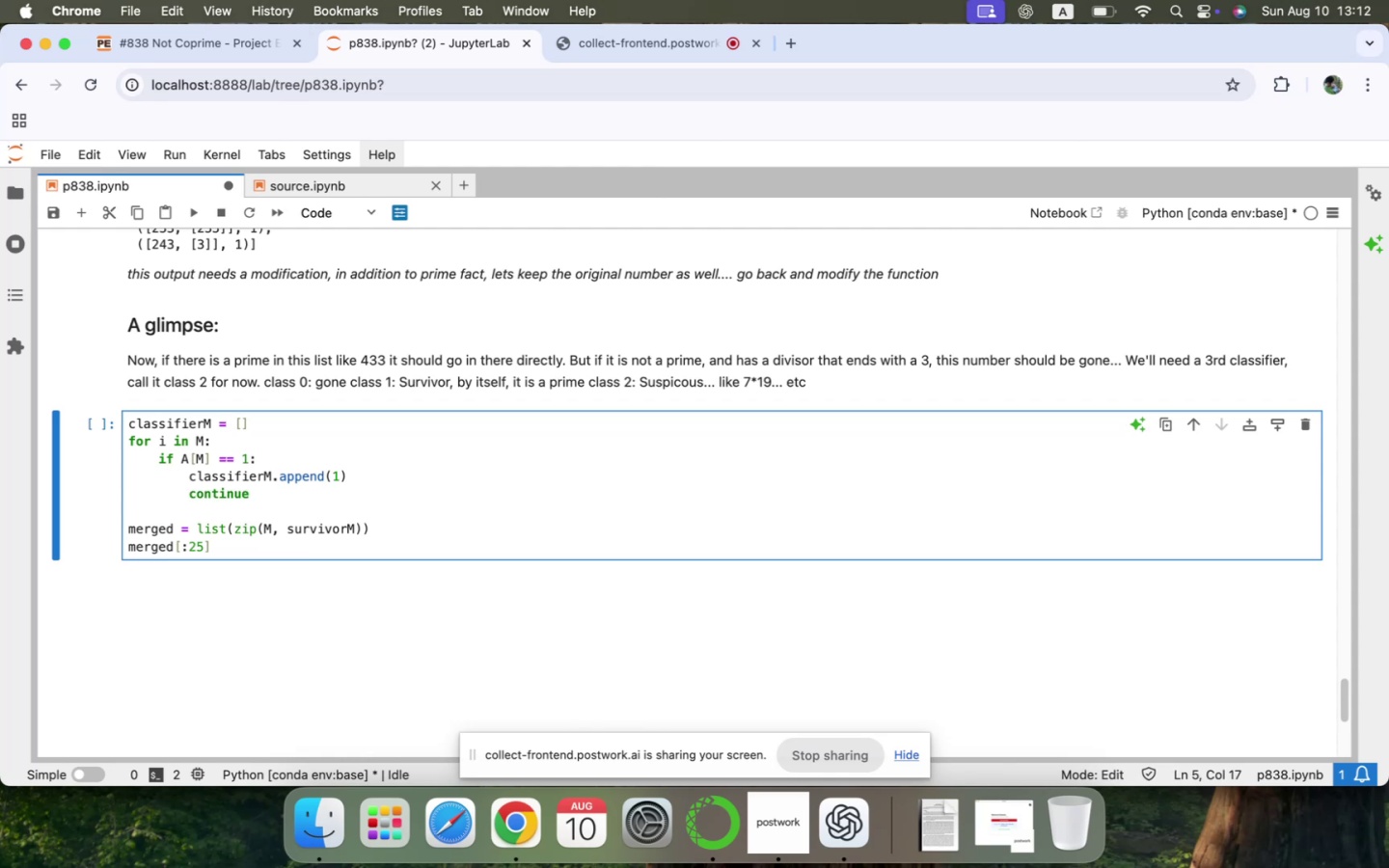 
key(Enter)
 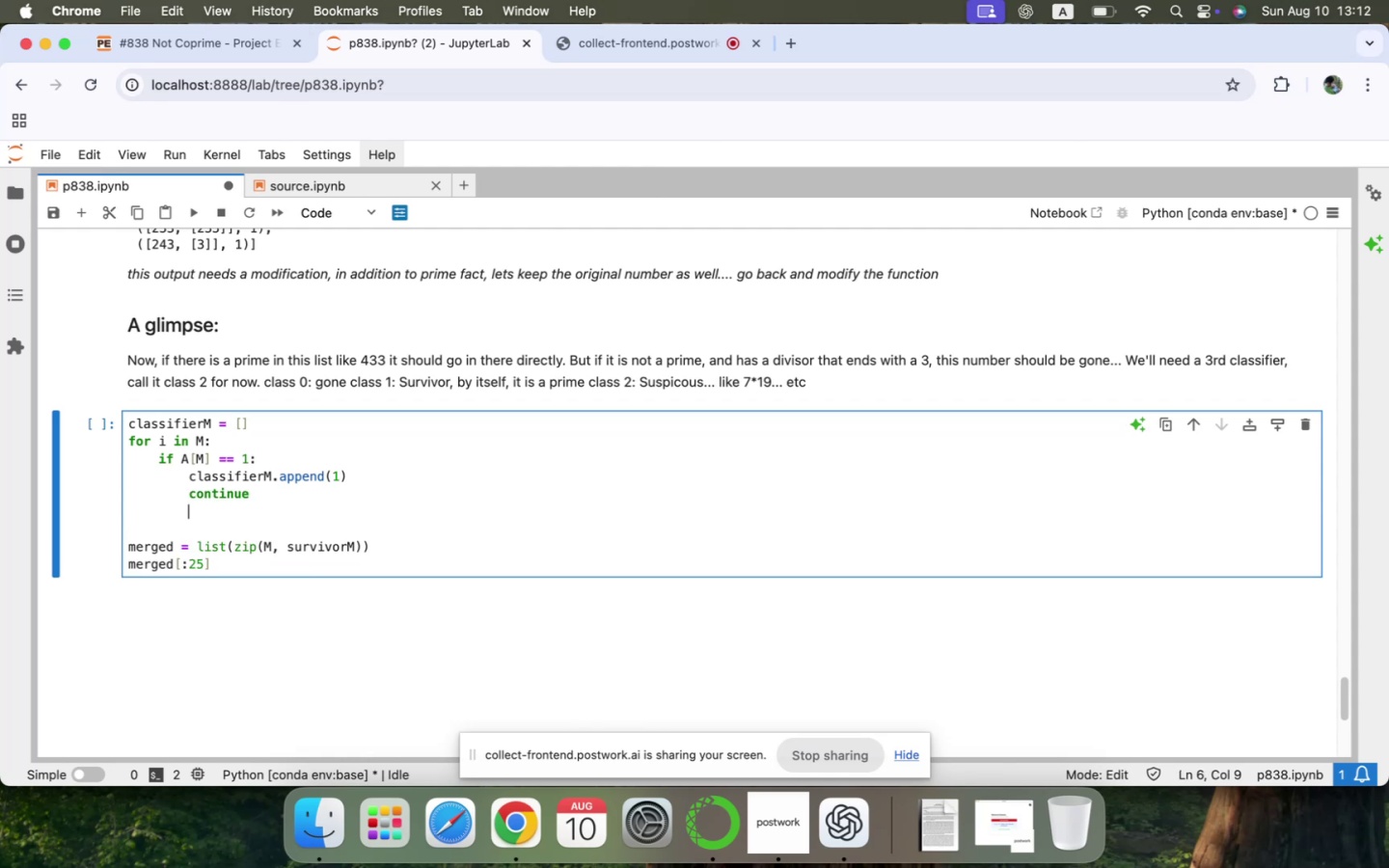 
key(Backspace)
type(els)
key(Backspace)
key(Backspace)
type(lif )
 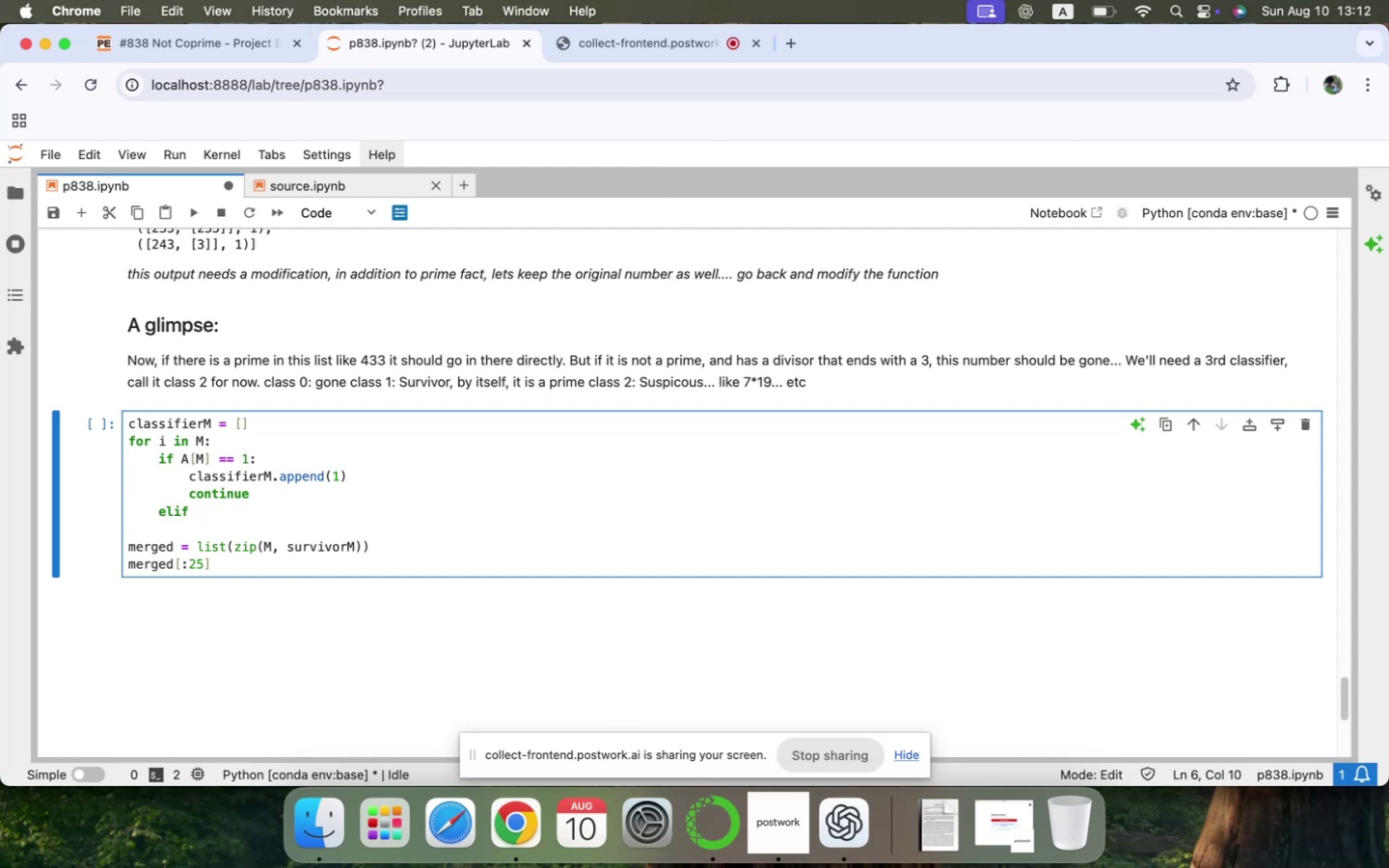 
wait(11.71)
 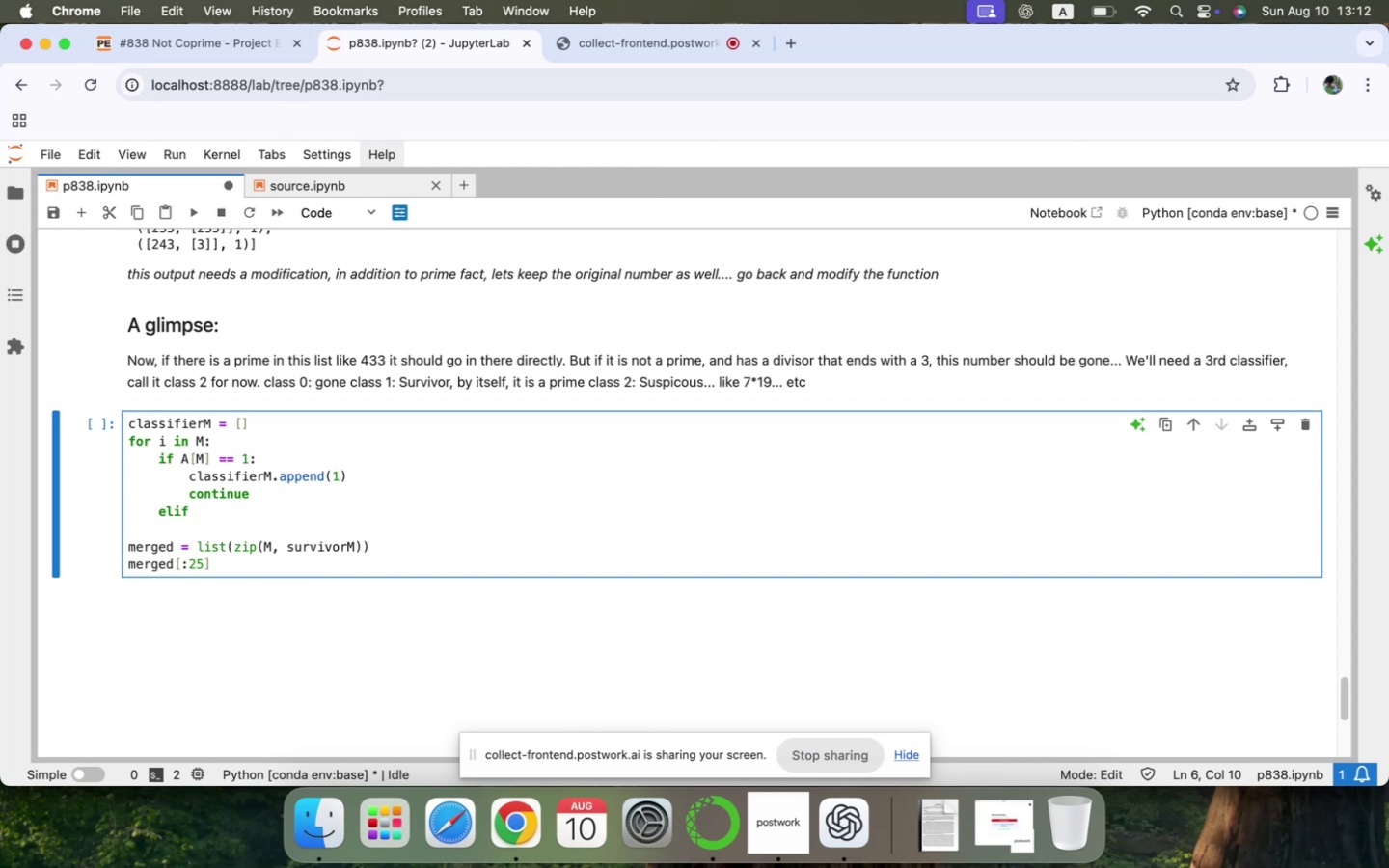 
key(Backspace)
 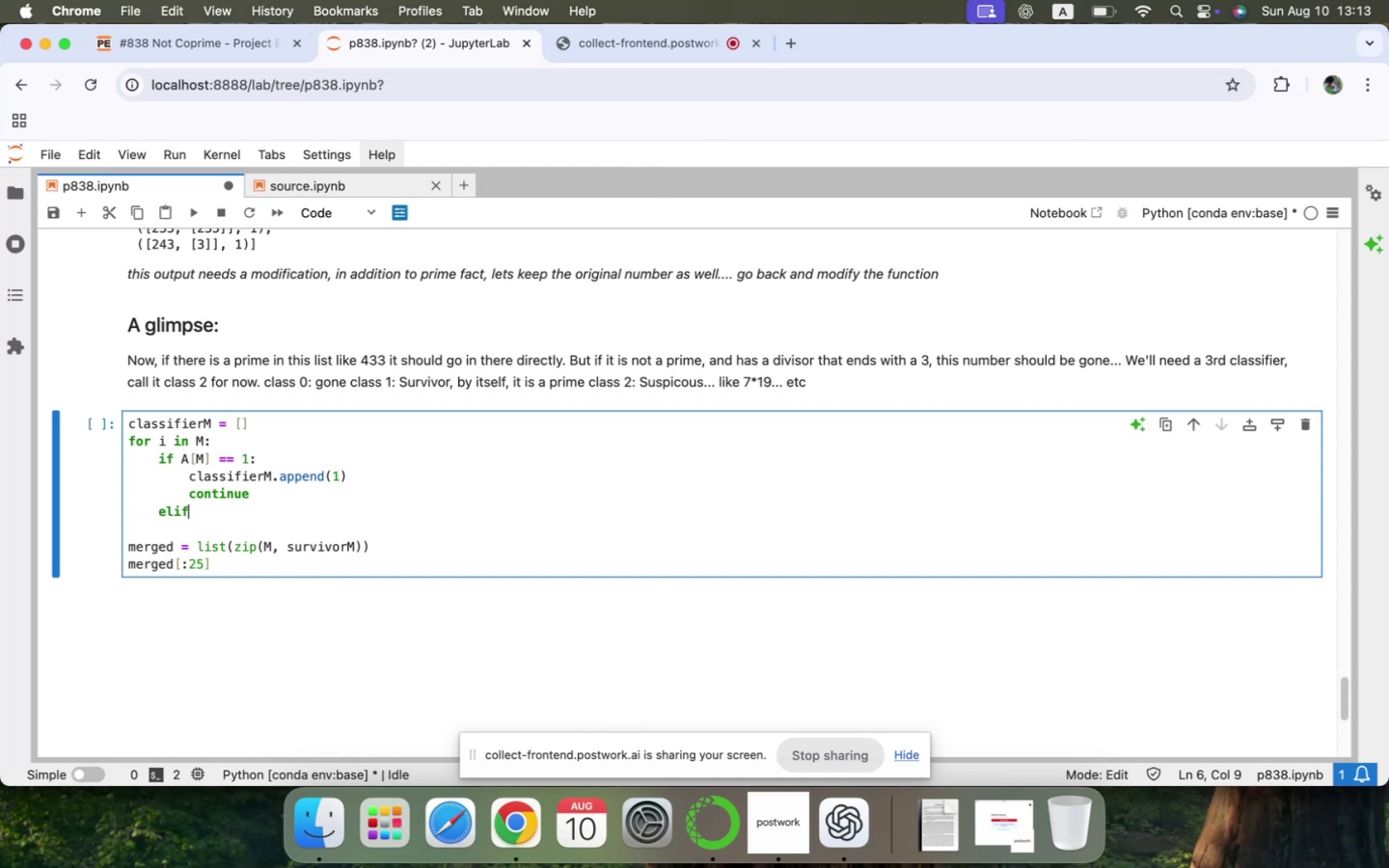 
wait(8.85)
 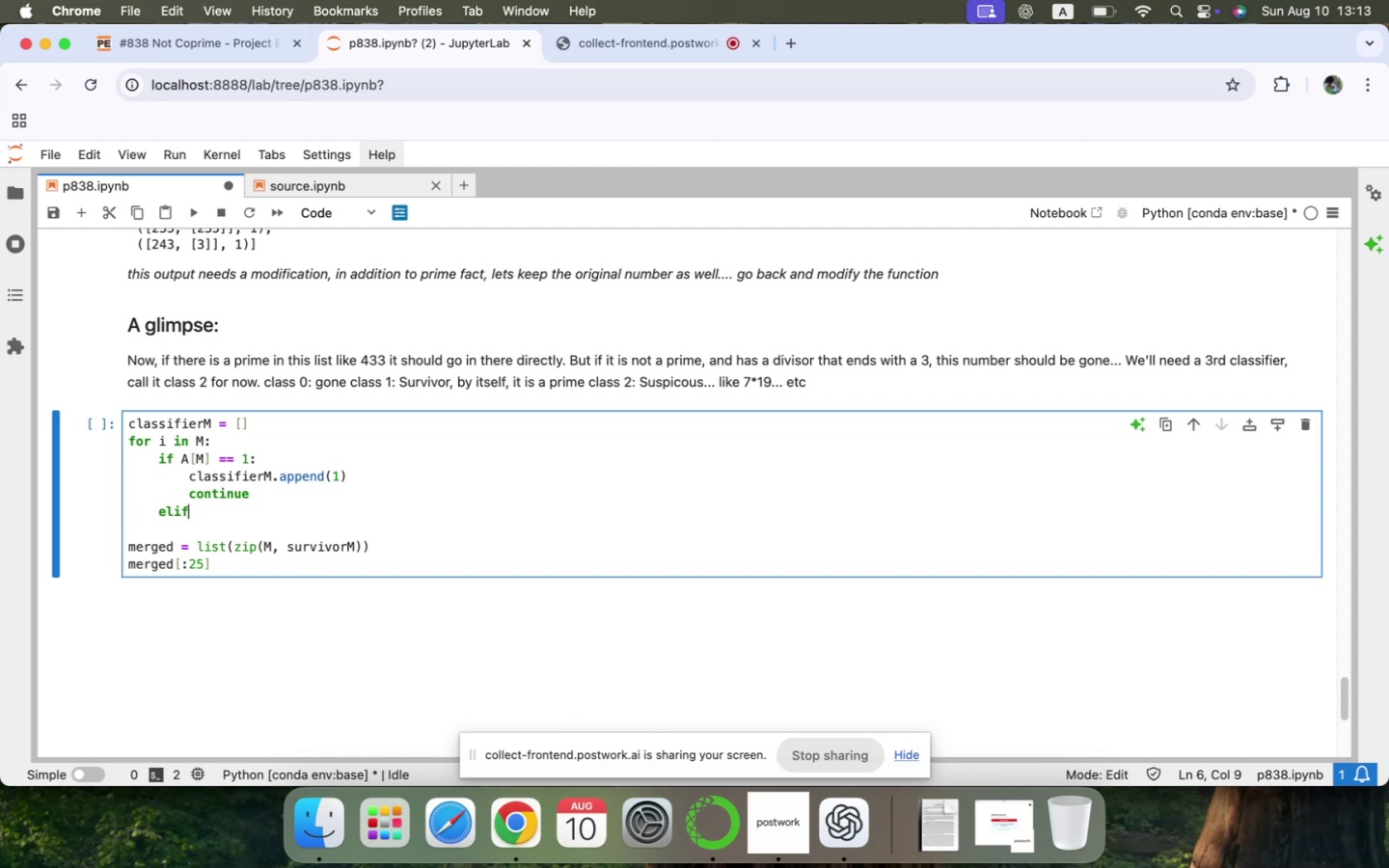 
key(Backspace)
key(Backspace)
type(se:)
 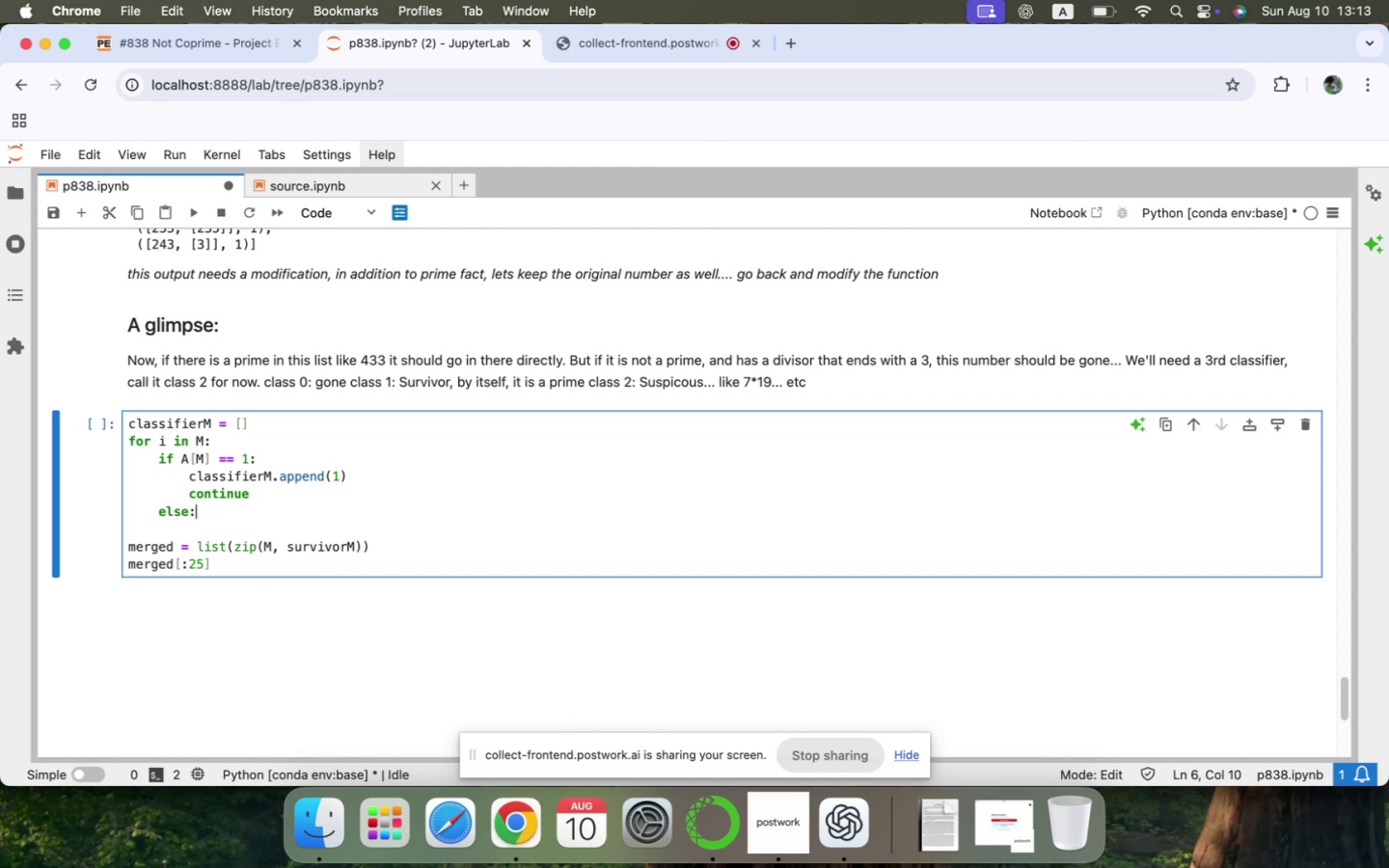 
key(Enter)
 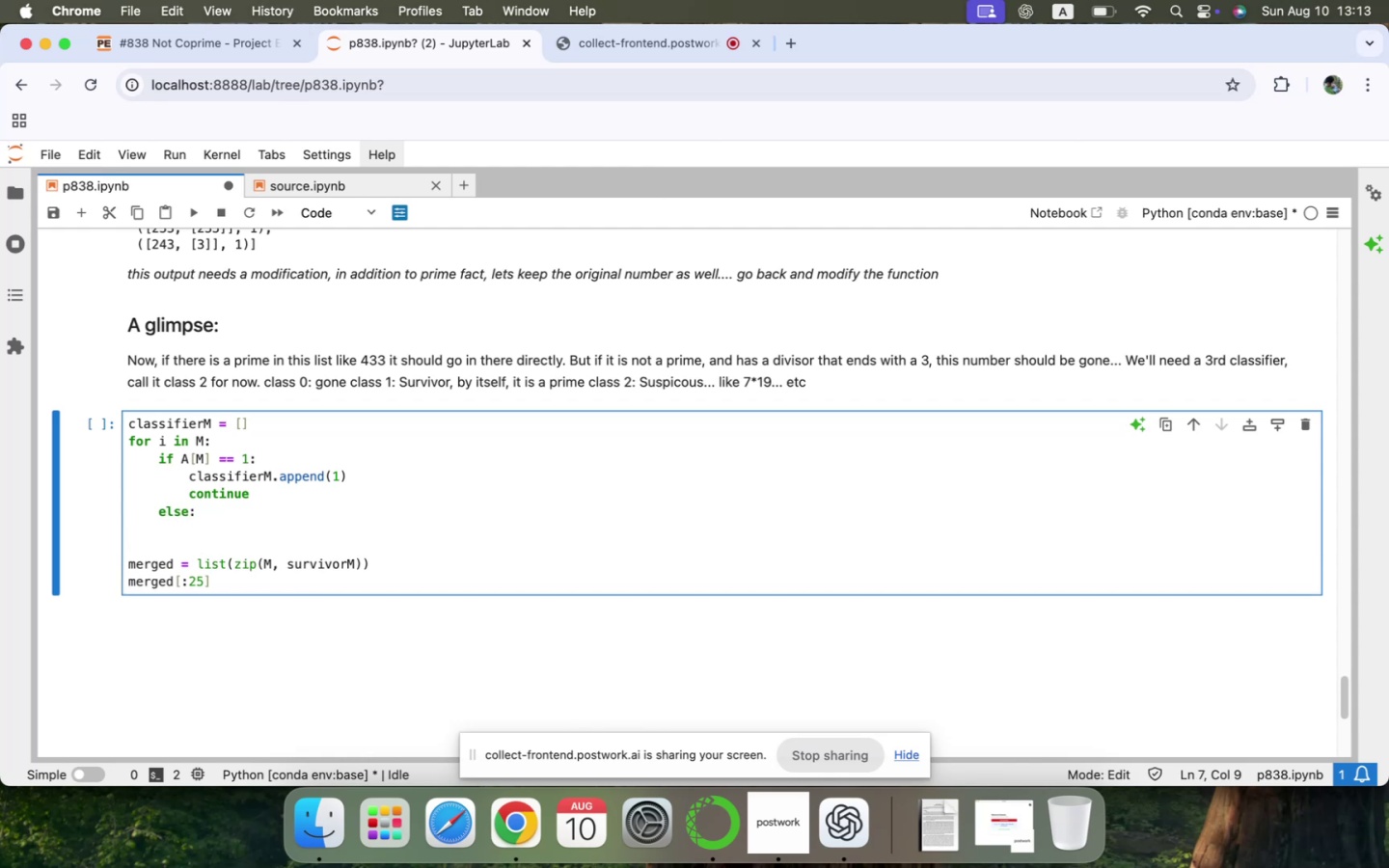 
wait(9.33)
 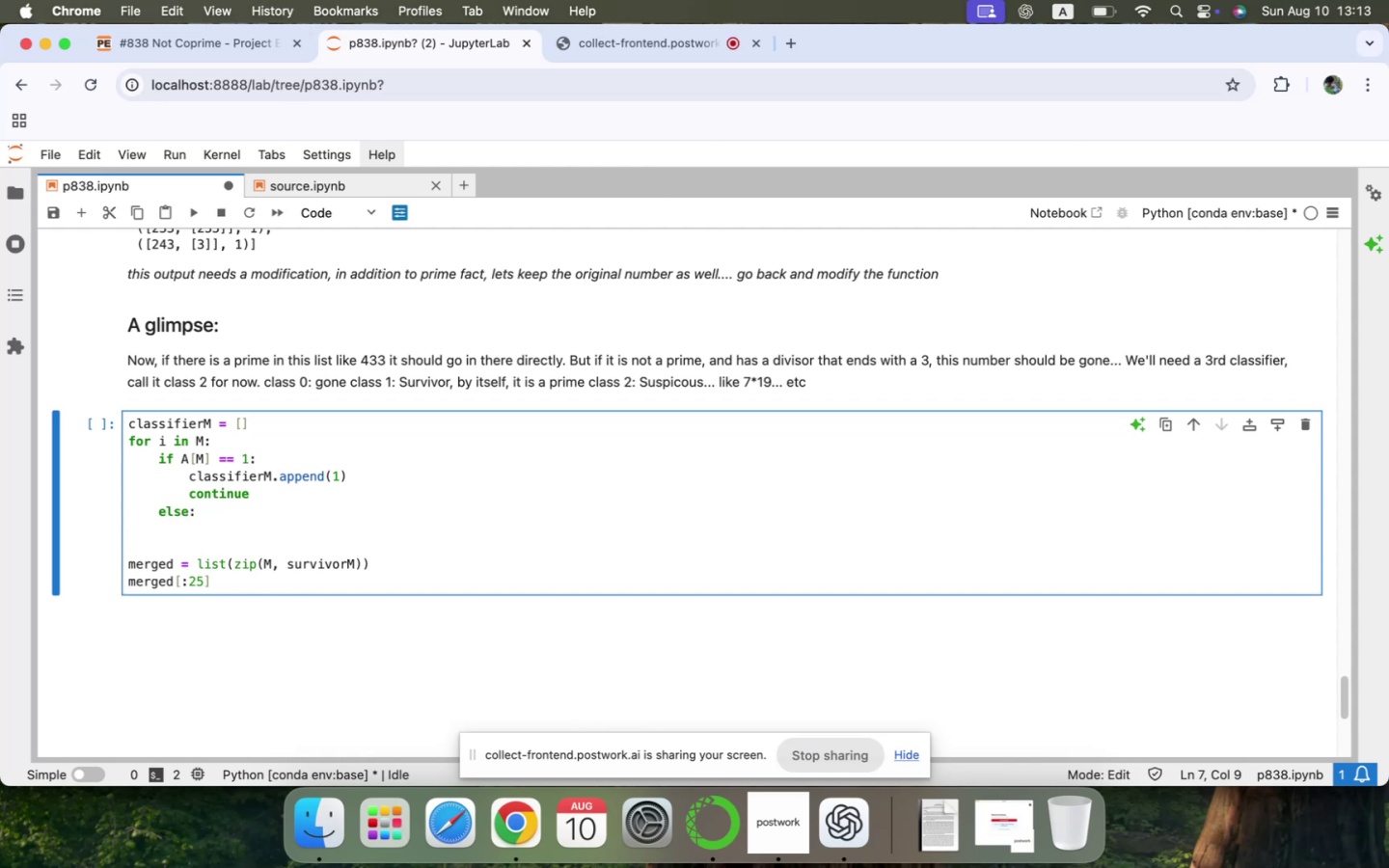 
type(for )
 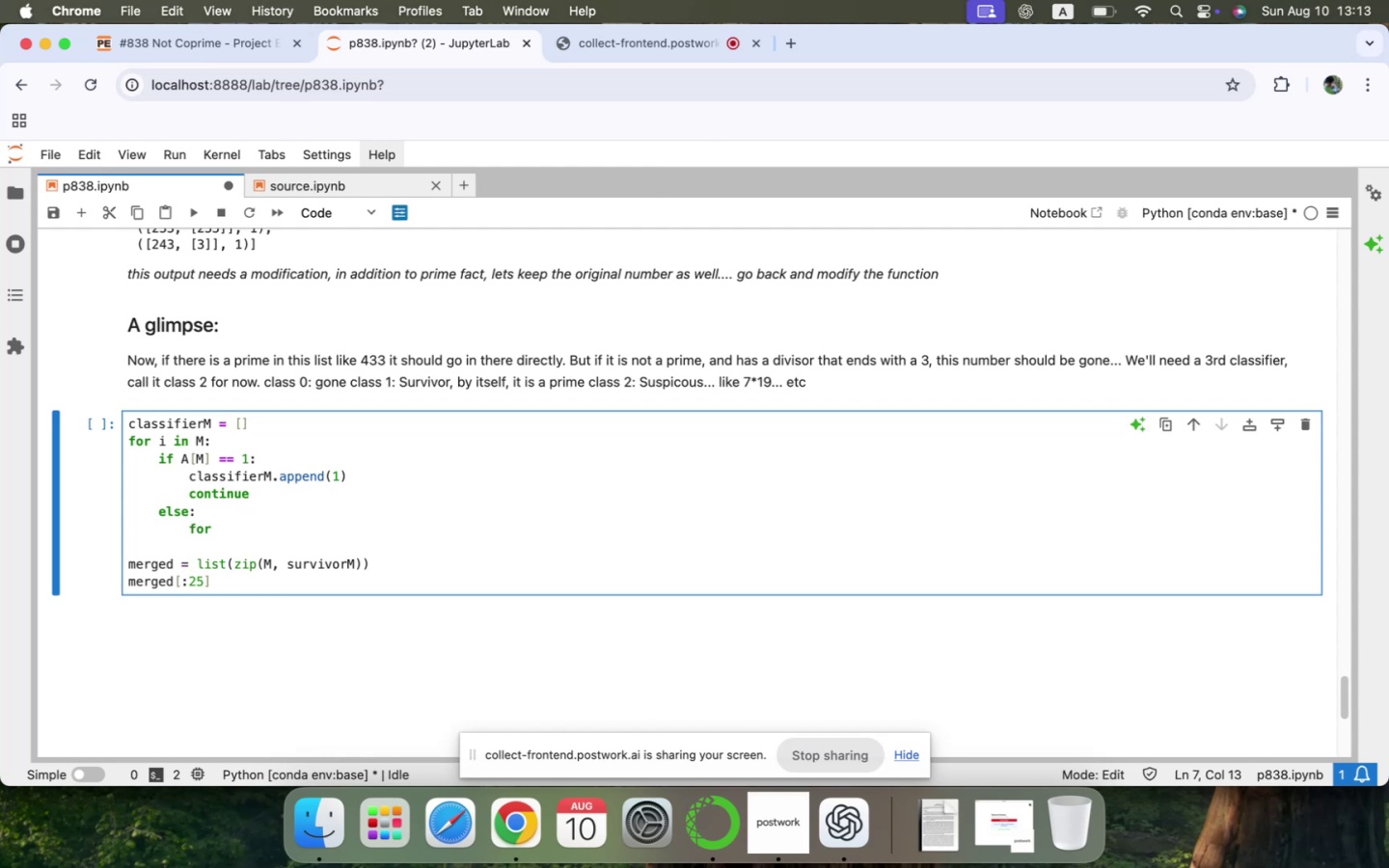 
type(a in A)
 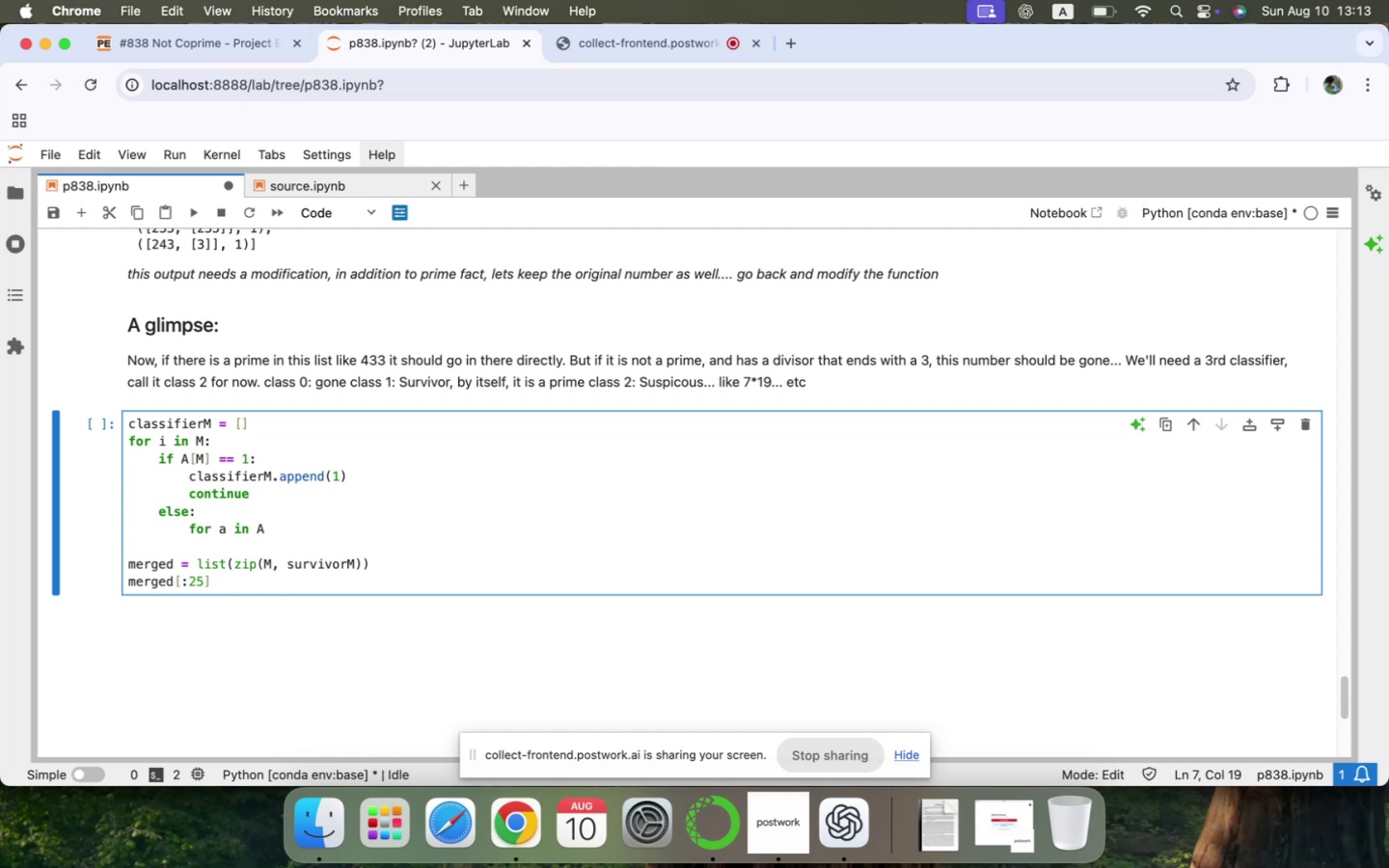 
wait(12.89)
 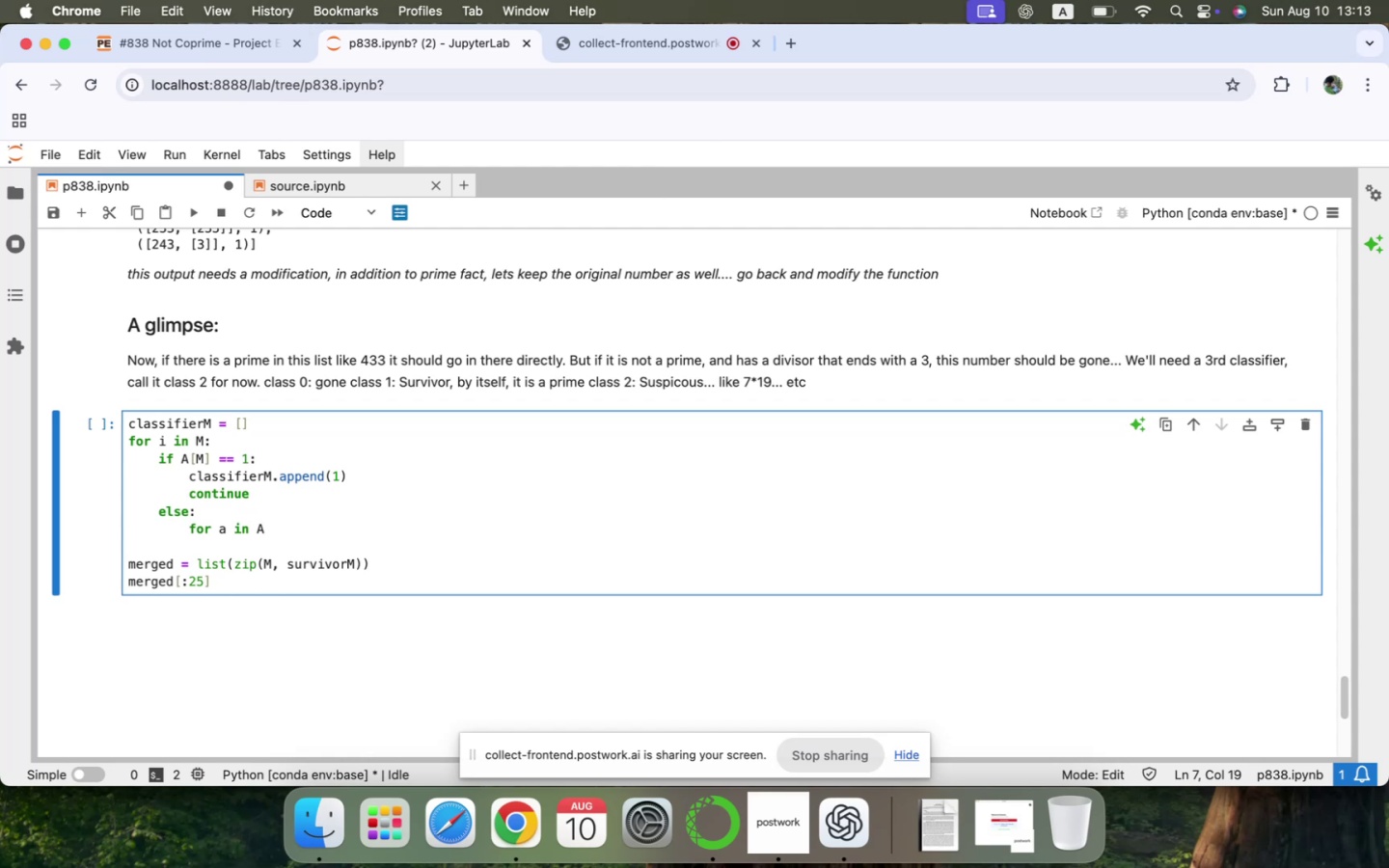 
scroll: coordinate [206, 428], scroll_direction: up, amount: 32.0
 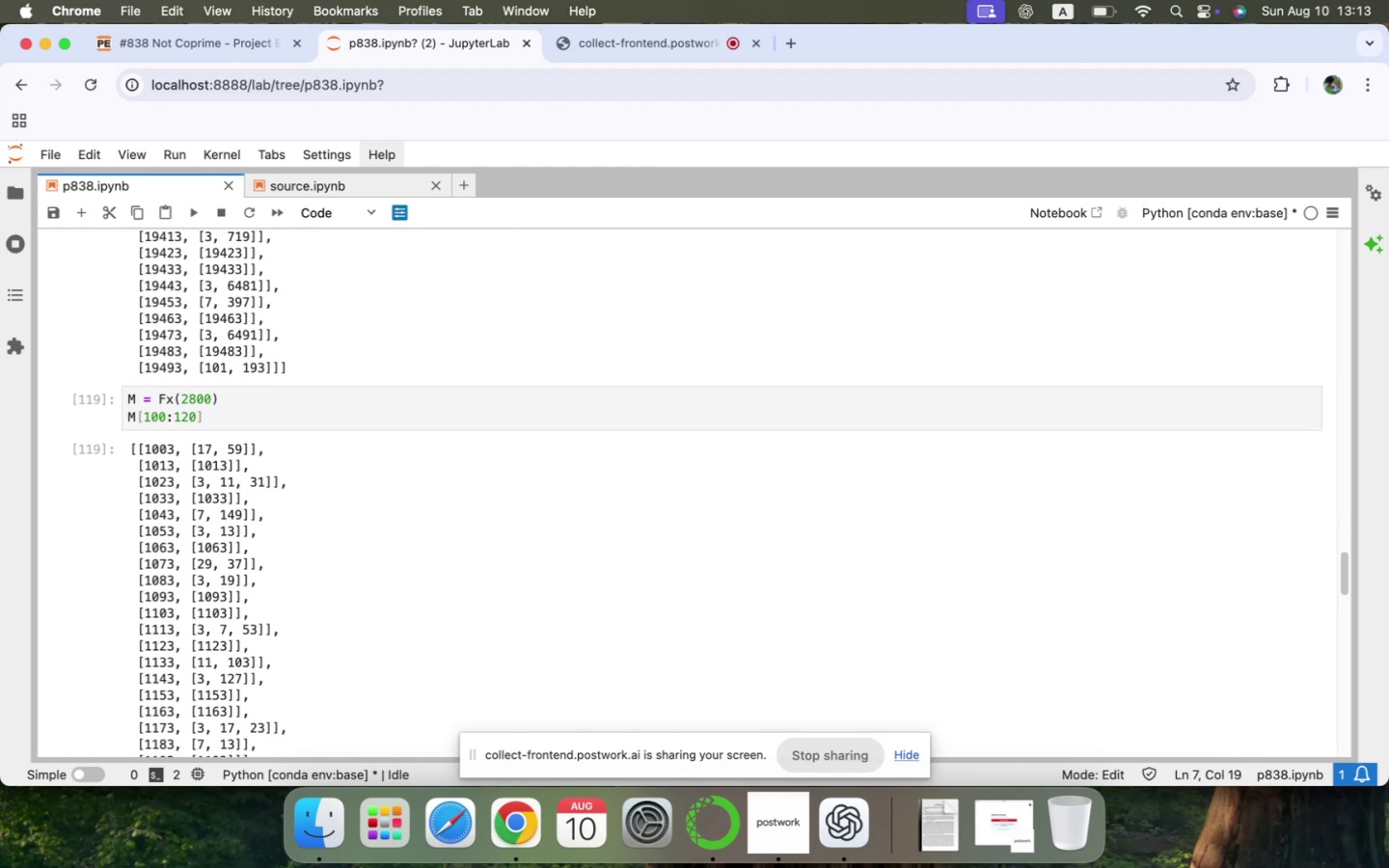 
wait(10.9)
 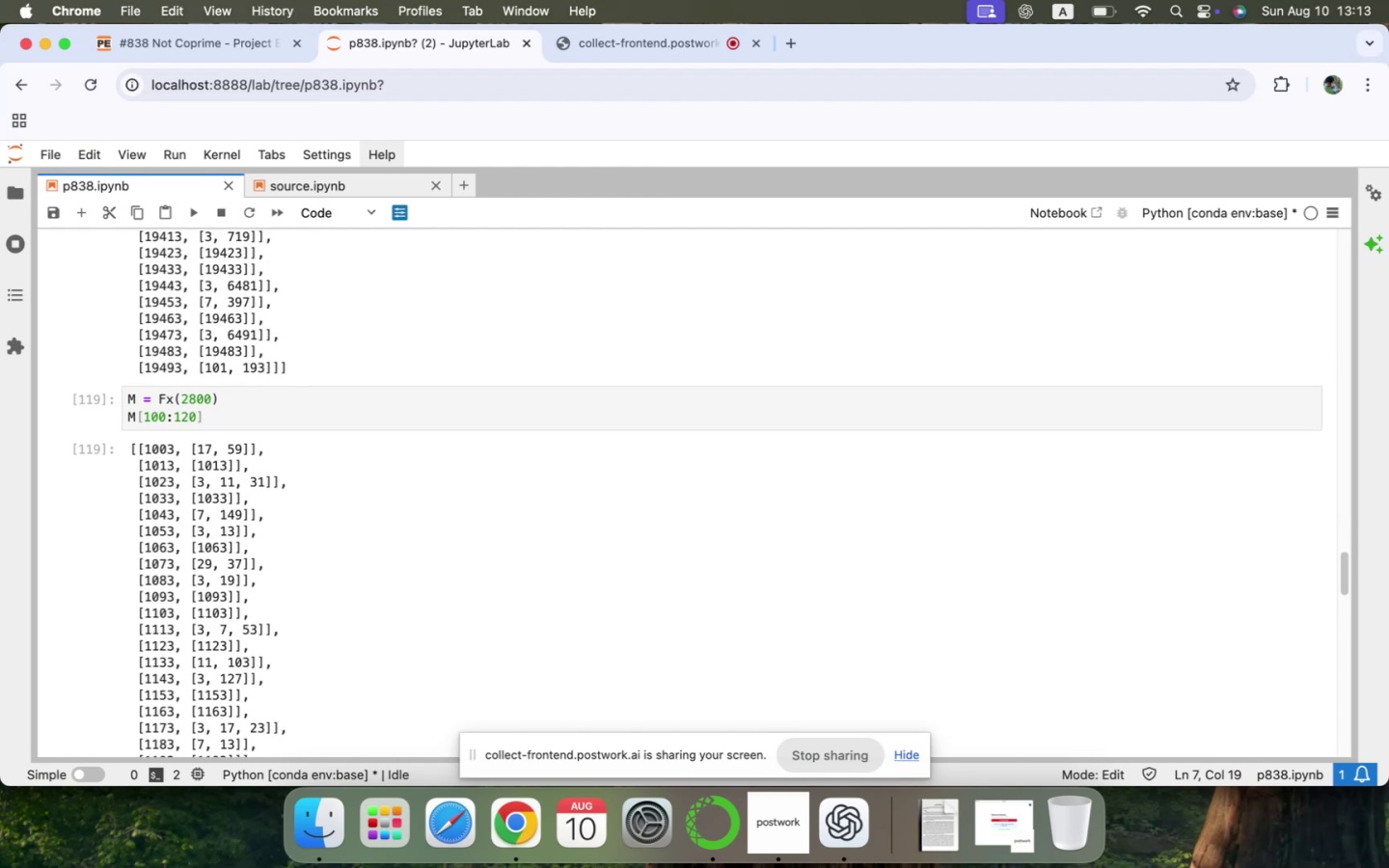 
scroll: coordinate [207, 422], scroll_direction: down, amount: 111.0
 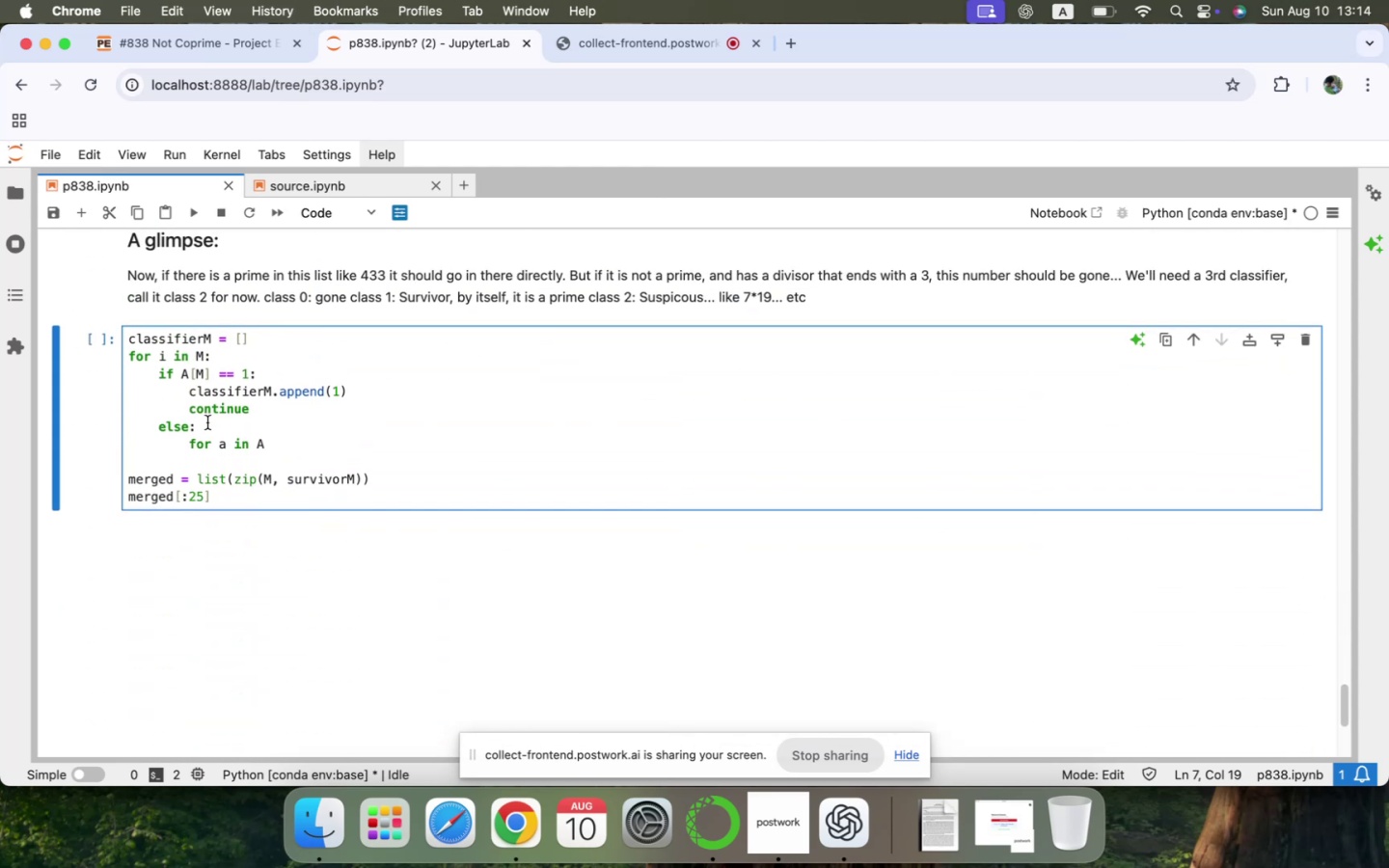 
scroll: coordinate [207, 422], scroll_direction: up, amount: 4.0
 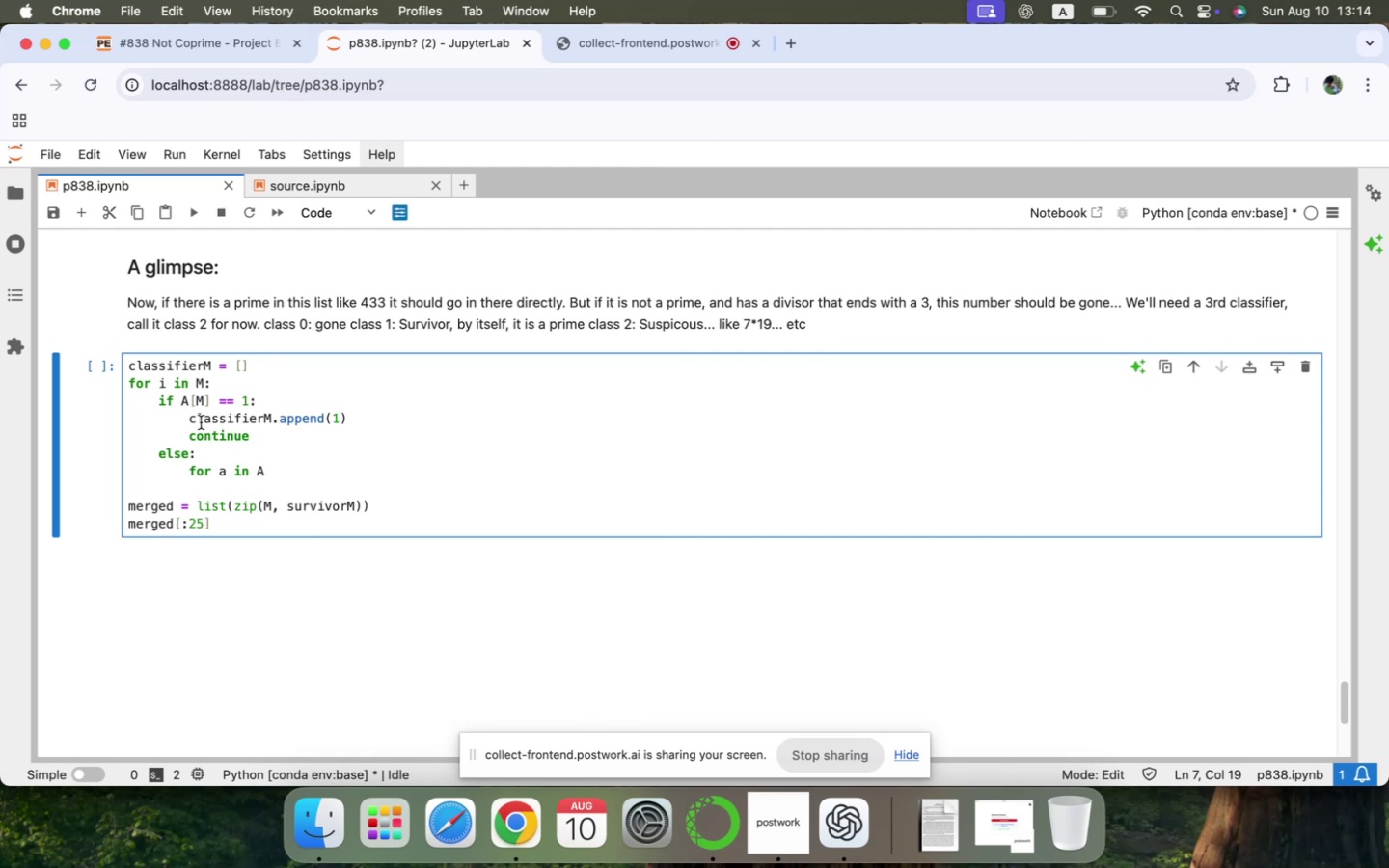 
wait(6.6)
 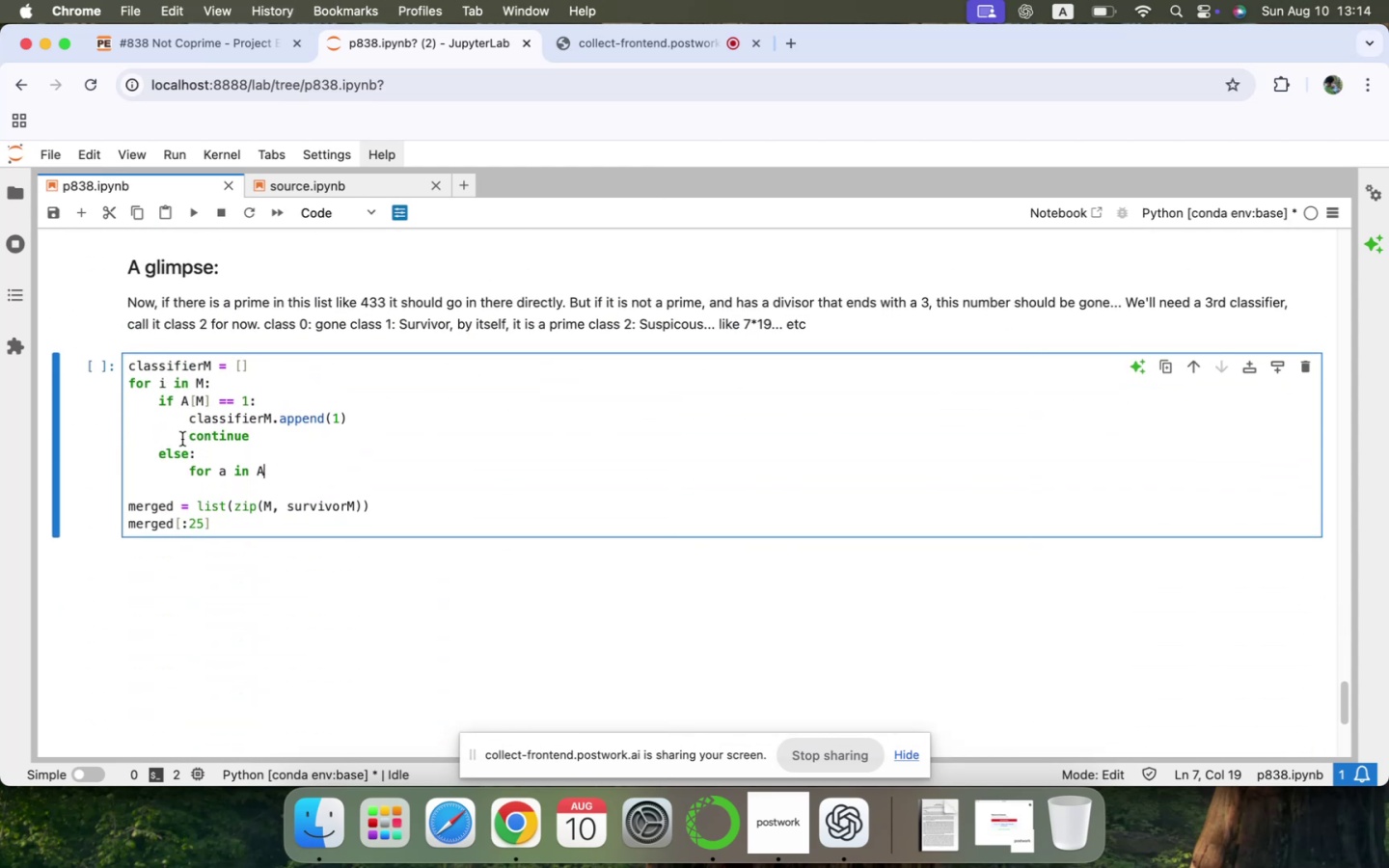 
left_click([202, 406])
 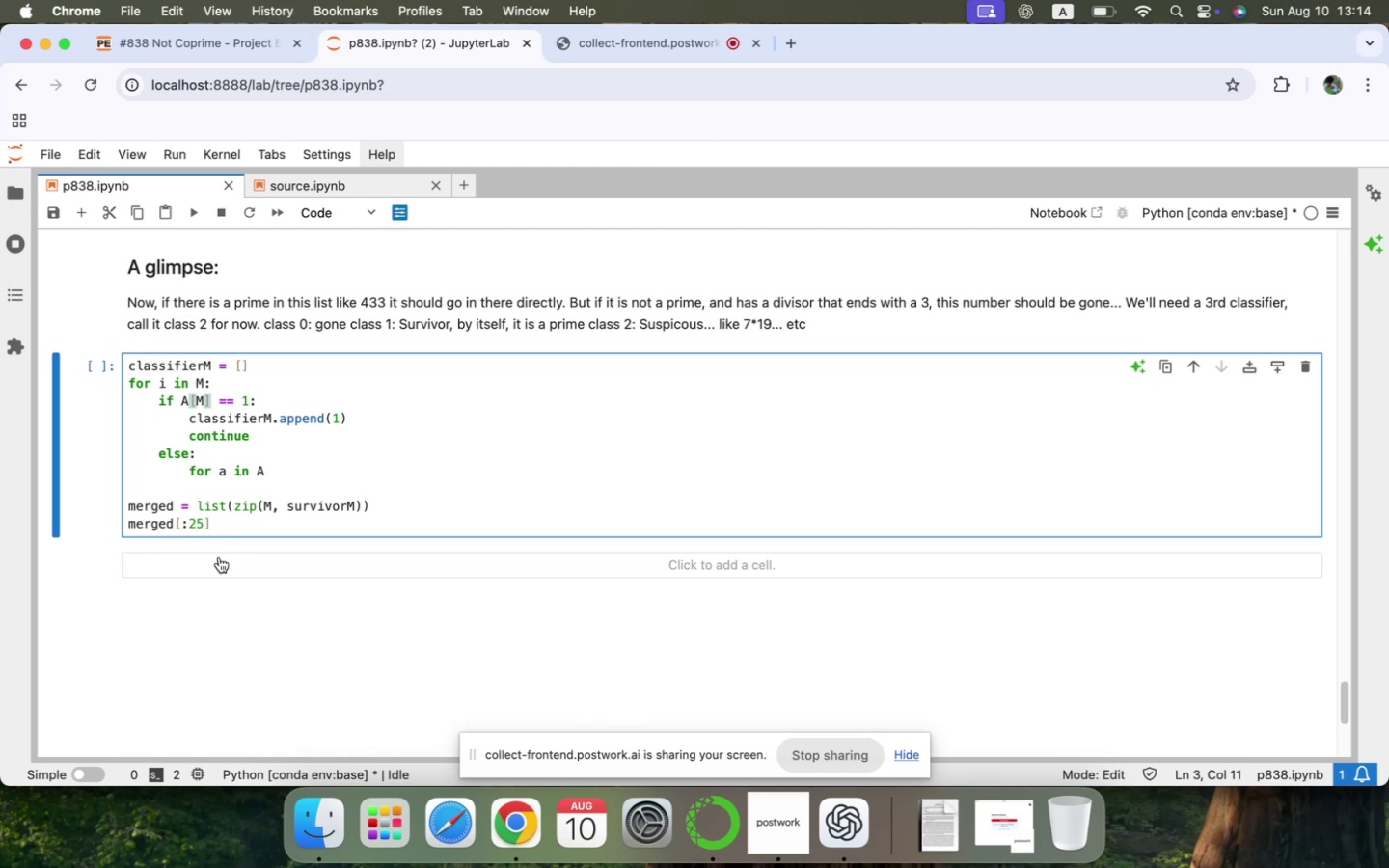 
wait(11.4)
 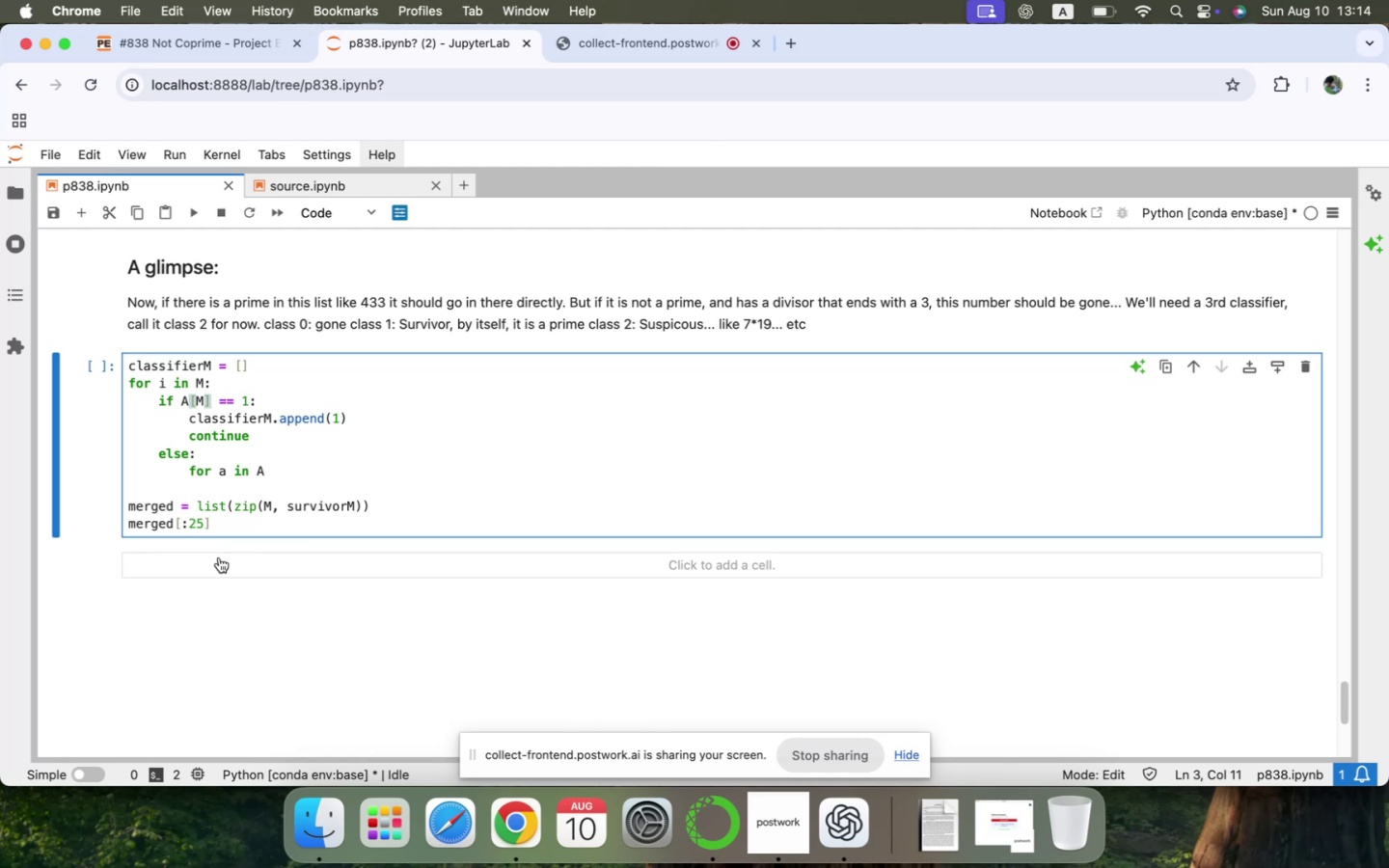 
key(Backspace)
 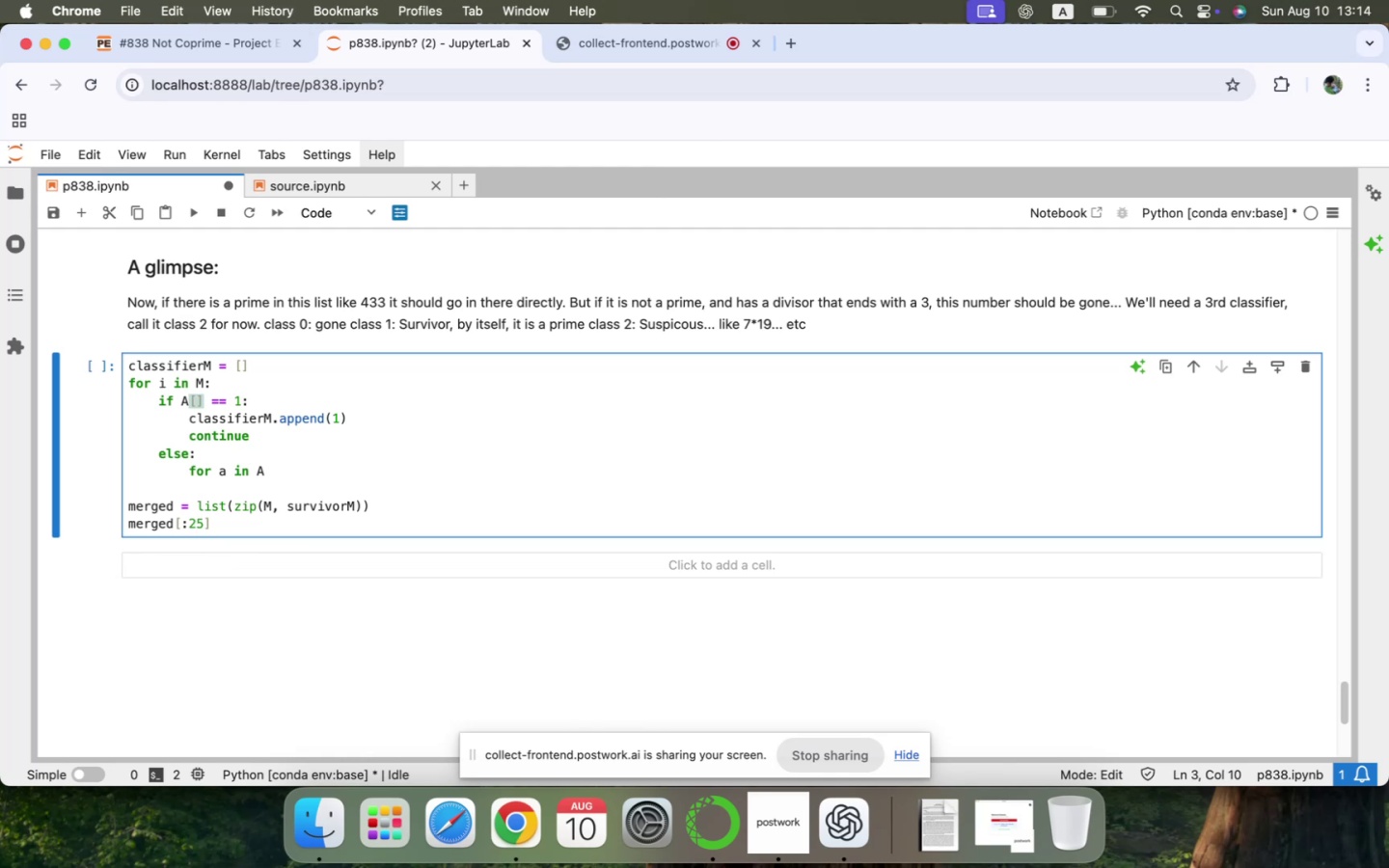 
key(I)
 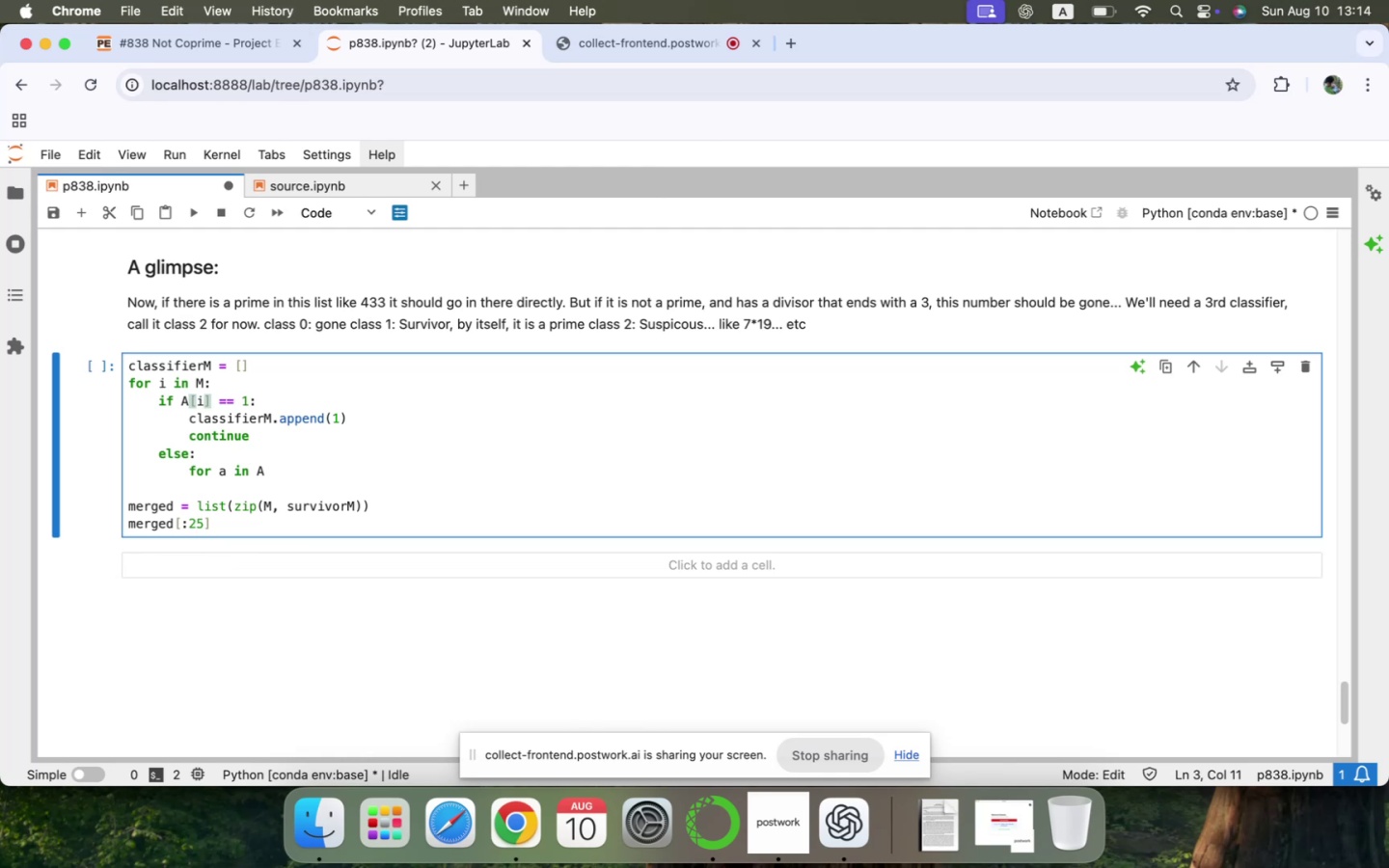 
key(BracketLeft)
 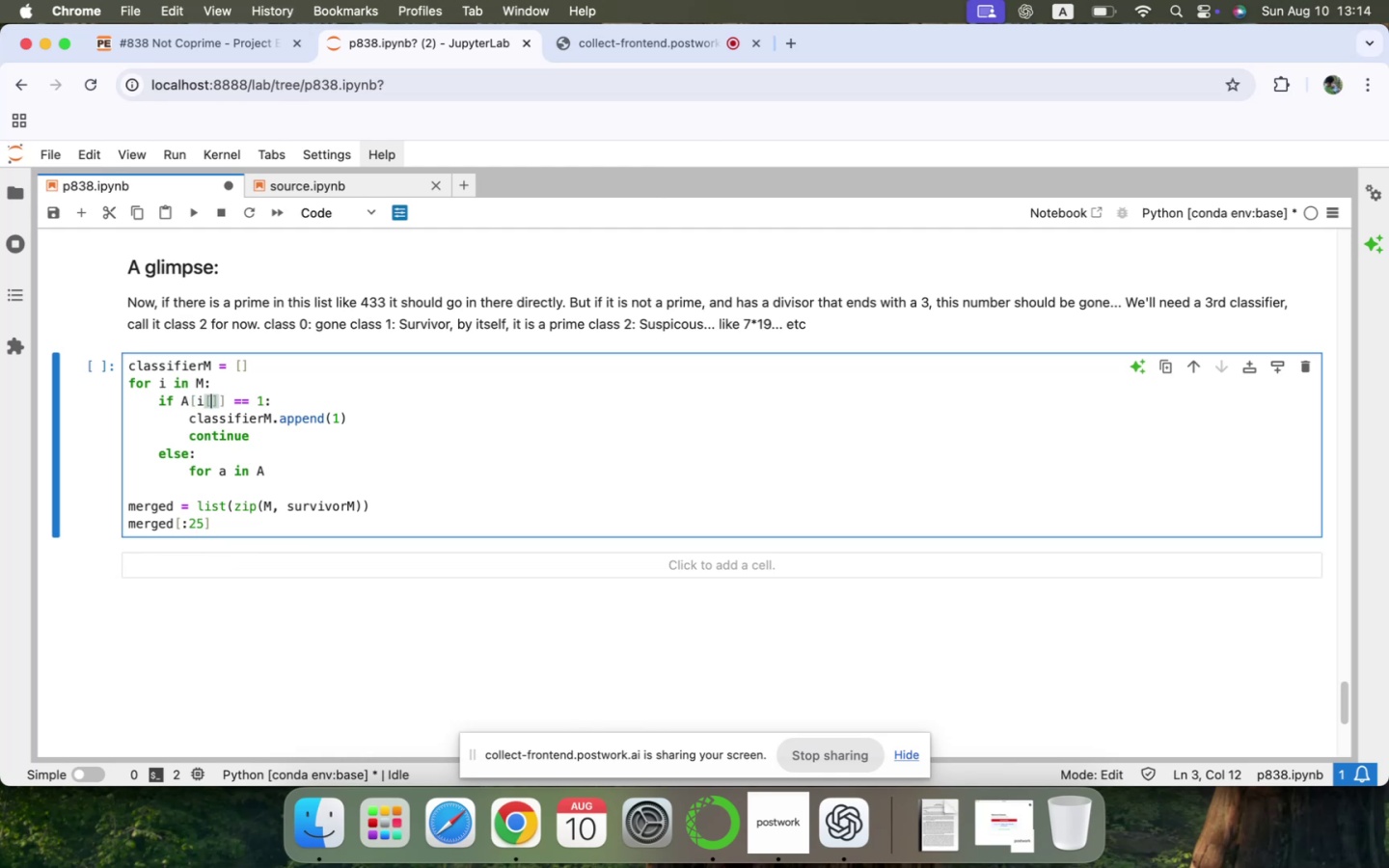 
key(BracketRight)
 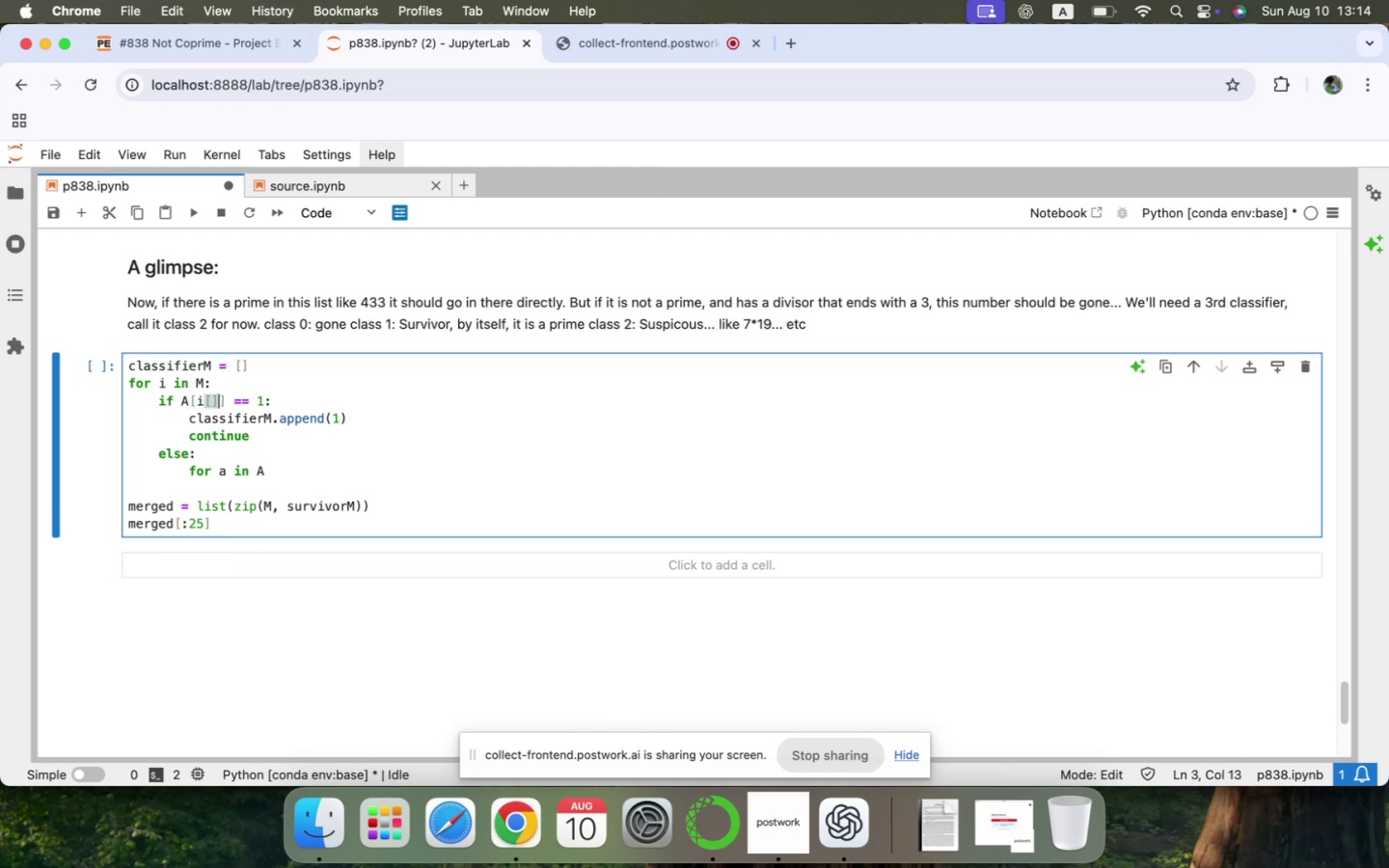 
key(ArrowLeft)
 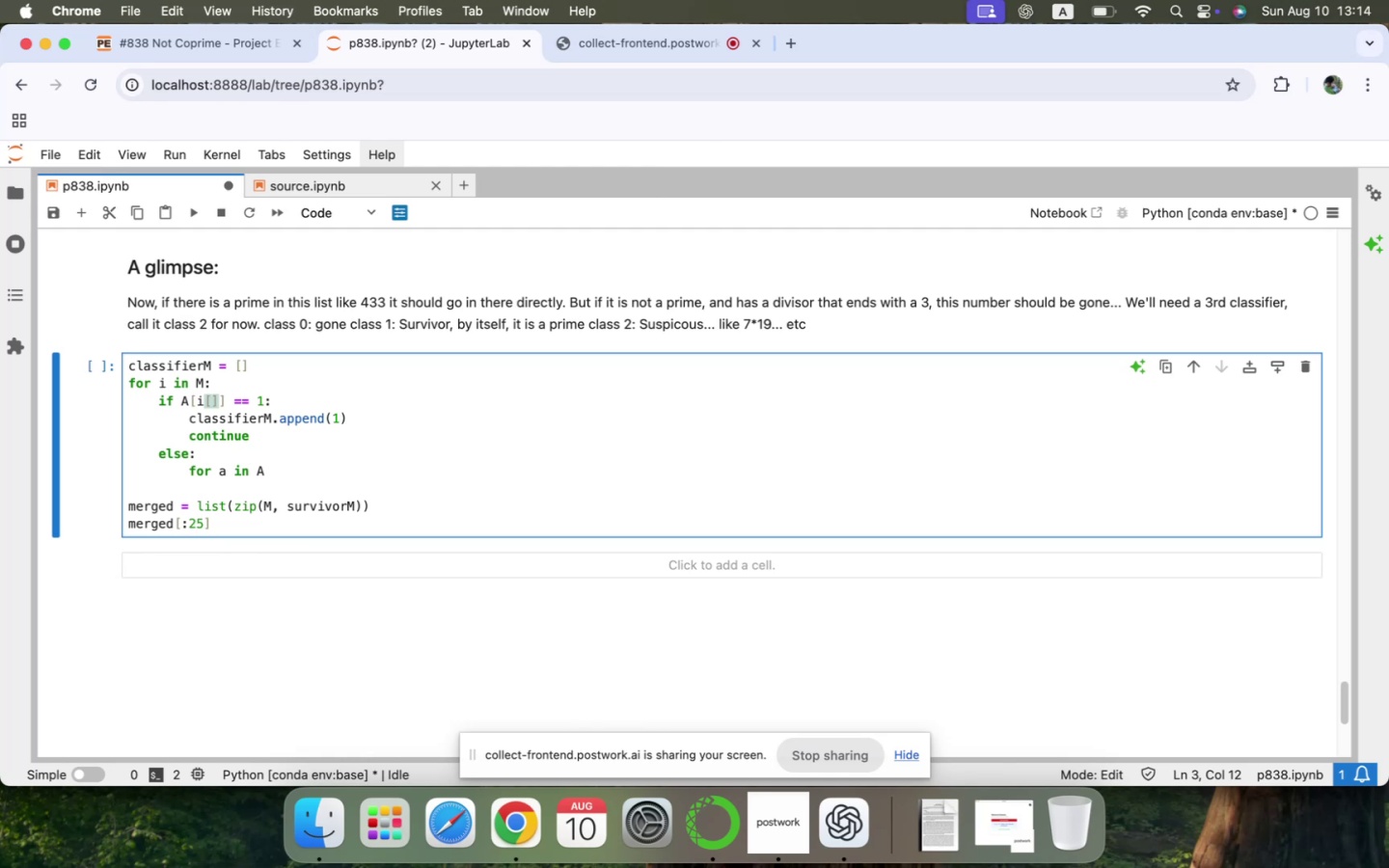 
key(0)
 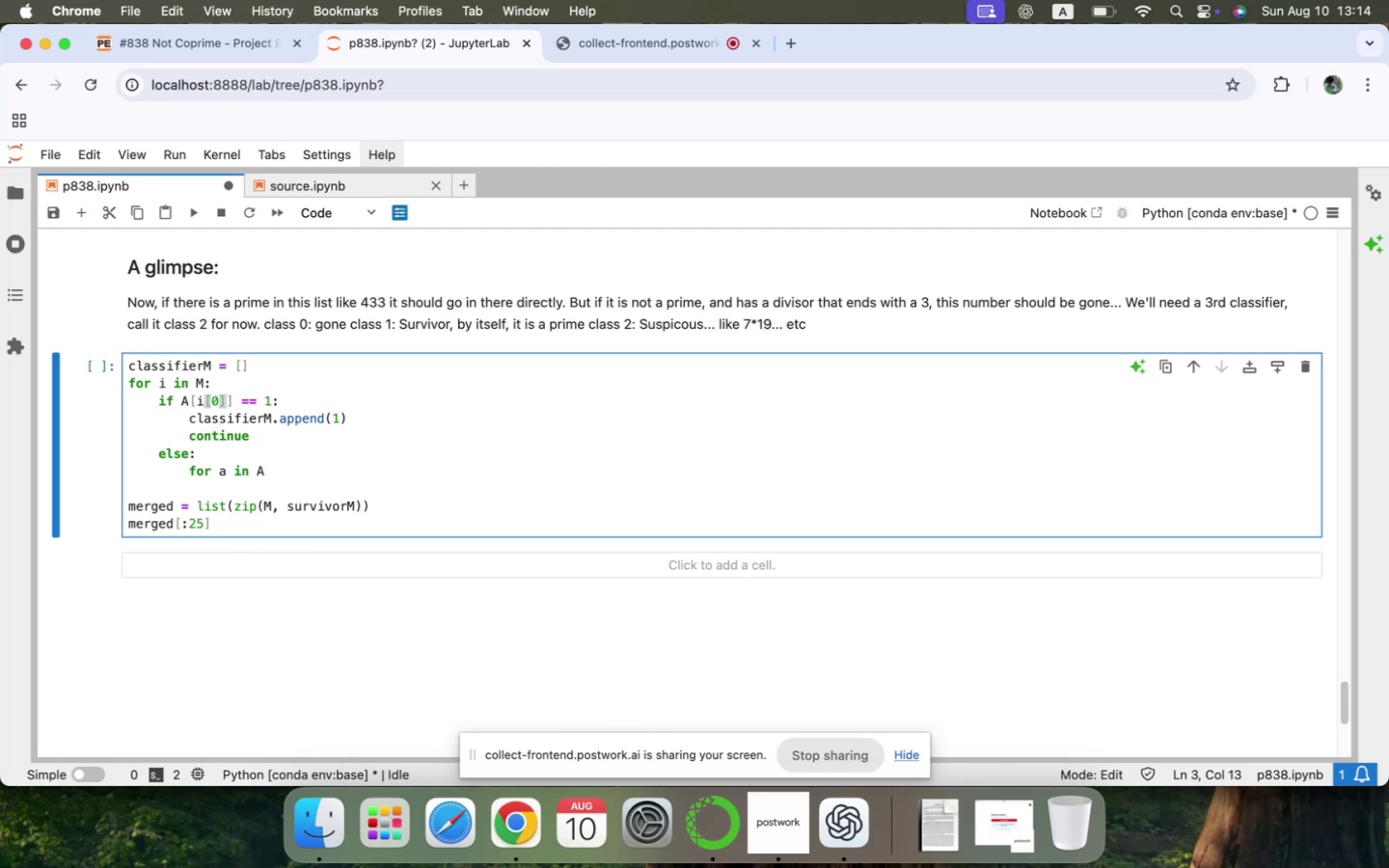 
key(ArrowRight)
 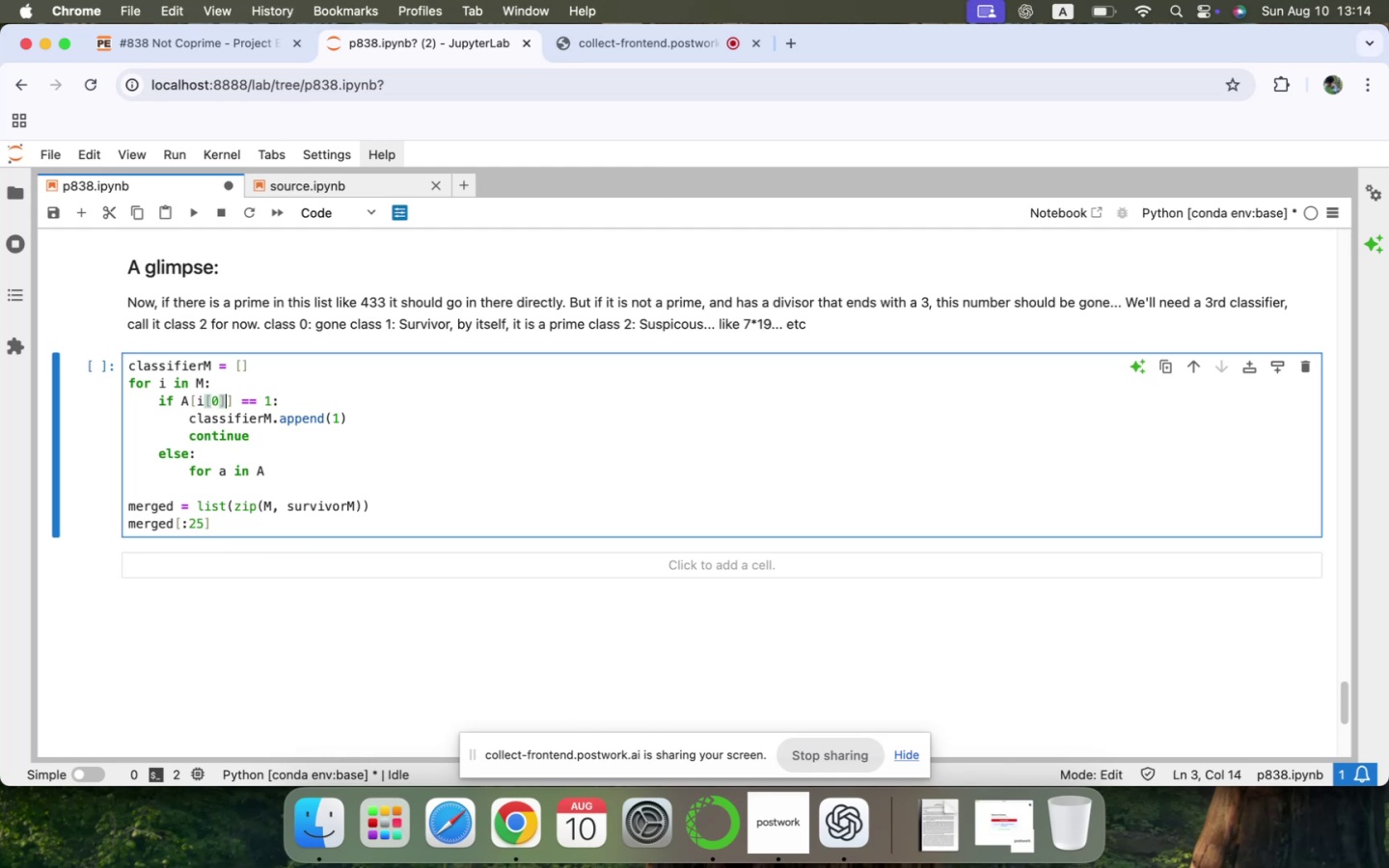 
key(ArrowRight)
 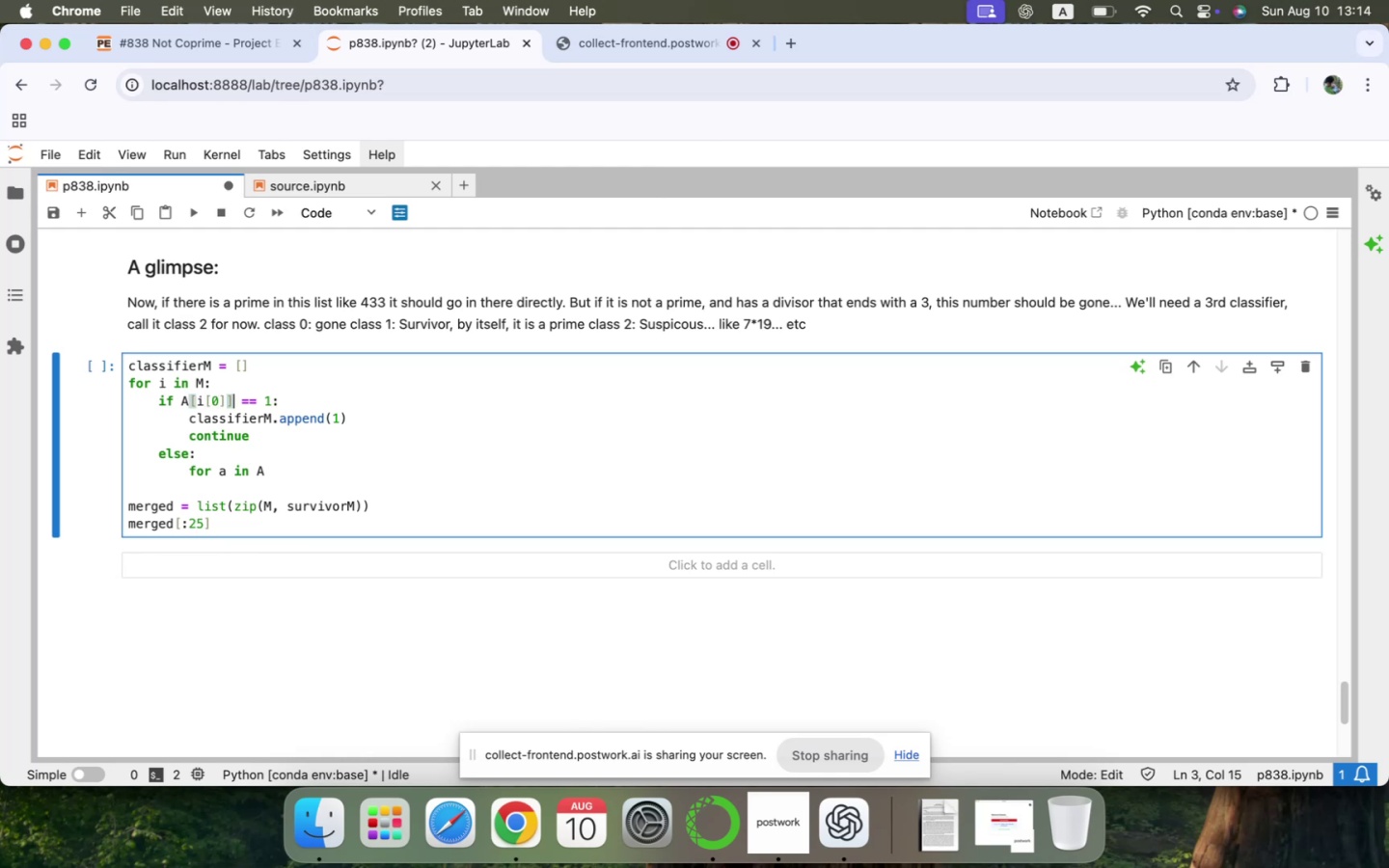 
key(ArrowDown)
 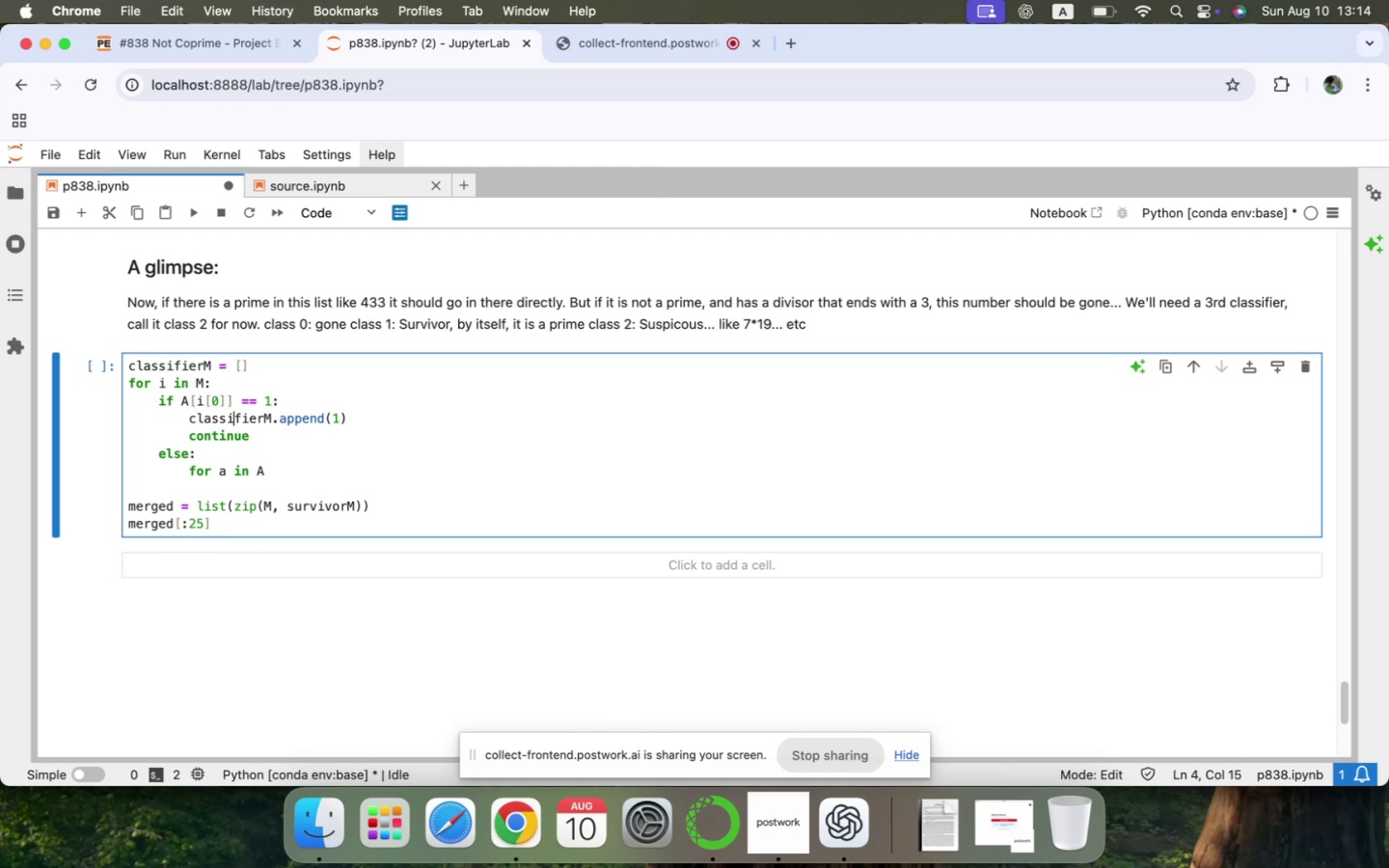 
key(ArrowDown)
 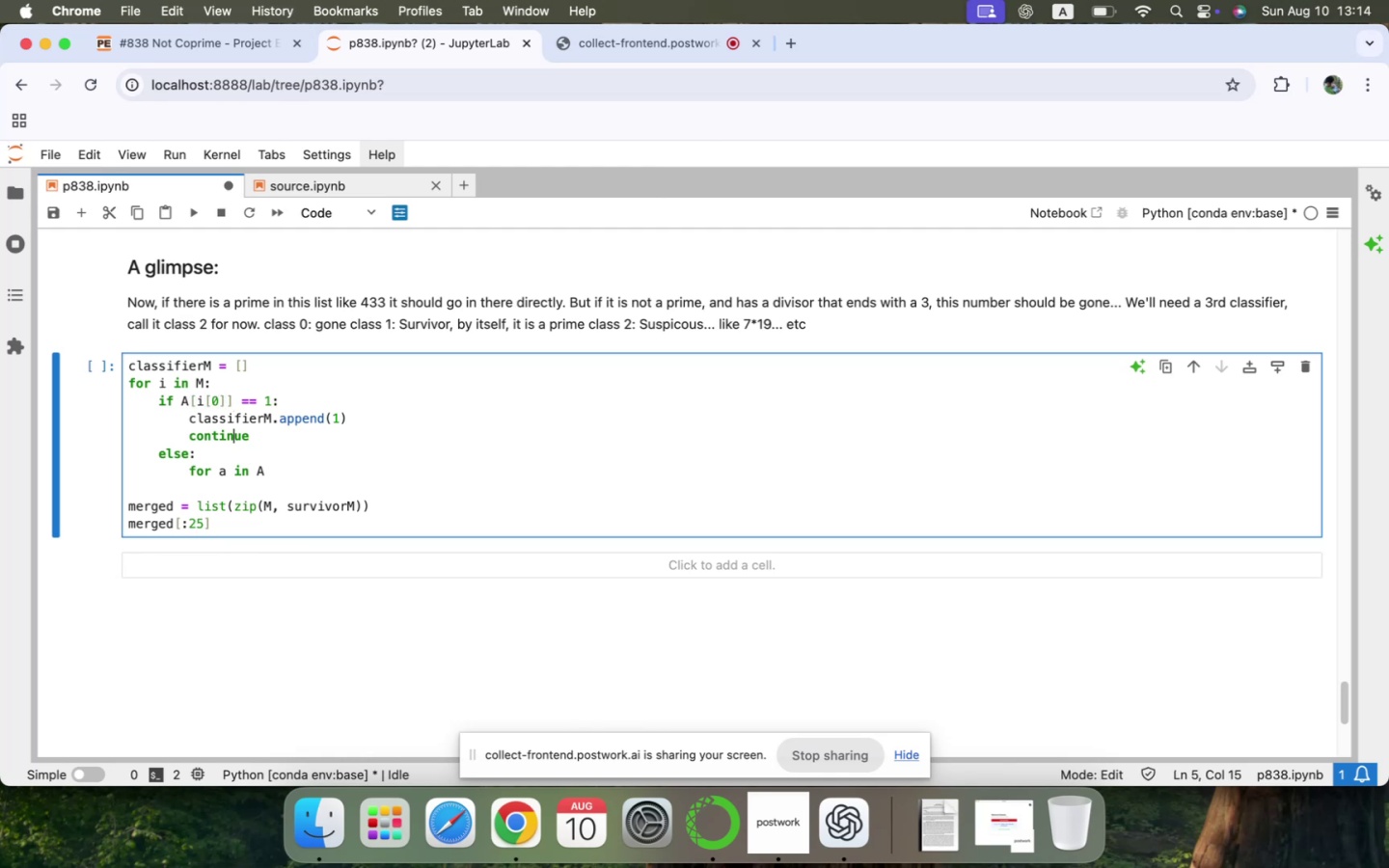 
key(ArrowDown)
 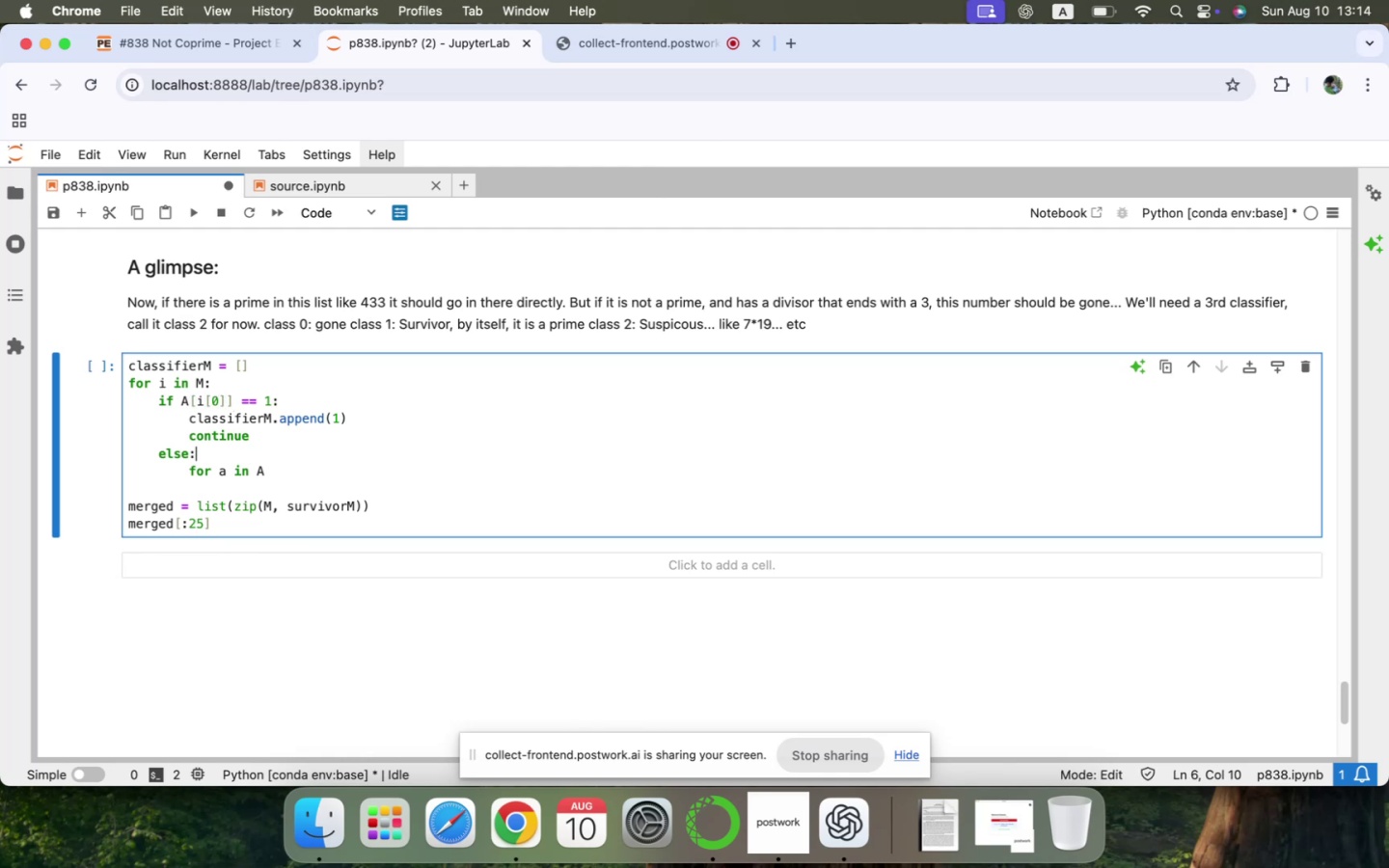 
wait(6.88)
 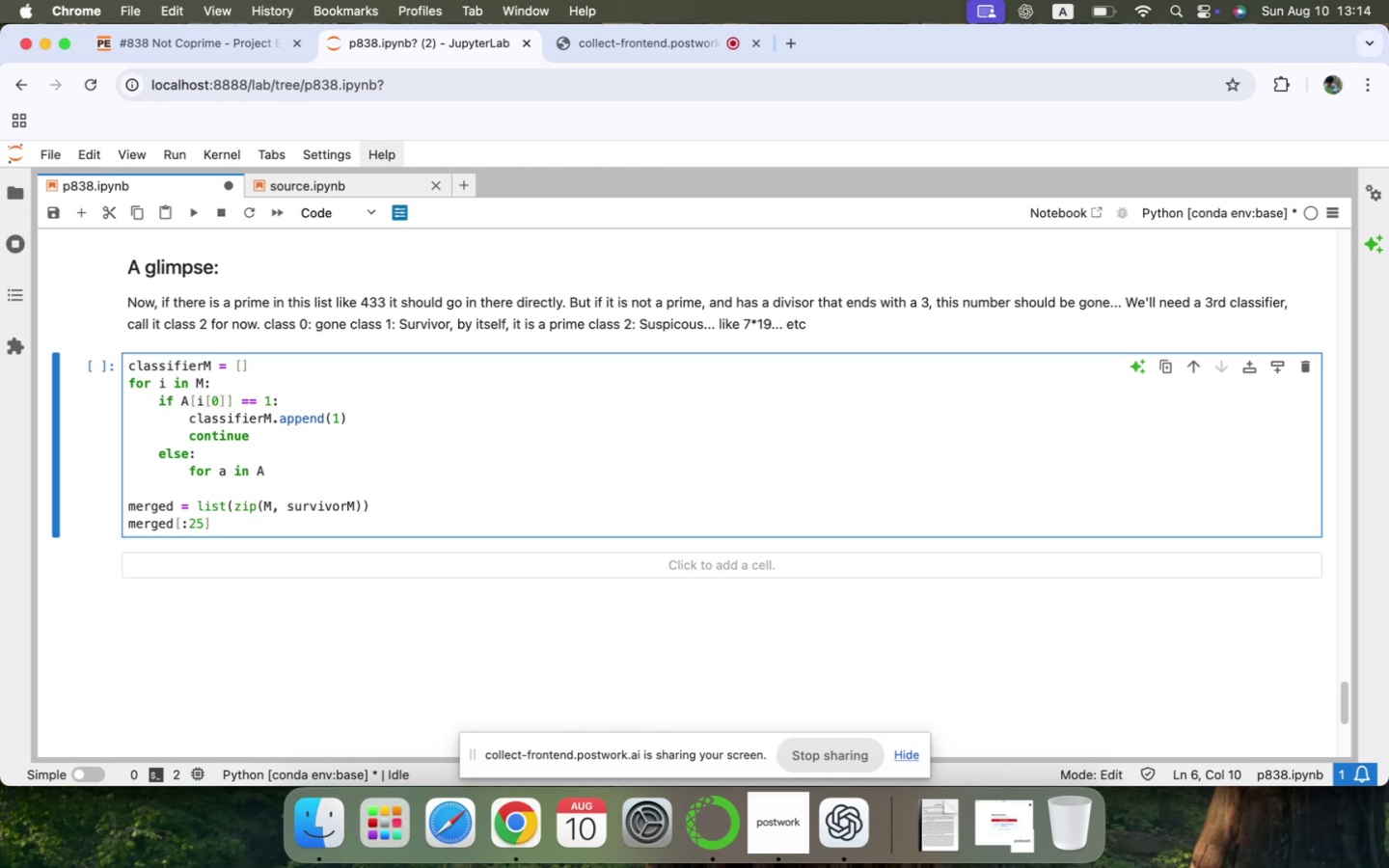 
key(ArrowDown)
 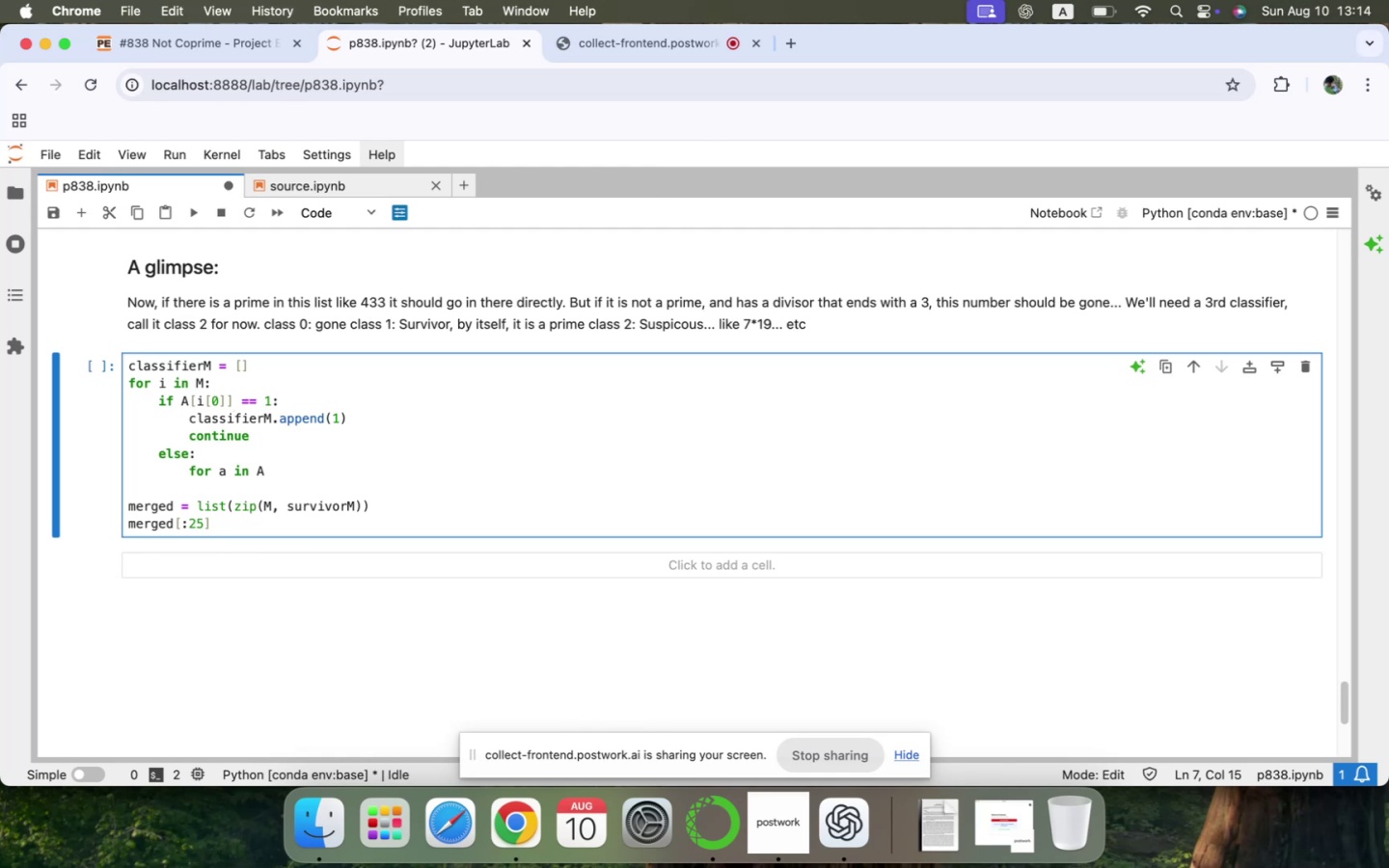 
key(ArrowRight)
 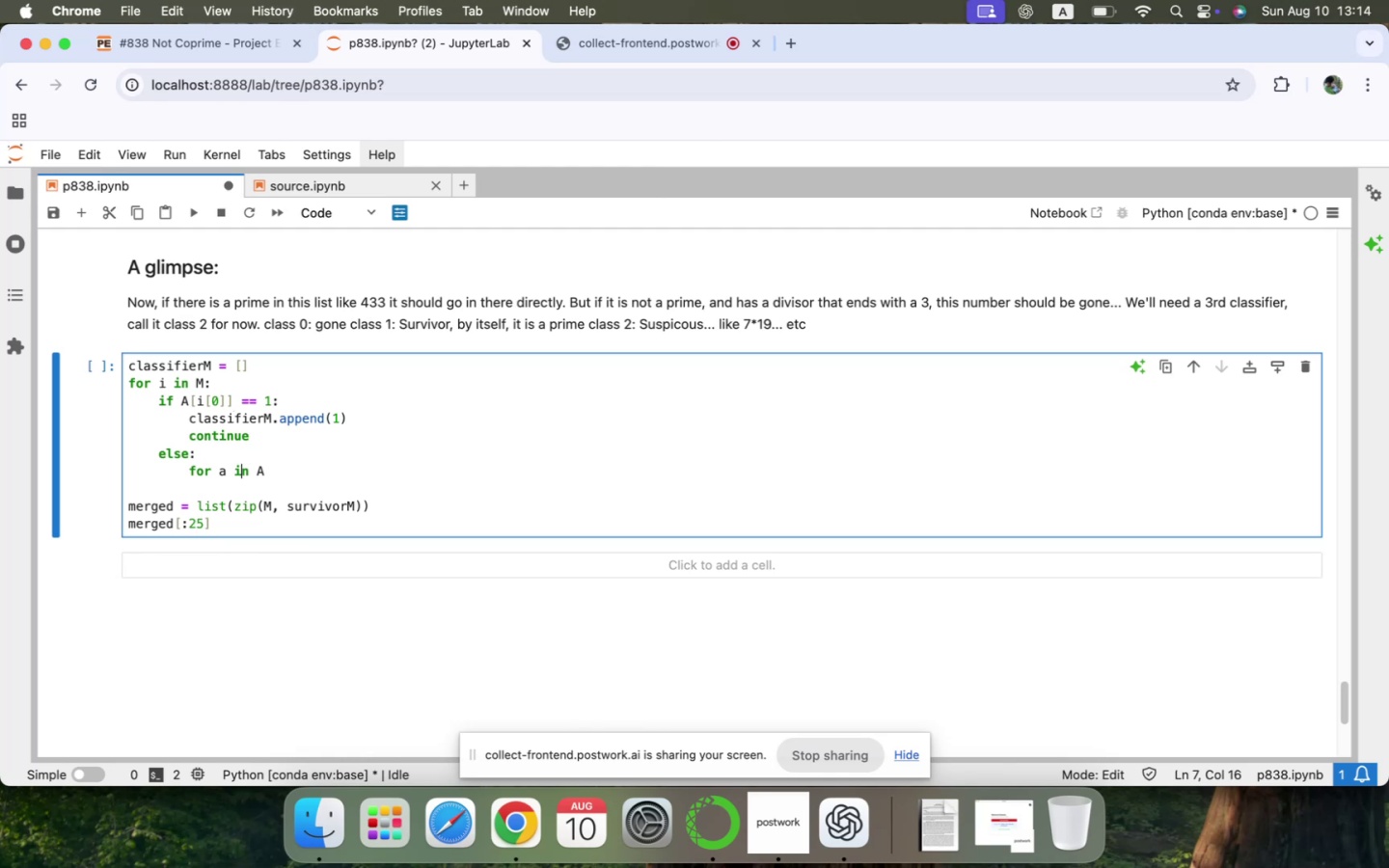 
key(ArrowRight)
 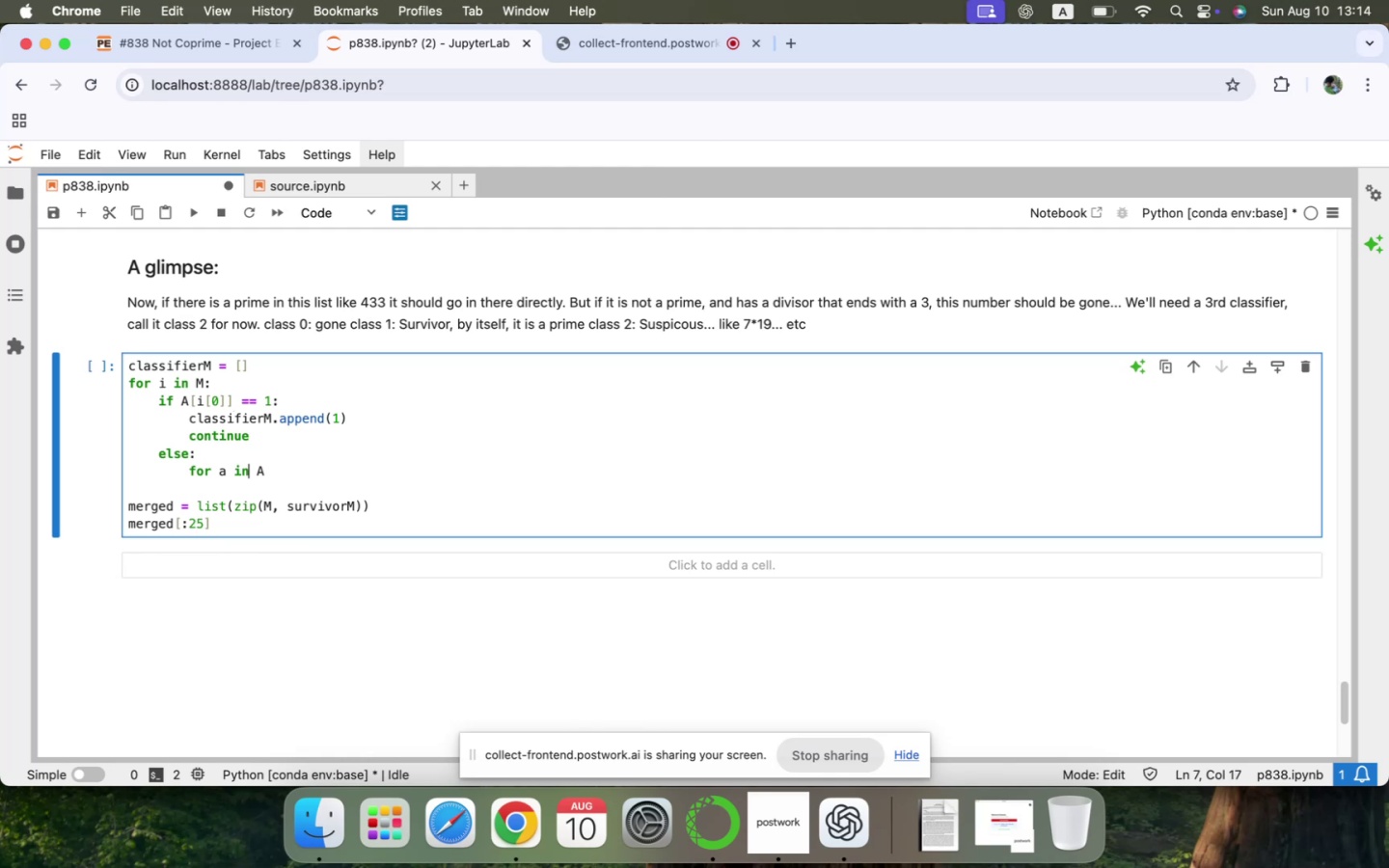 
key(ArrowRight)
 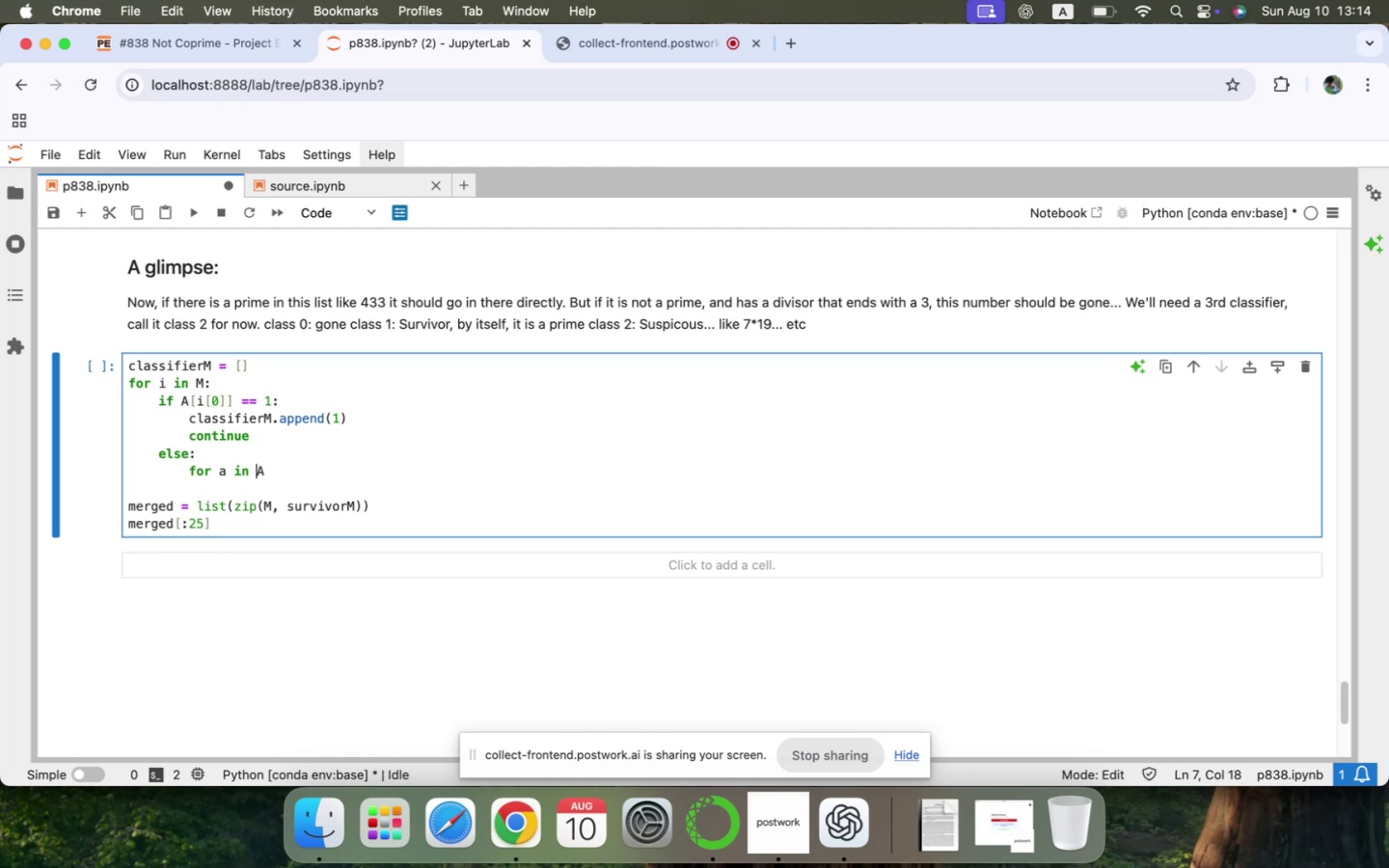 
key(ArrowRight)
 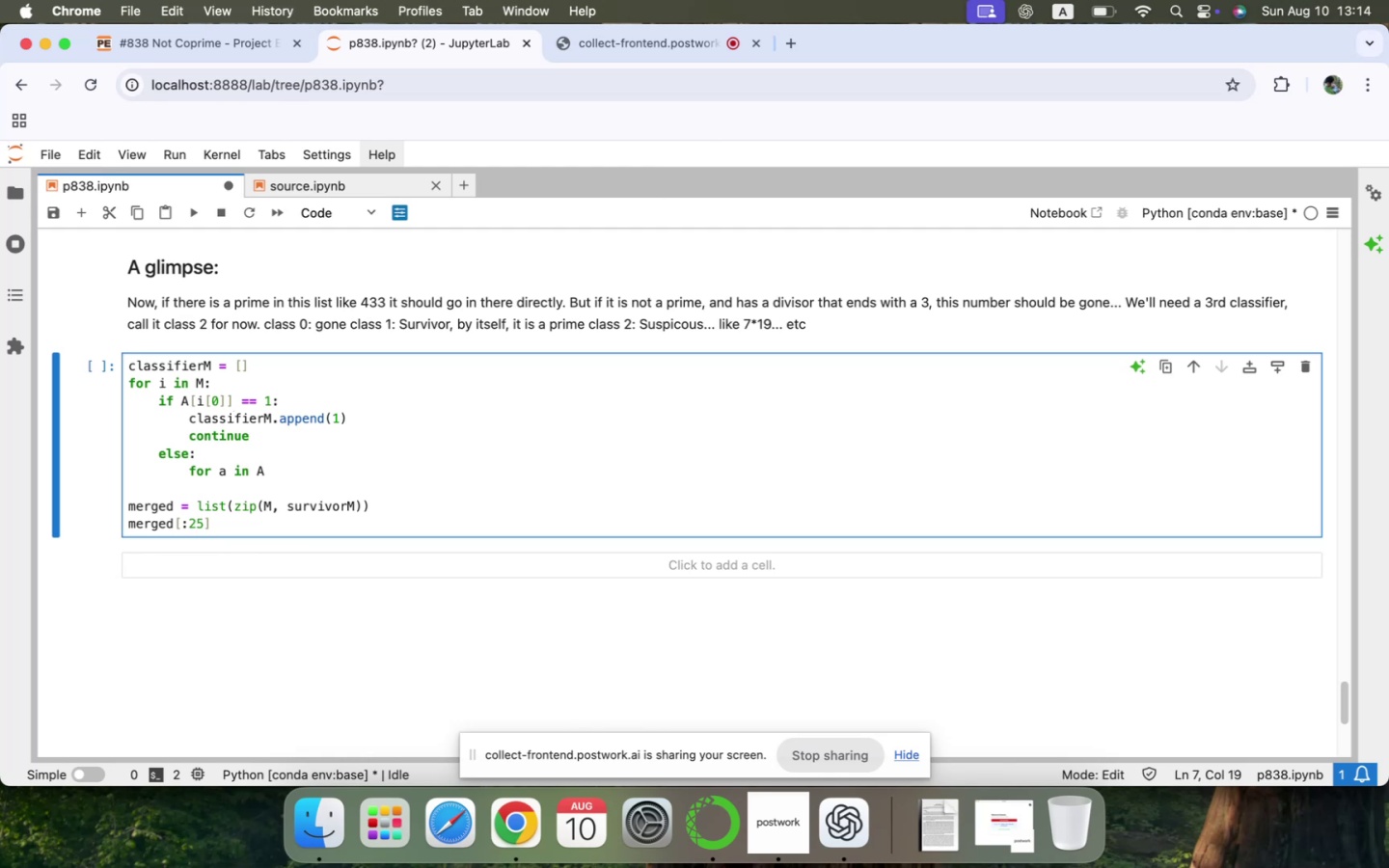 
key(Backspace)
 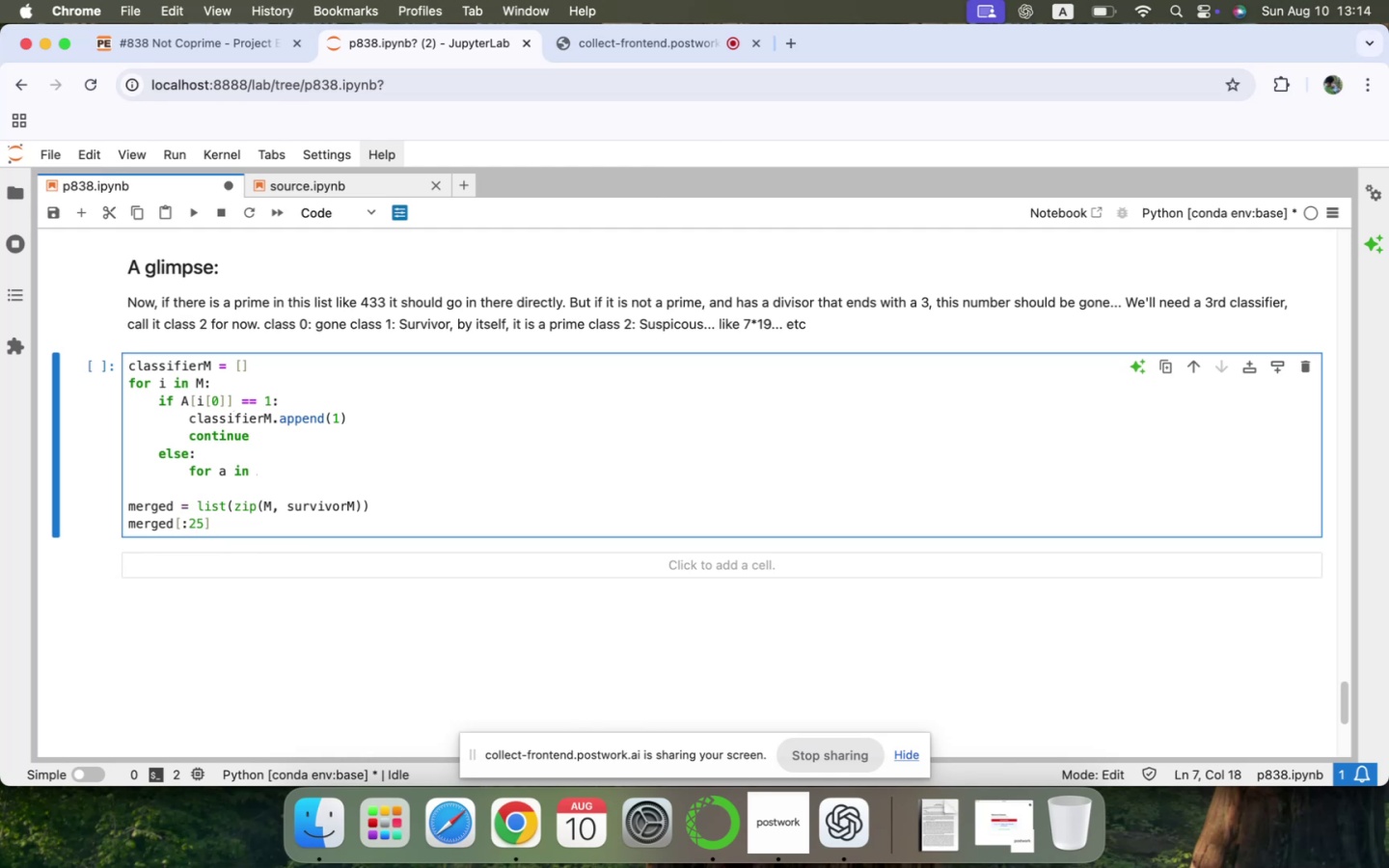 
key(I)
 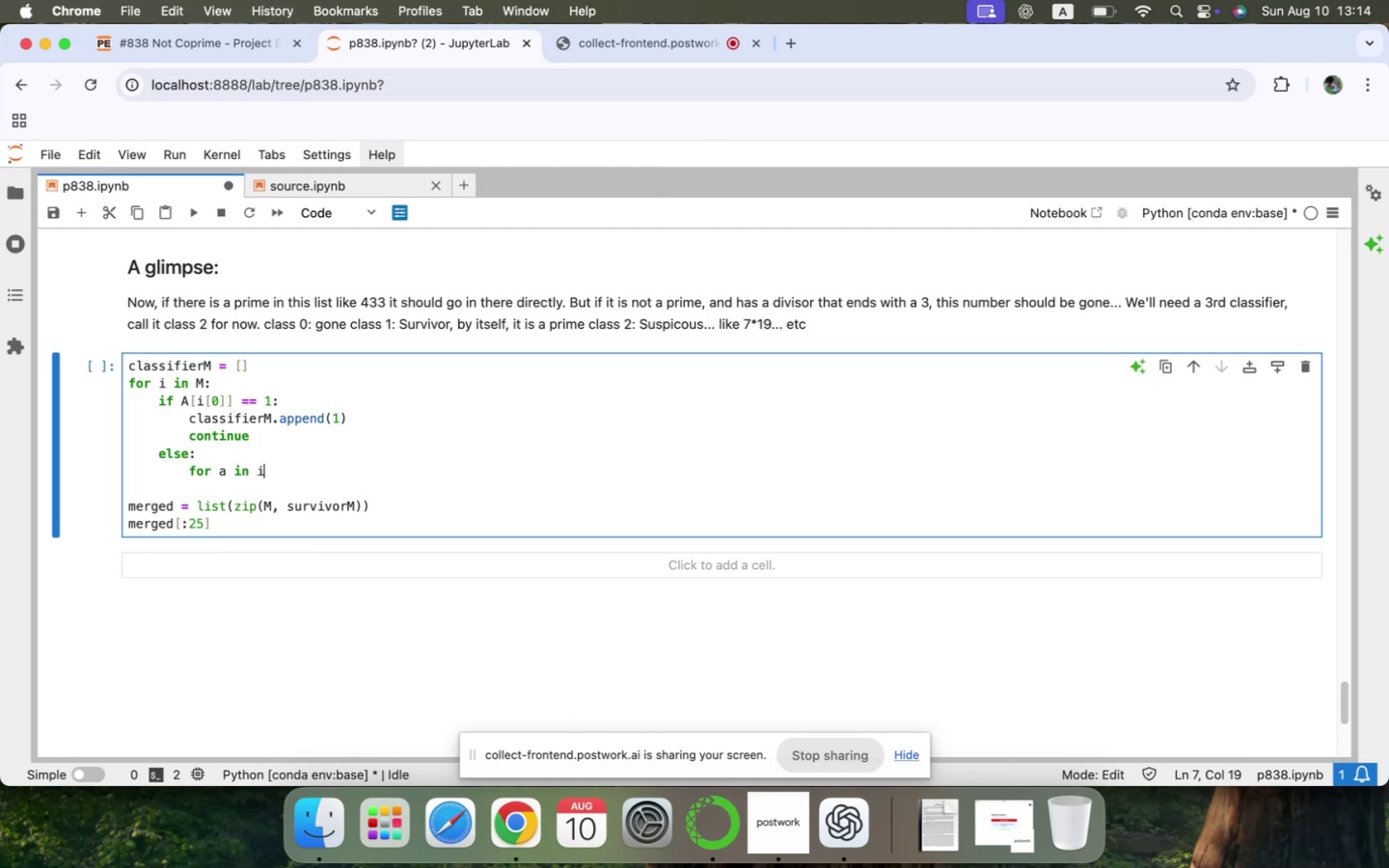 
key(BracketLeft)
 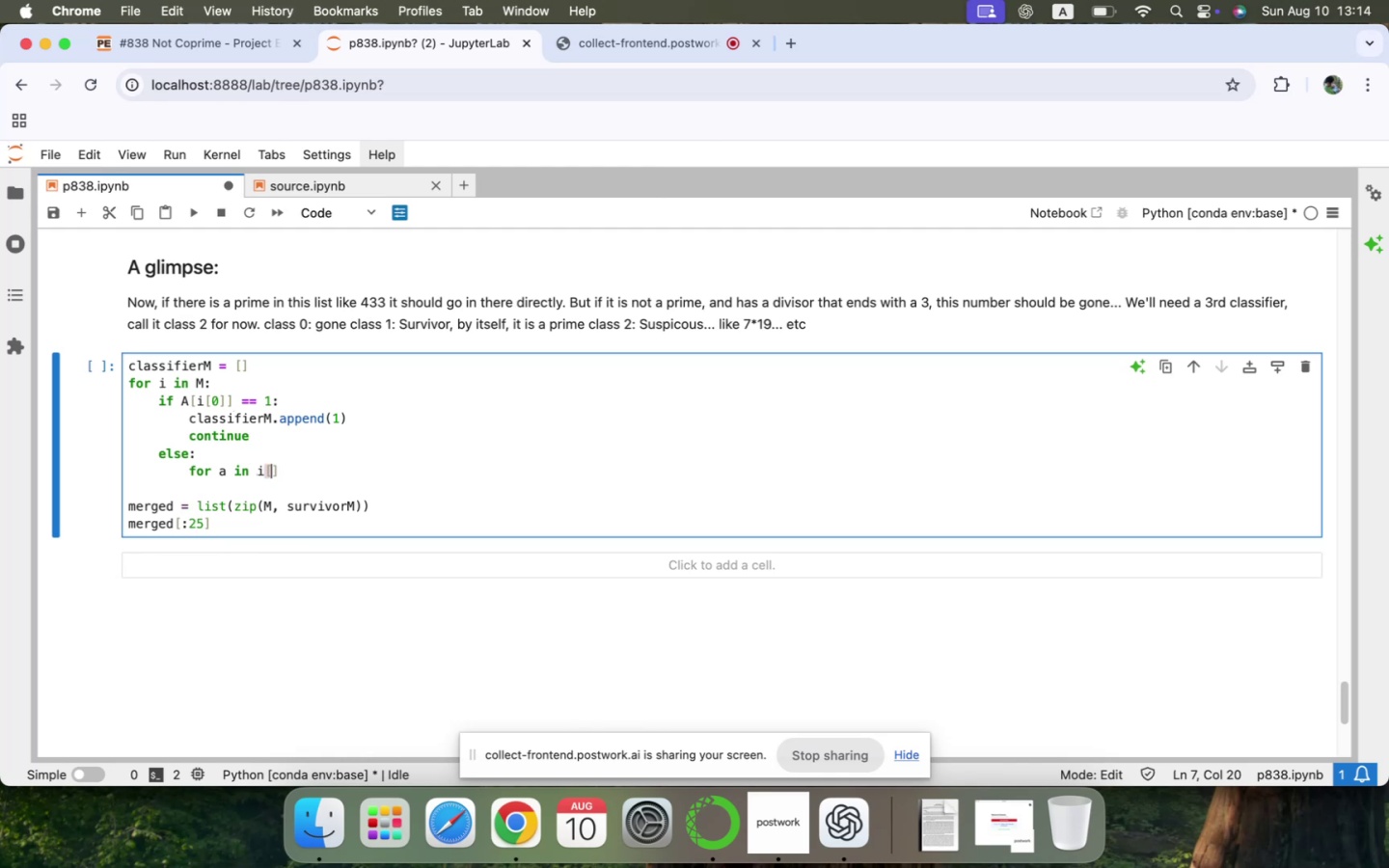 
key(1)
 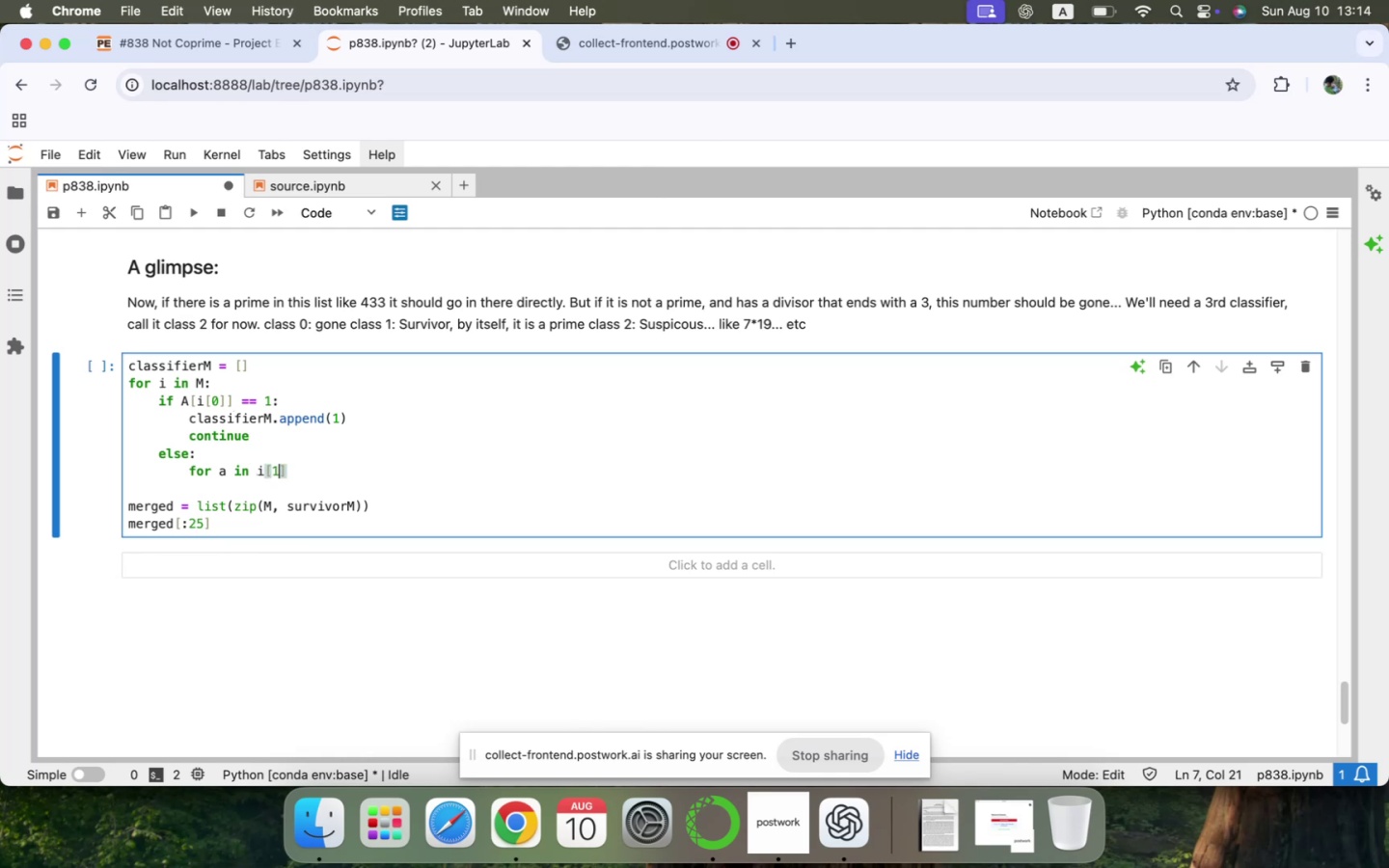 
key(ArrowRight)
 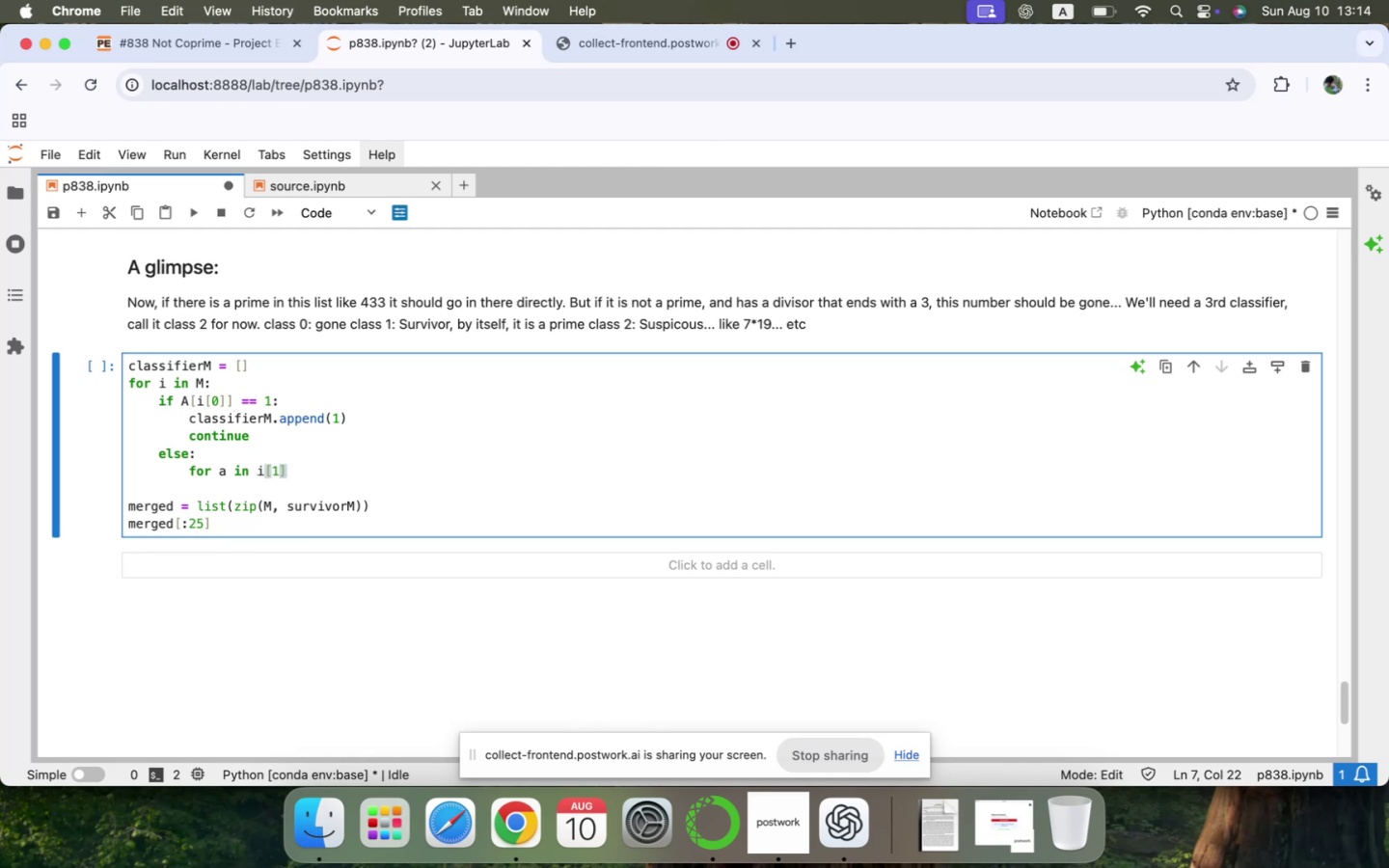 
key(Shift+Semicolon)
 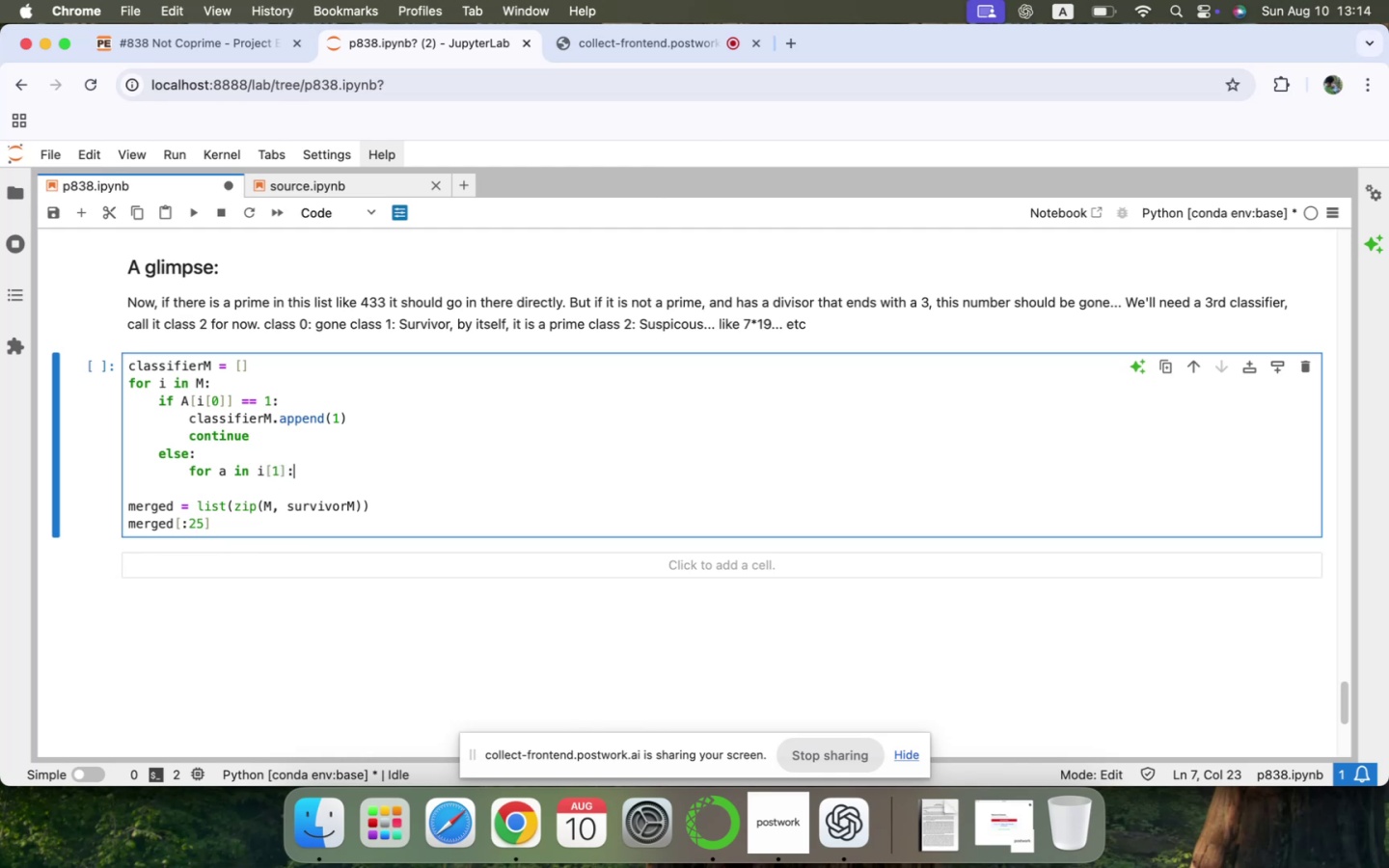 
key(Enter)
 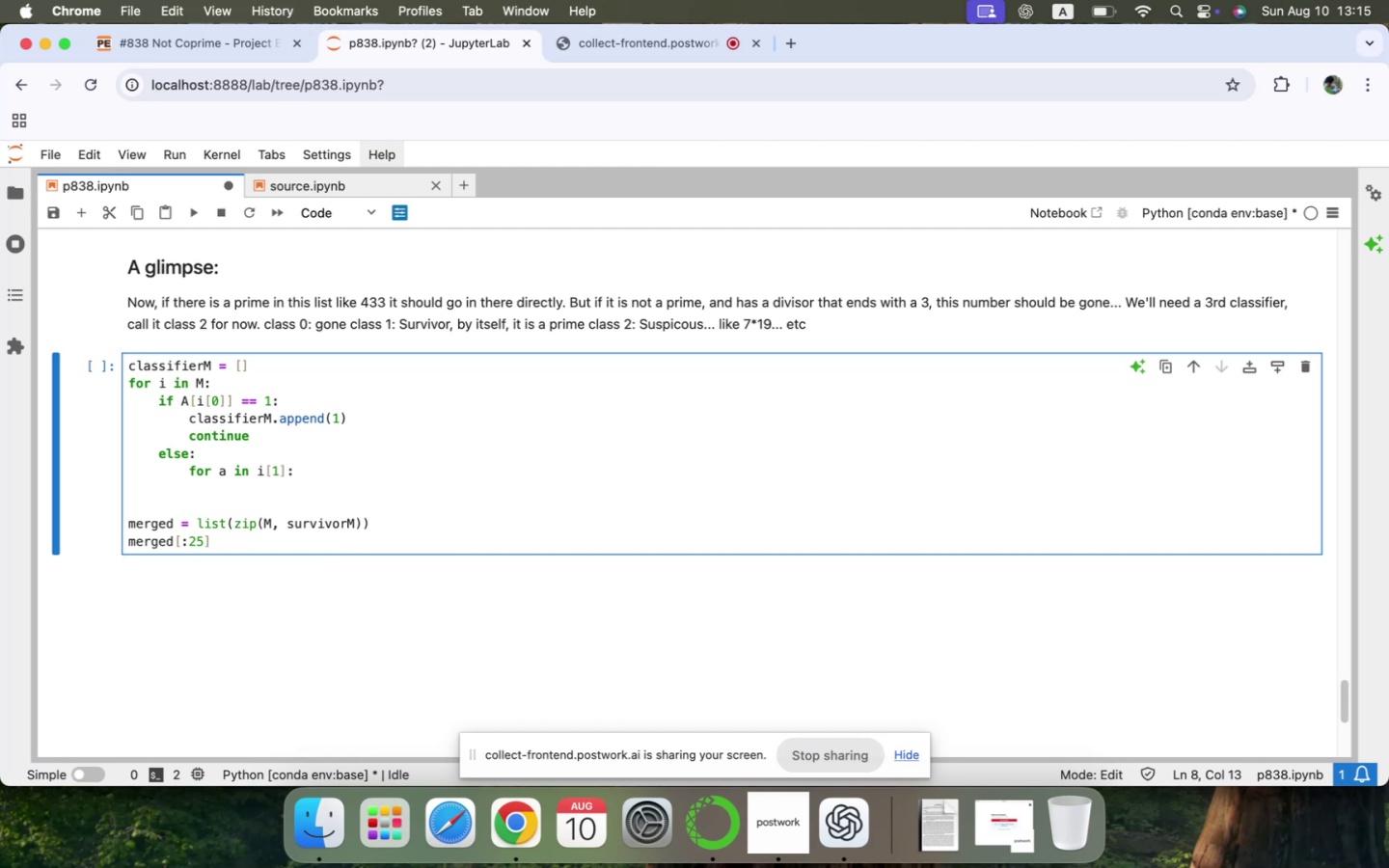 
wait(17.97)
 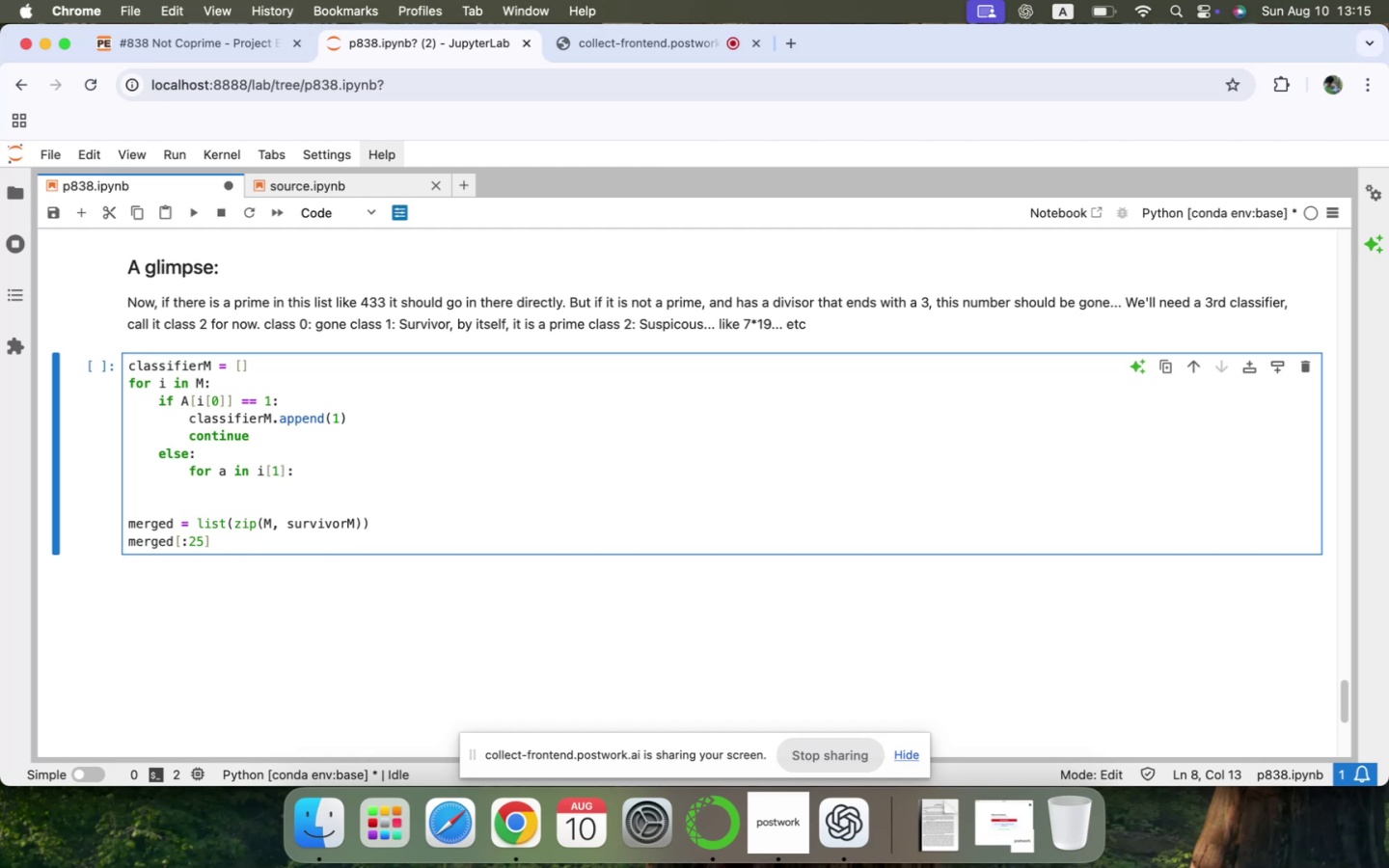 
type(if )
 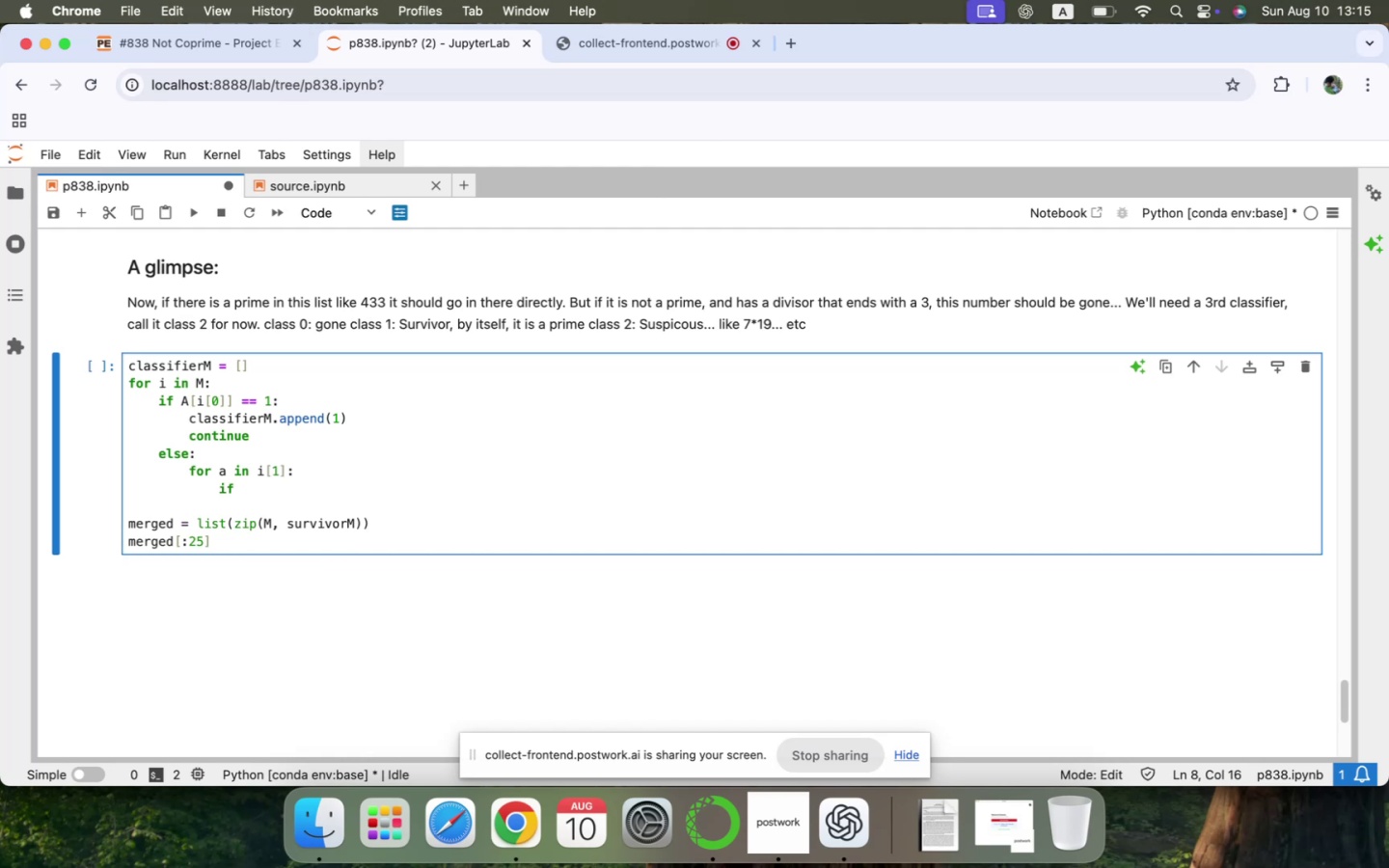 
type(a%10 == 3:)
 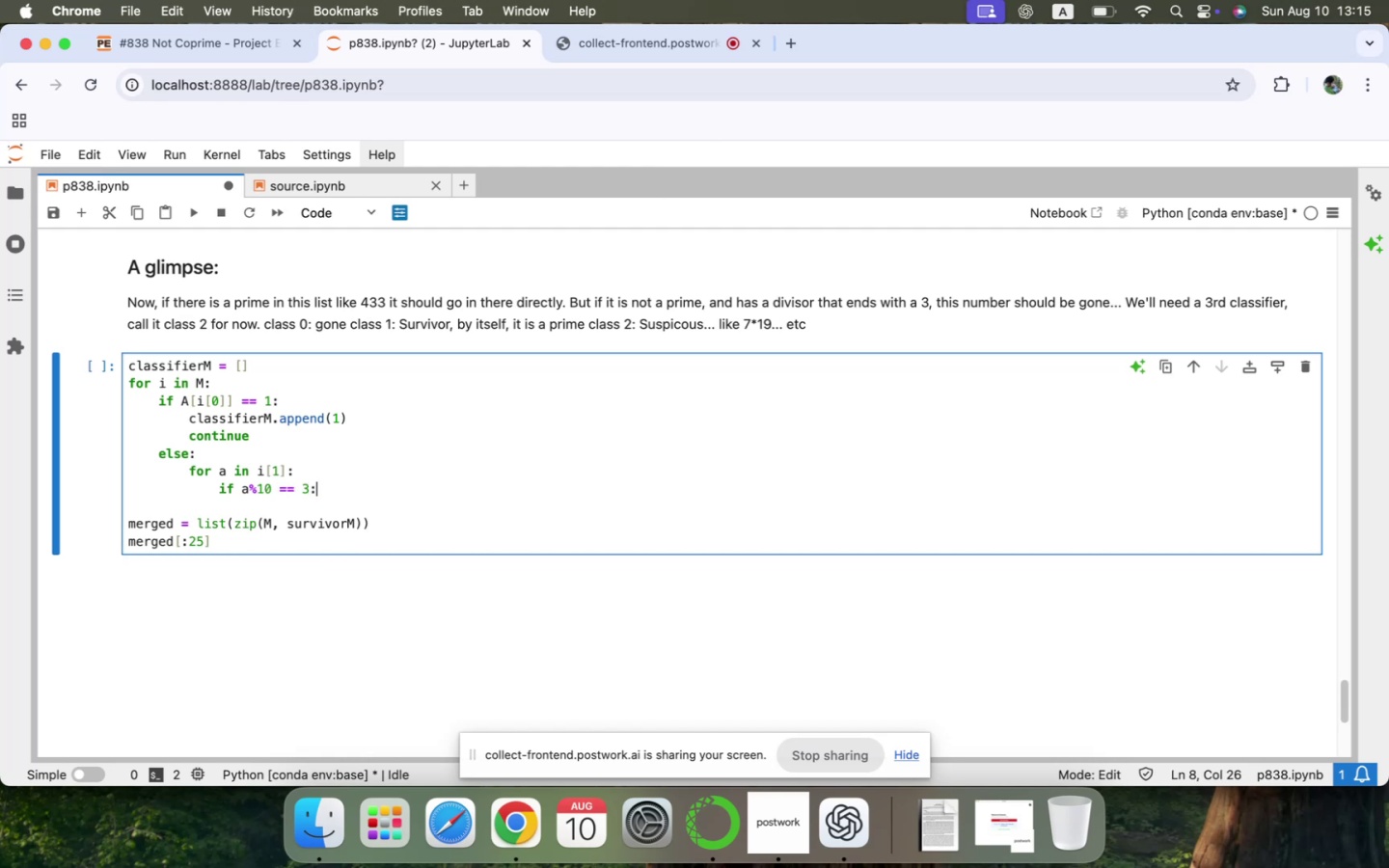 
key(Enter)
 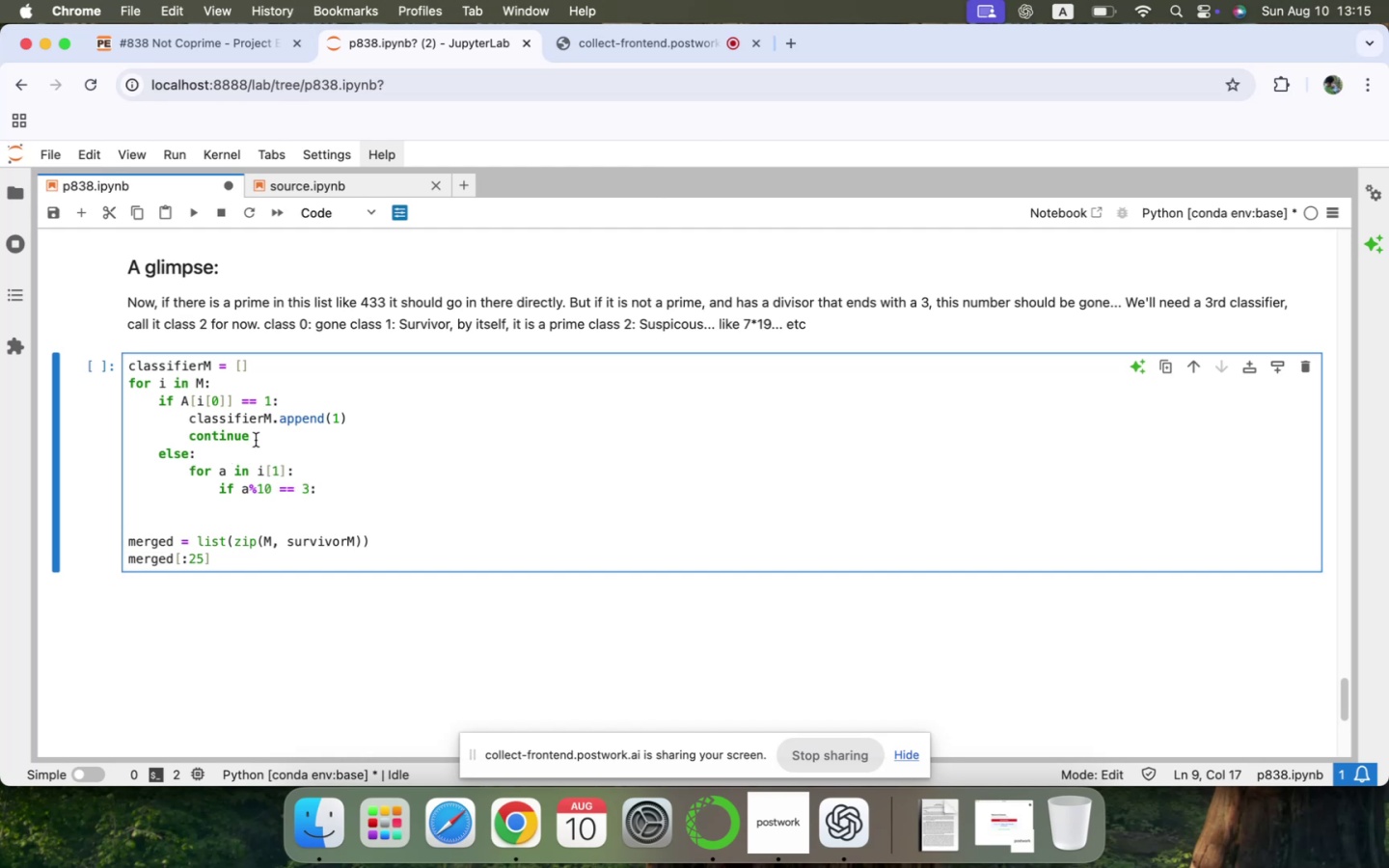 
left_click([291, 421])
 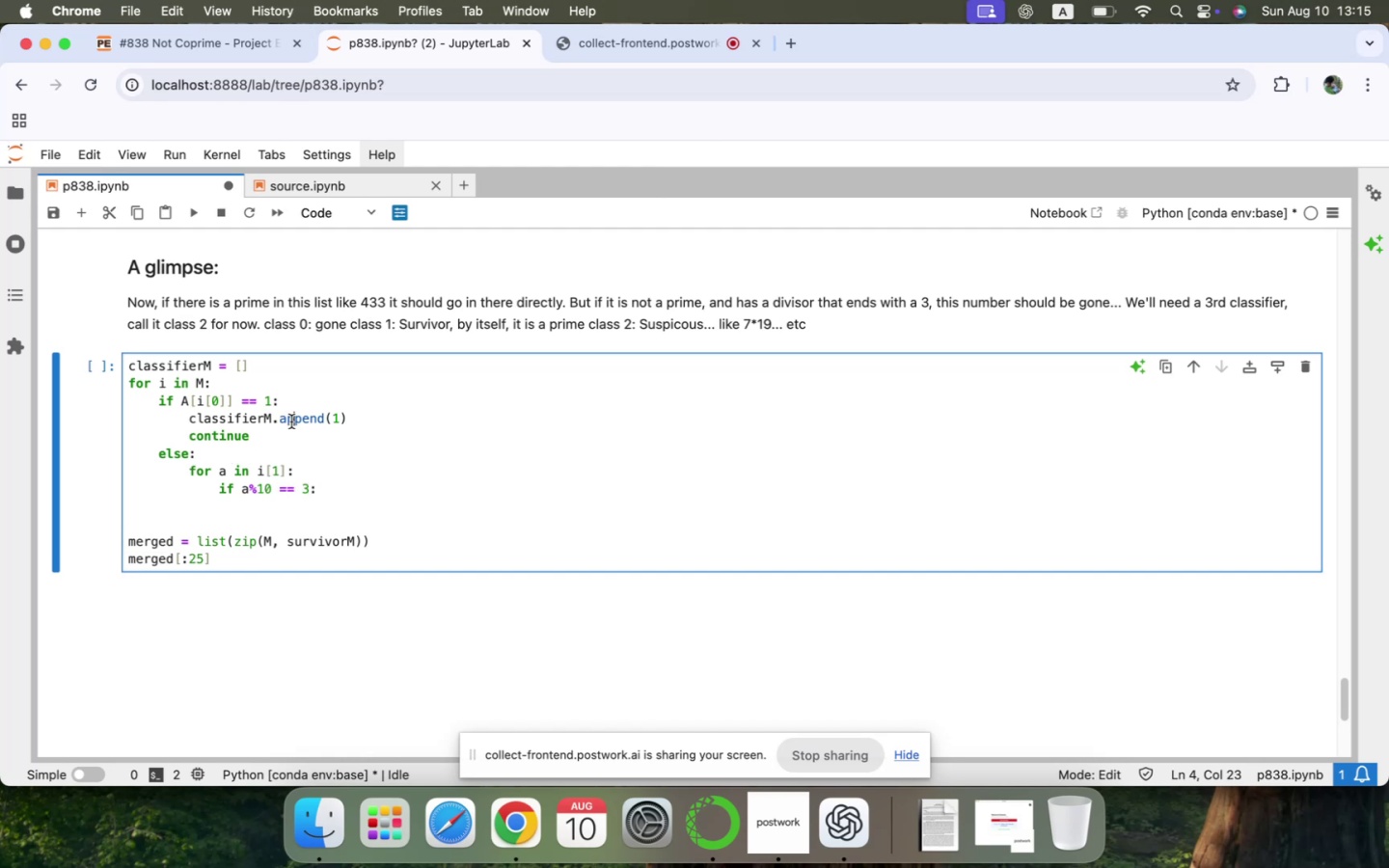 
key(Meta+C)
 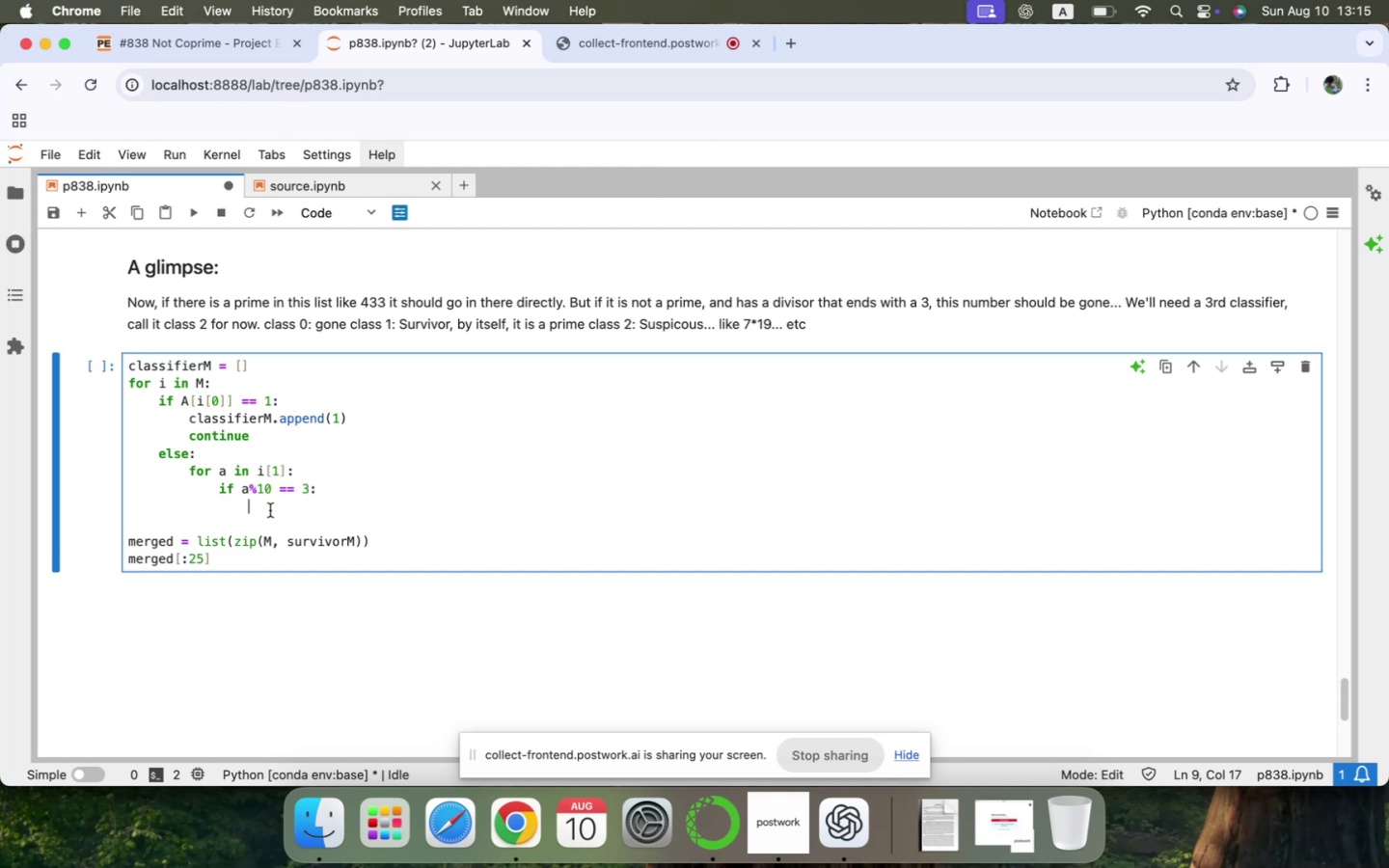 
key(Meta+CommandLeft)
 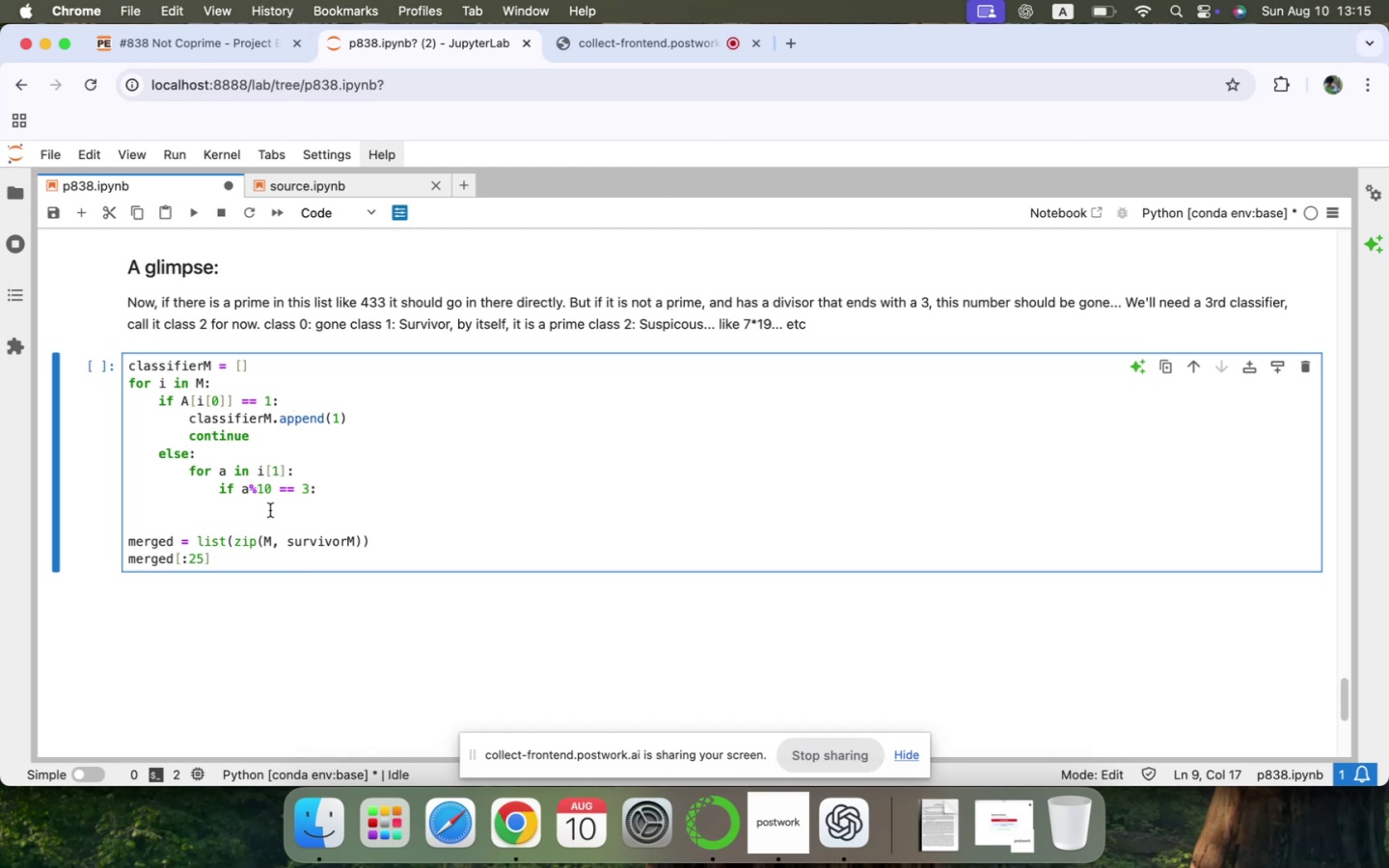 
key(Meta+V)
 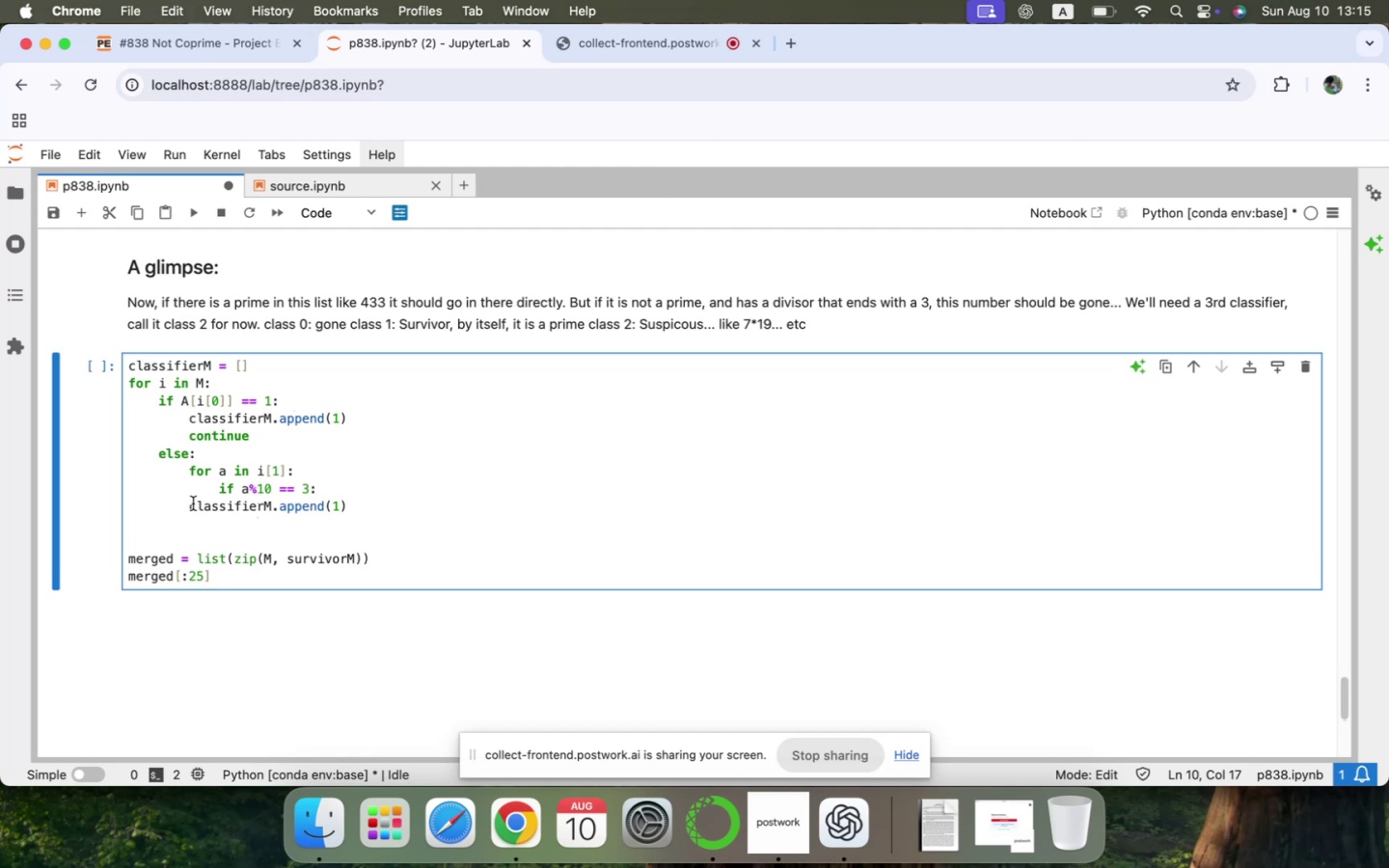 
left_click([191, 503])
 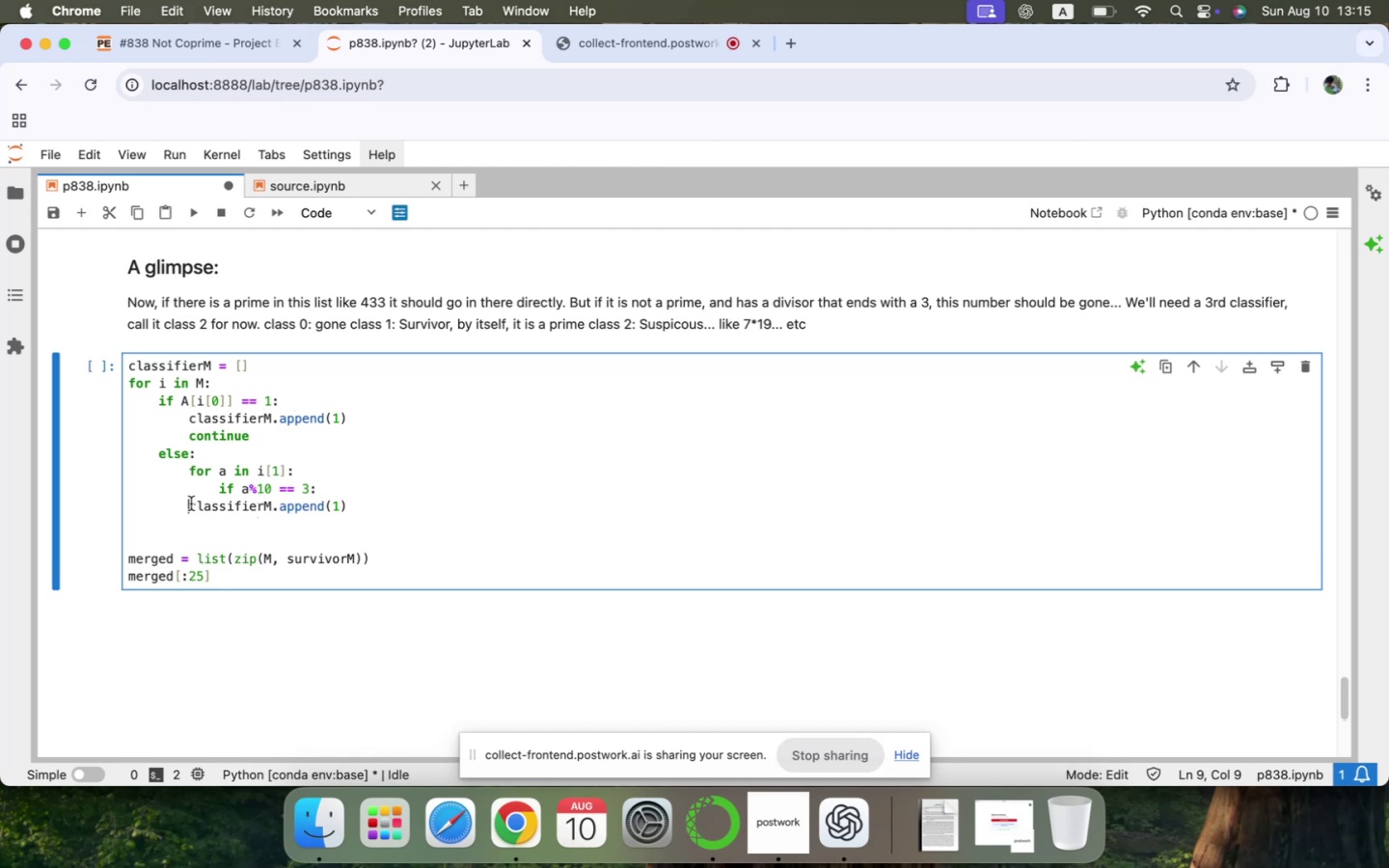 
key(Backspace)
 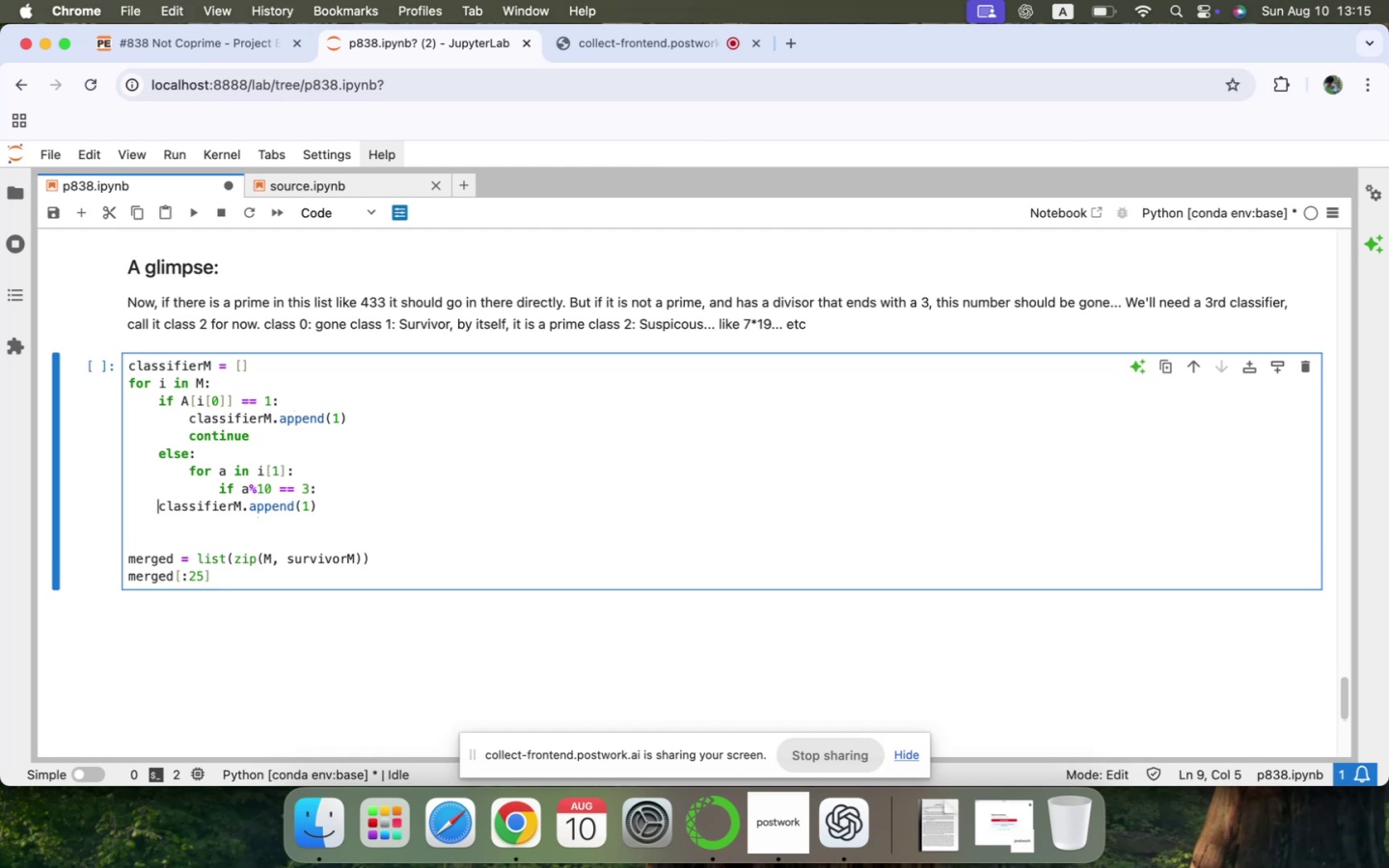 
key(Backspace)
 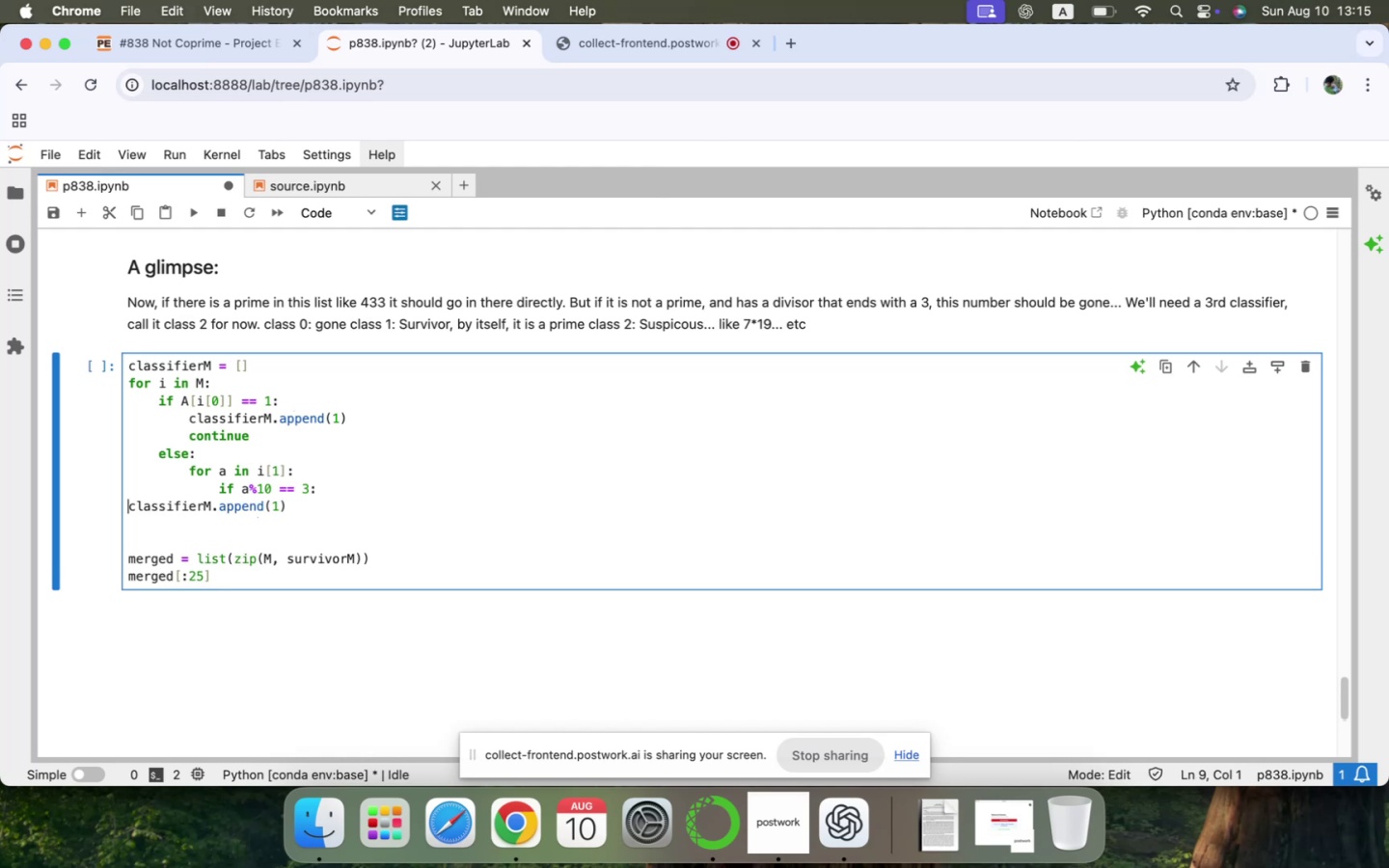 
key(Backspace)
 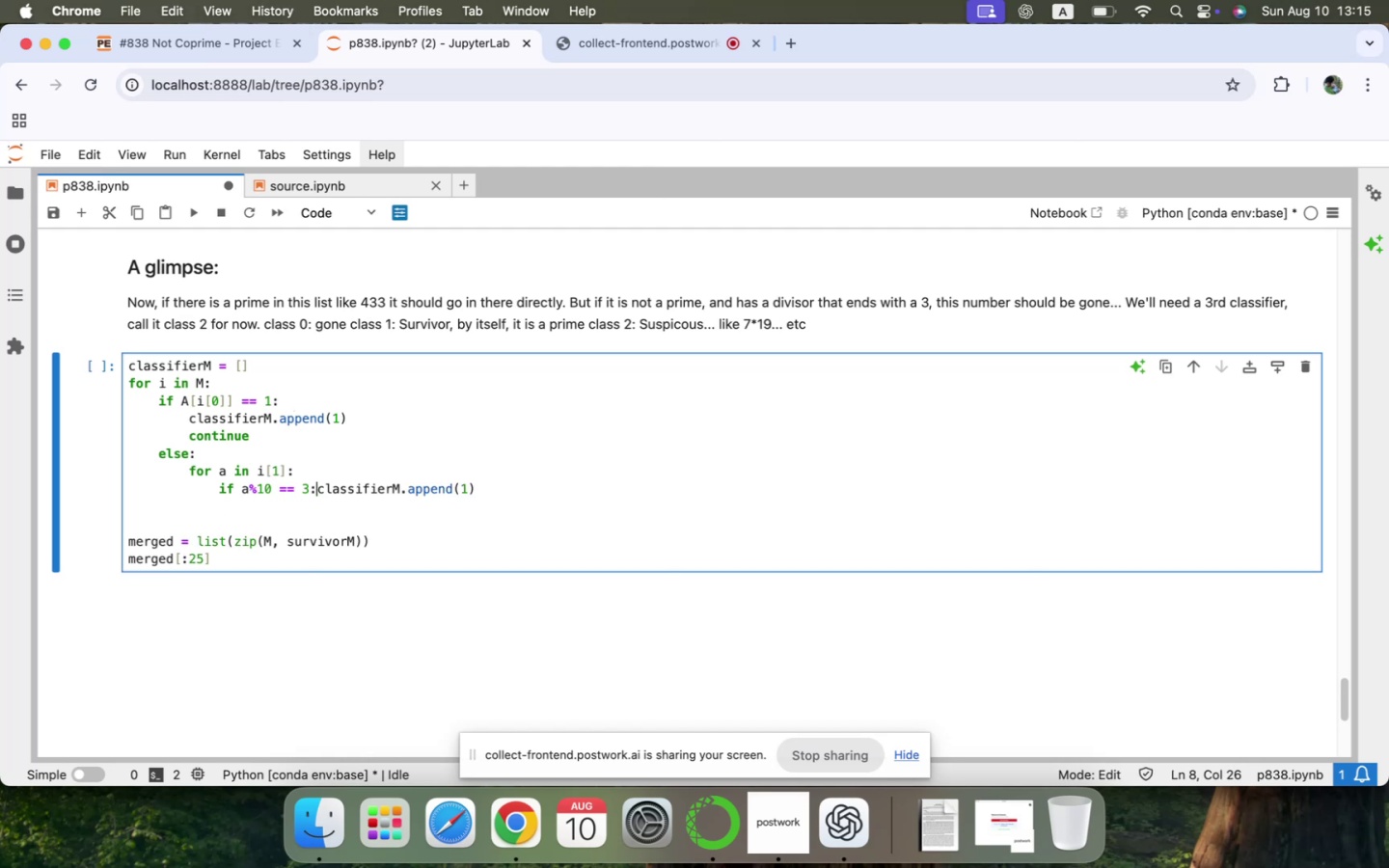 
key(Enter)
 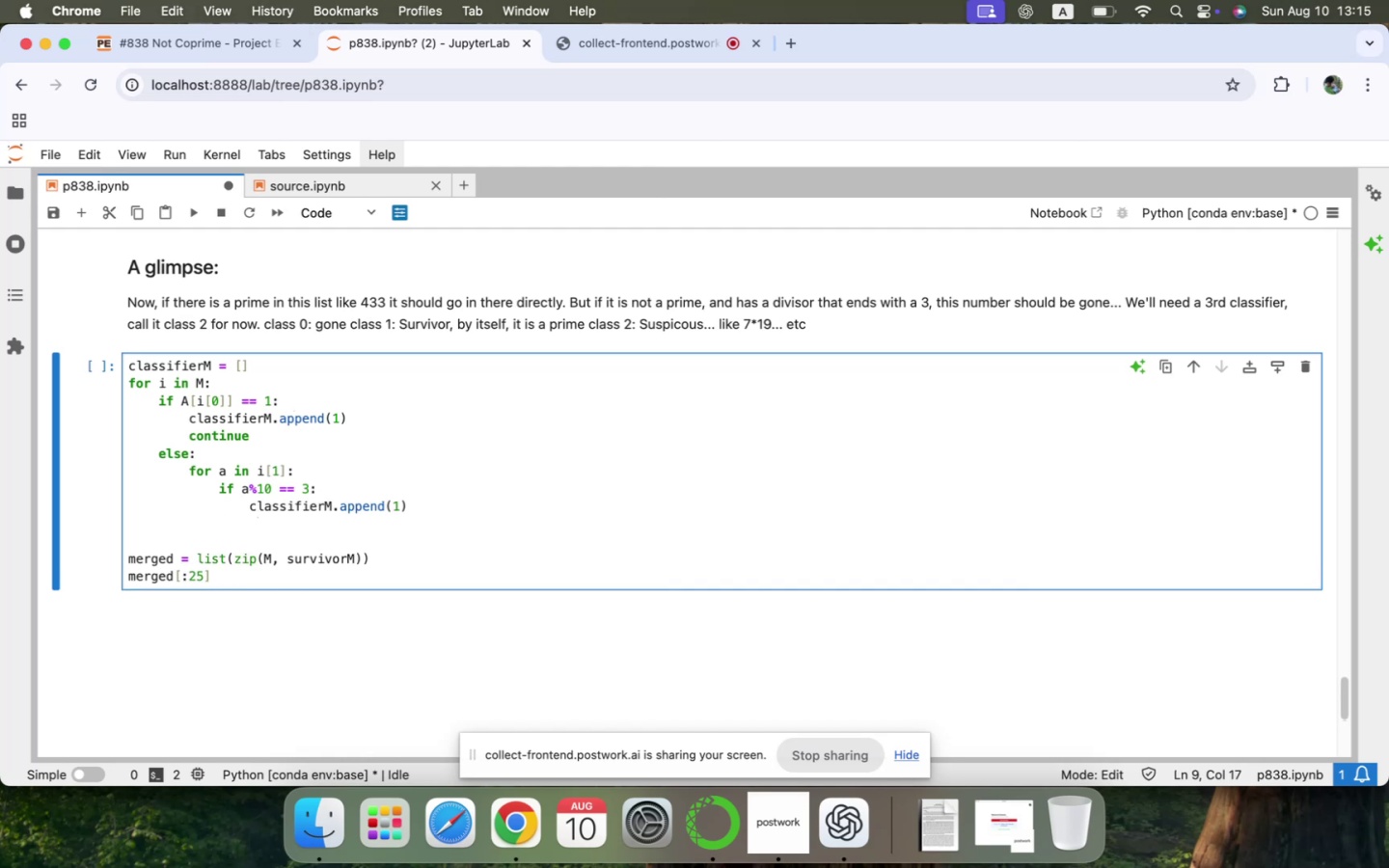 
hold_key(key=ArrowRight, duration=1.5)
 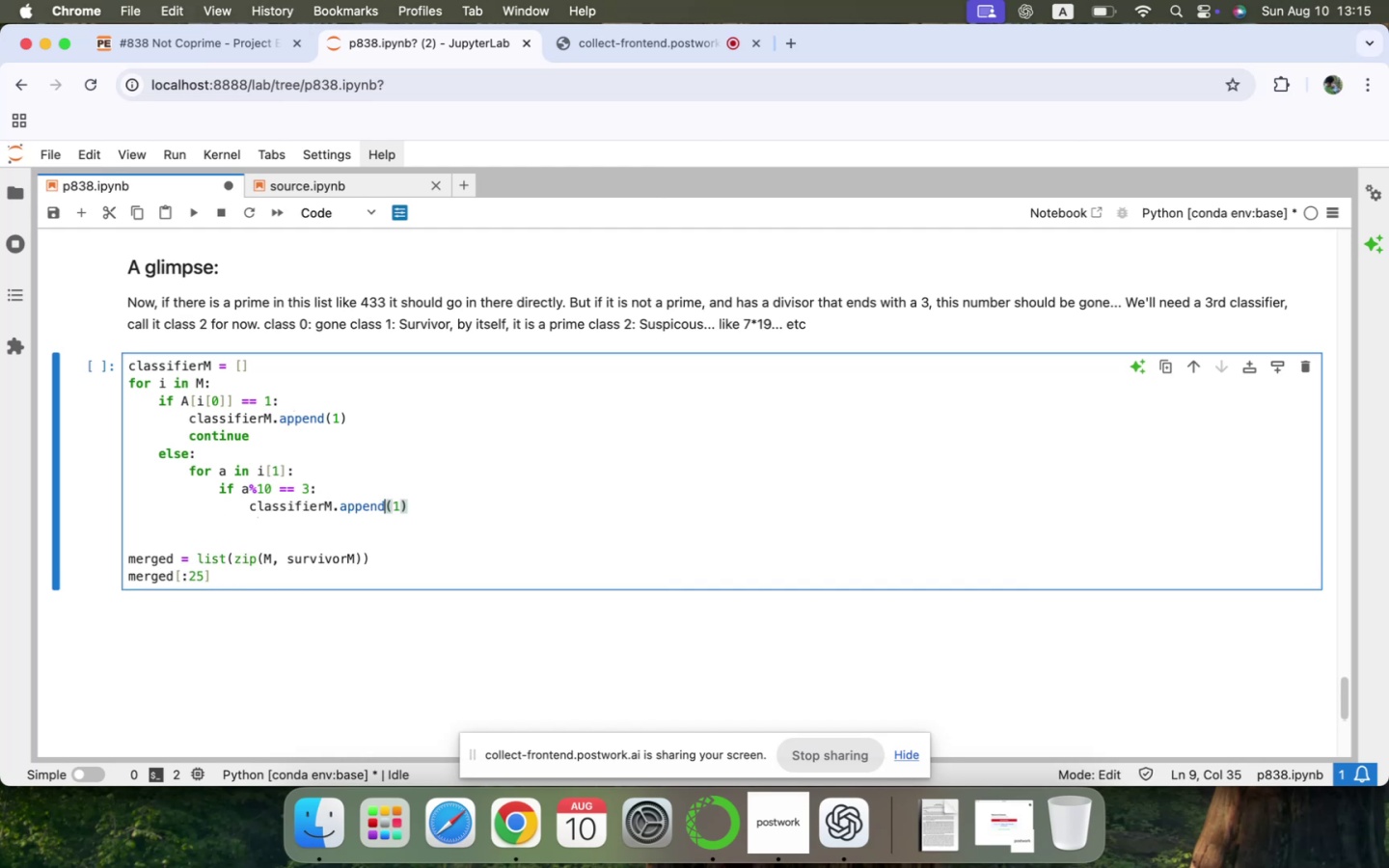 
hold_key(key=ArrowRight, duration=0.37)
 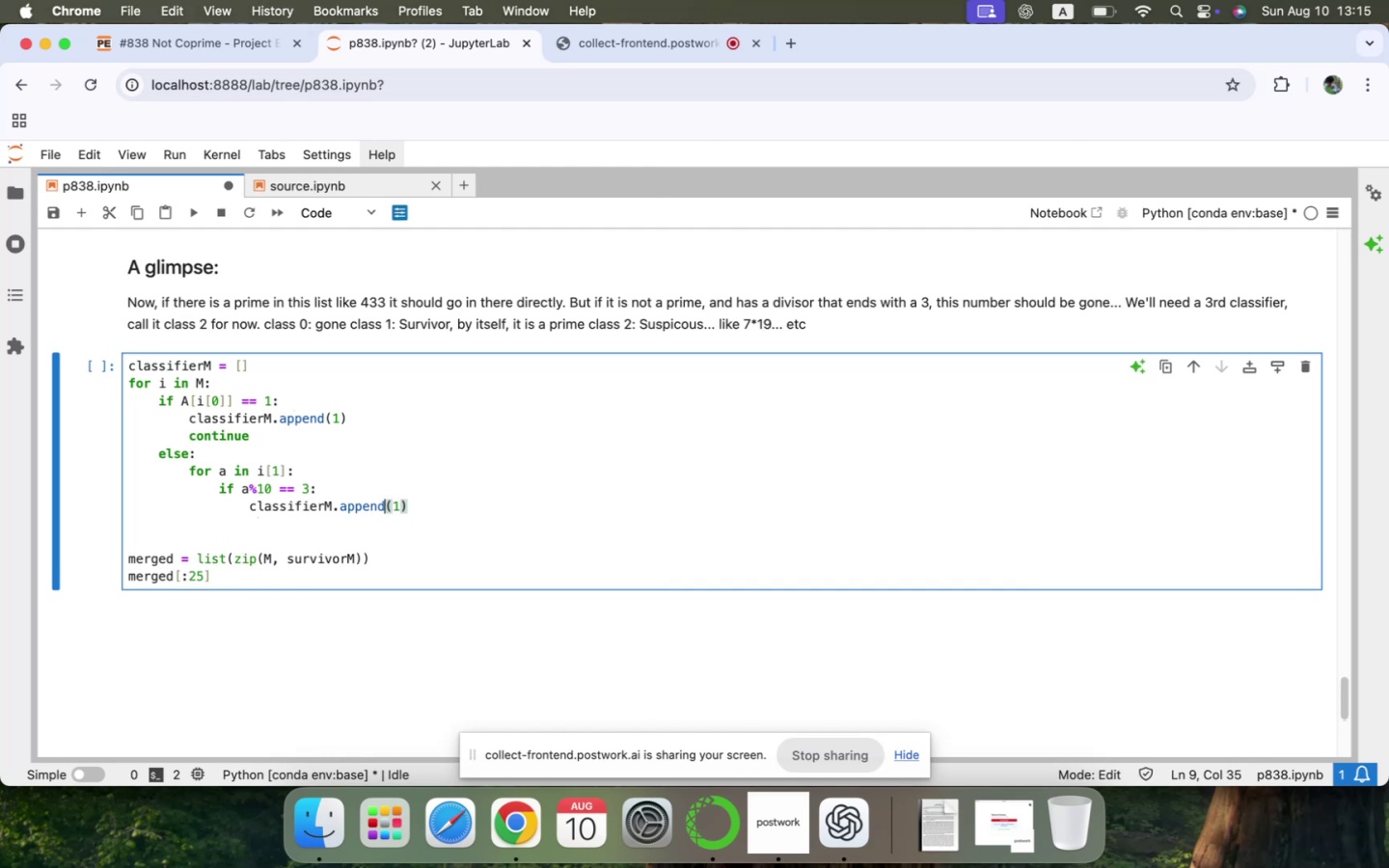 
key(ArrowRight)
 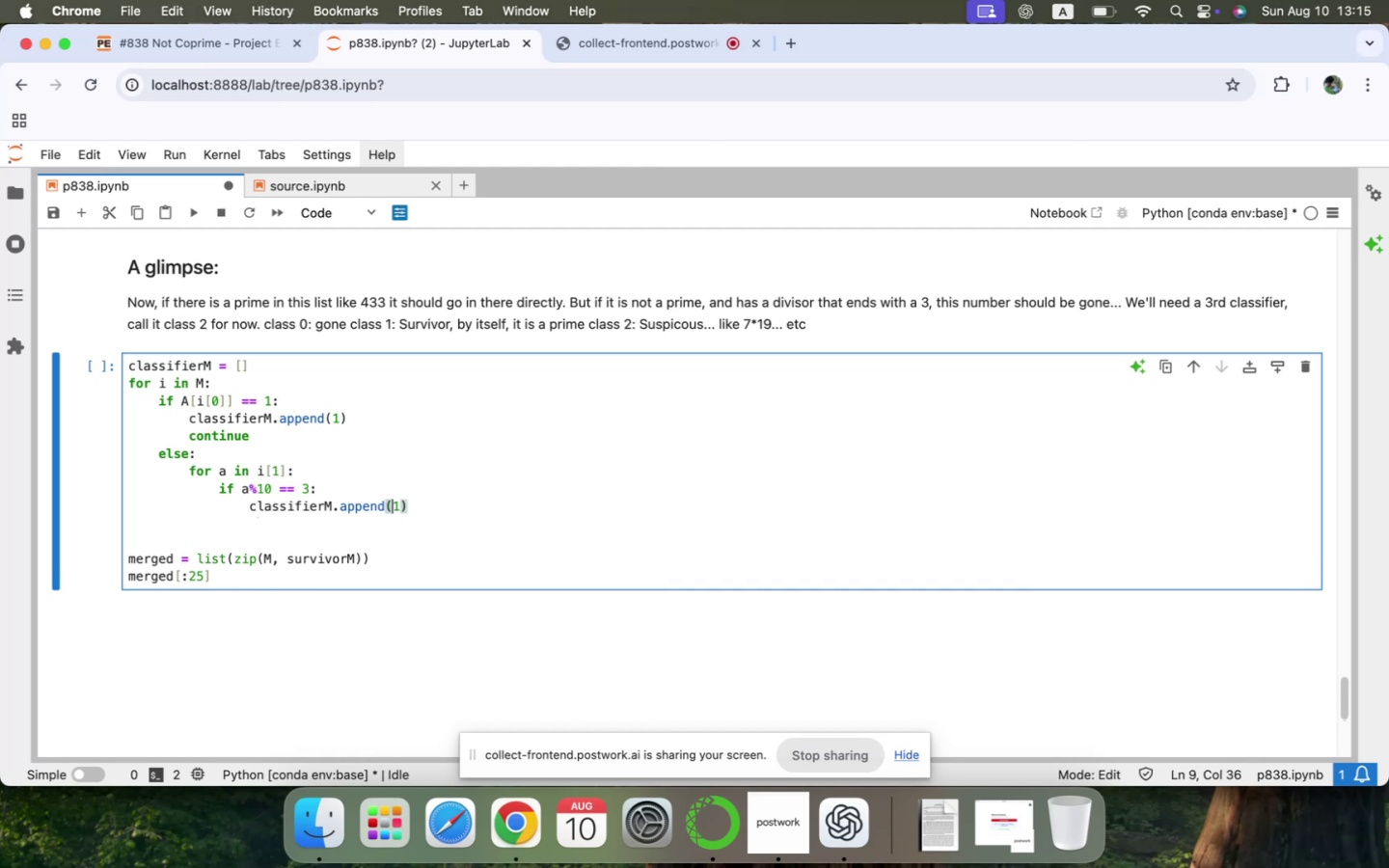 
key(ArrowRight)
 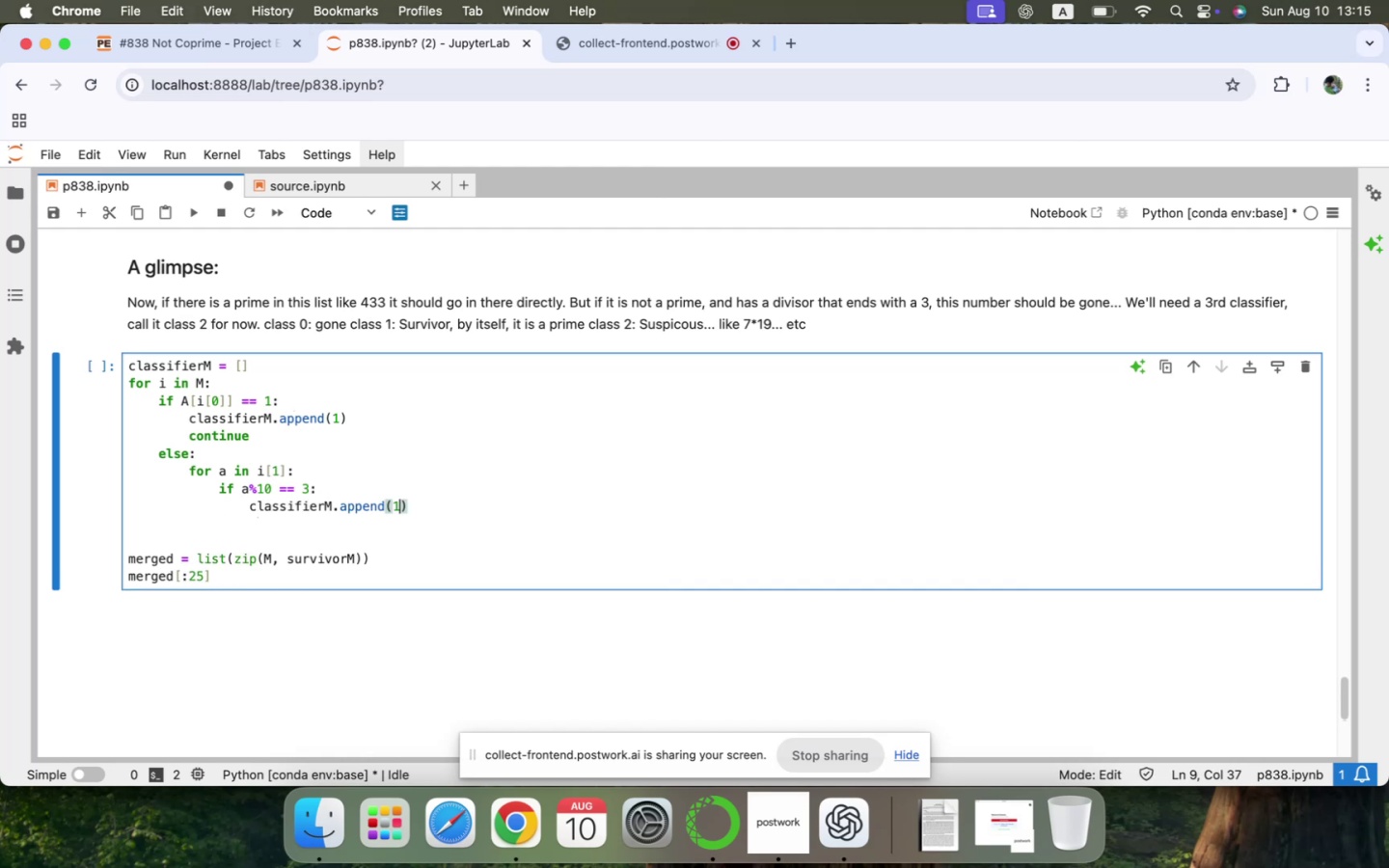 
key(Backspace)
 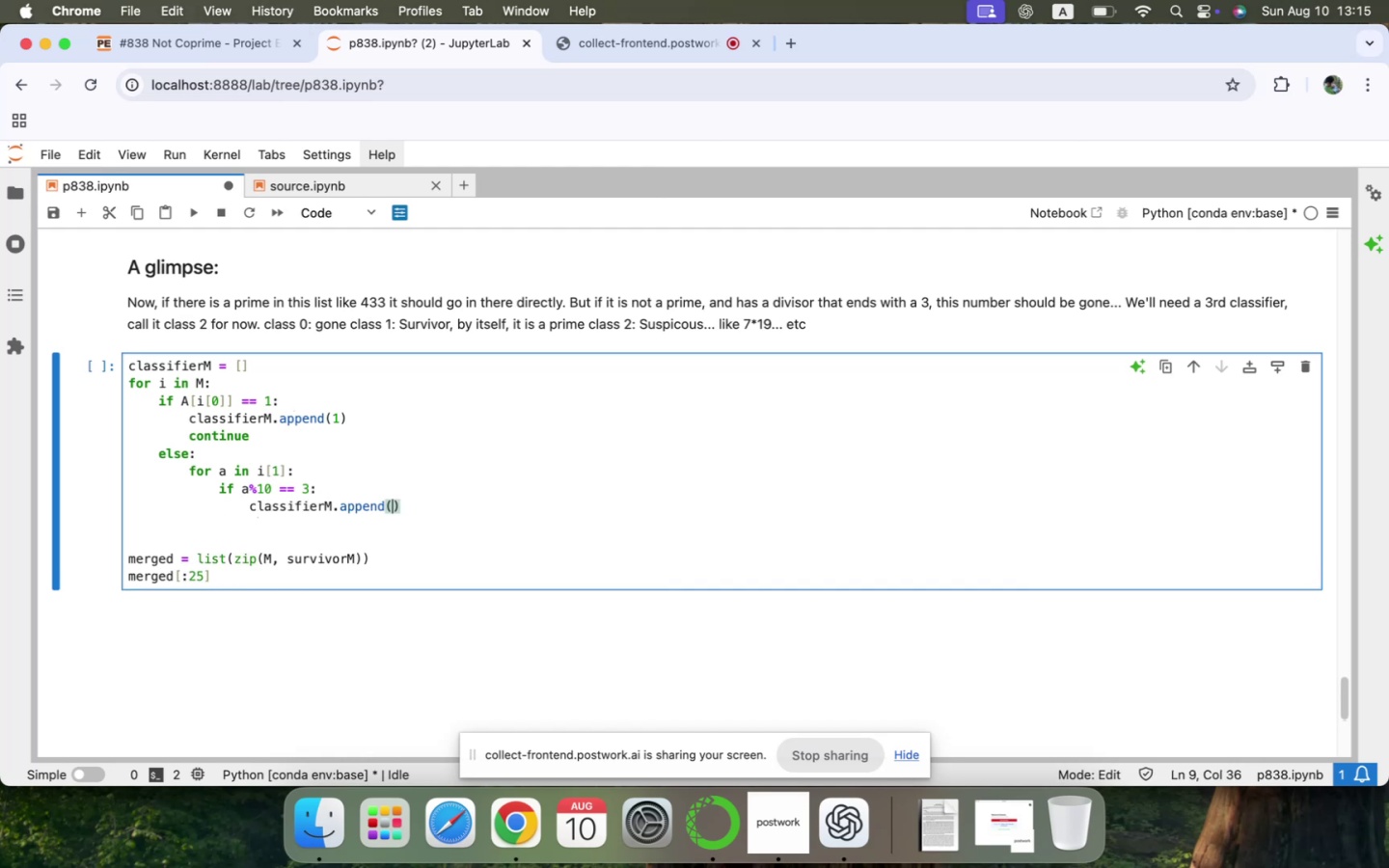 
key(0)
 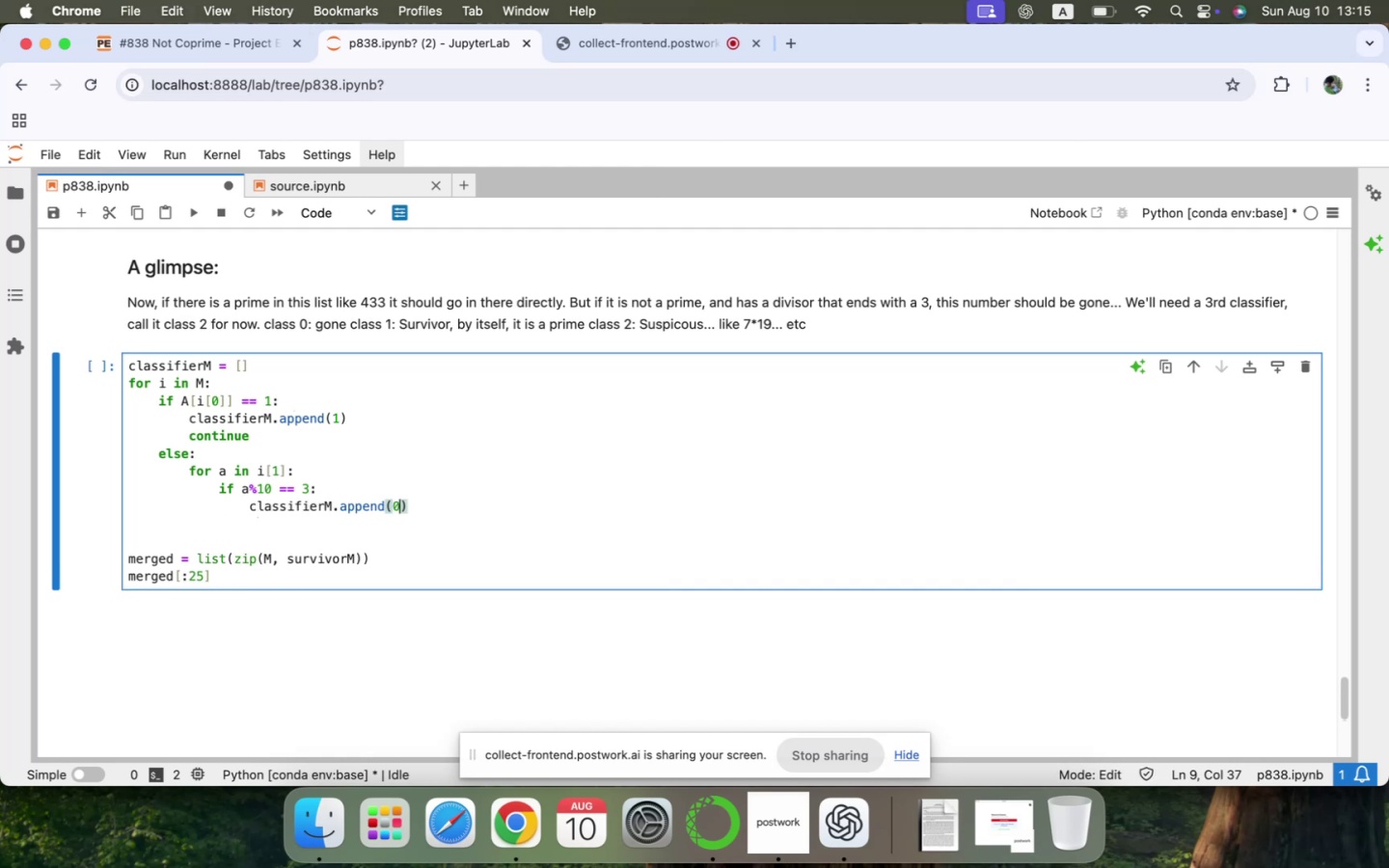 
key(ArrowRight)
 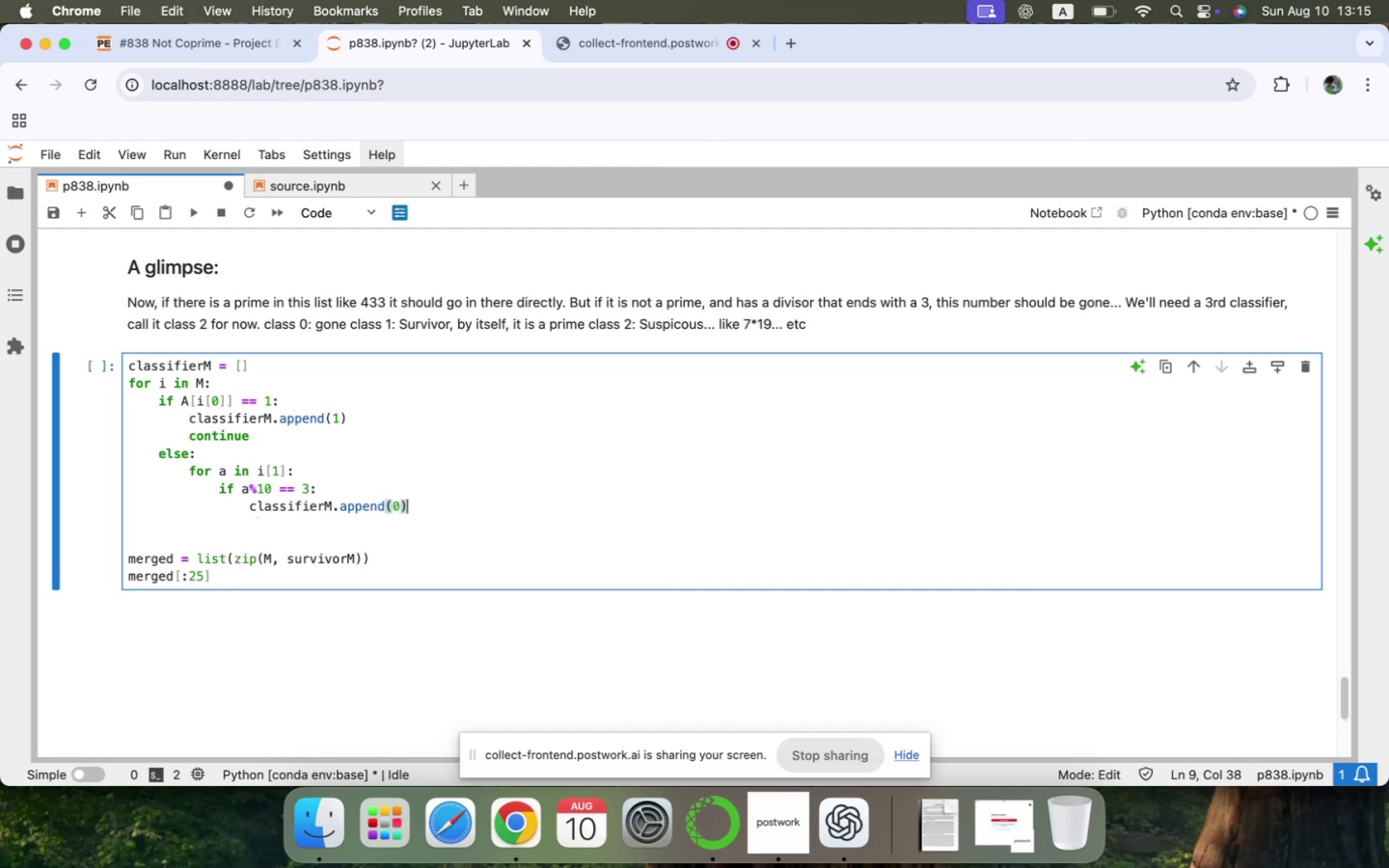 
key(Enter)
 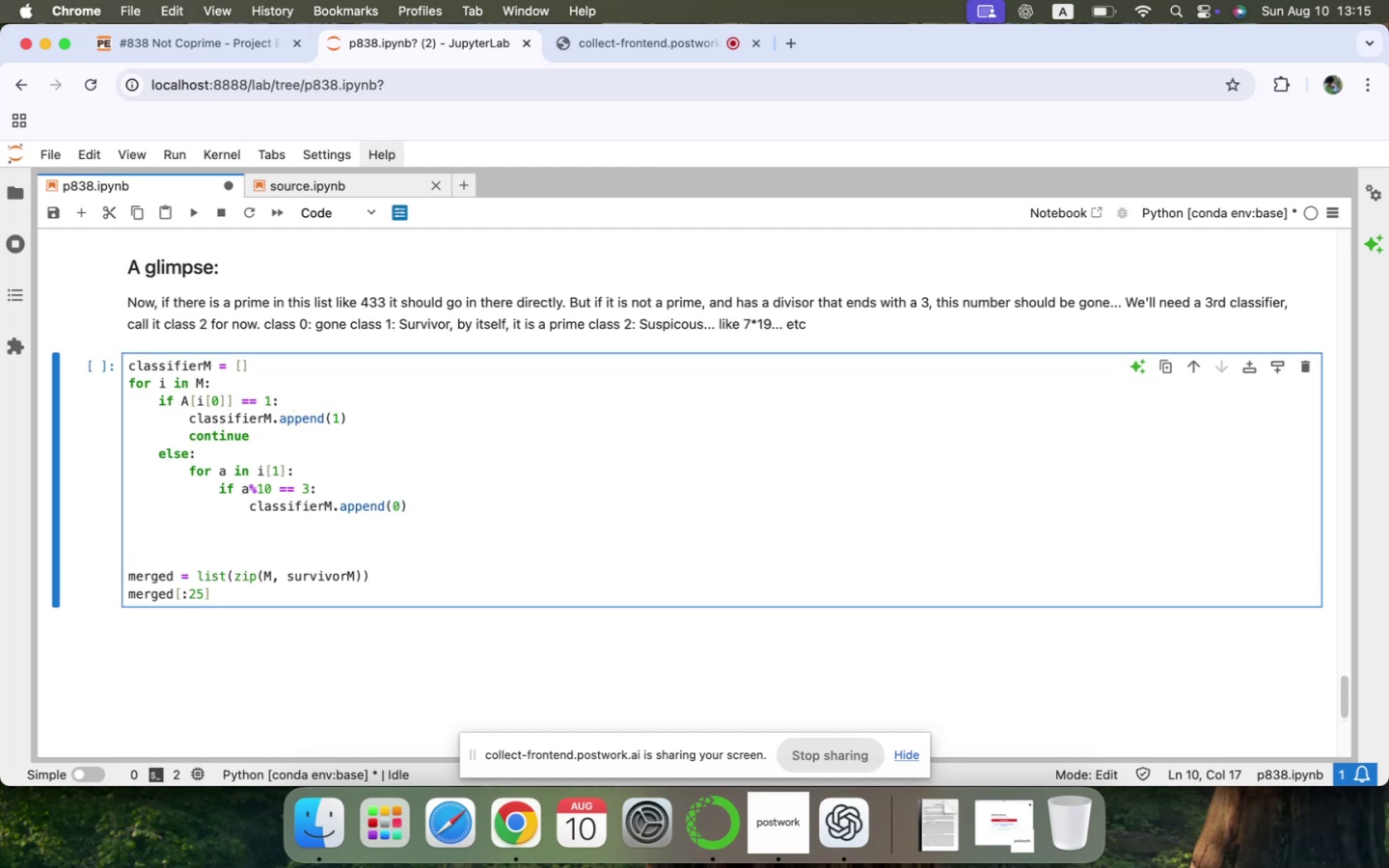 
type(continue)
 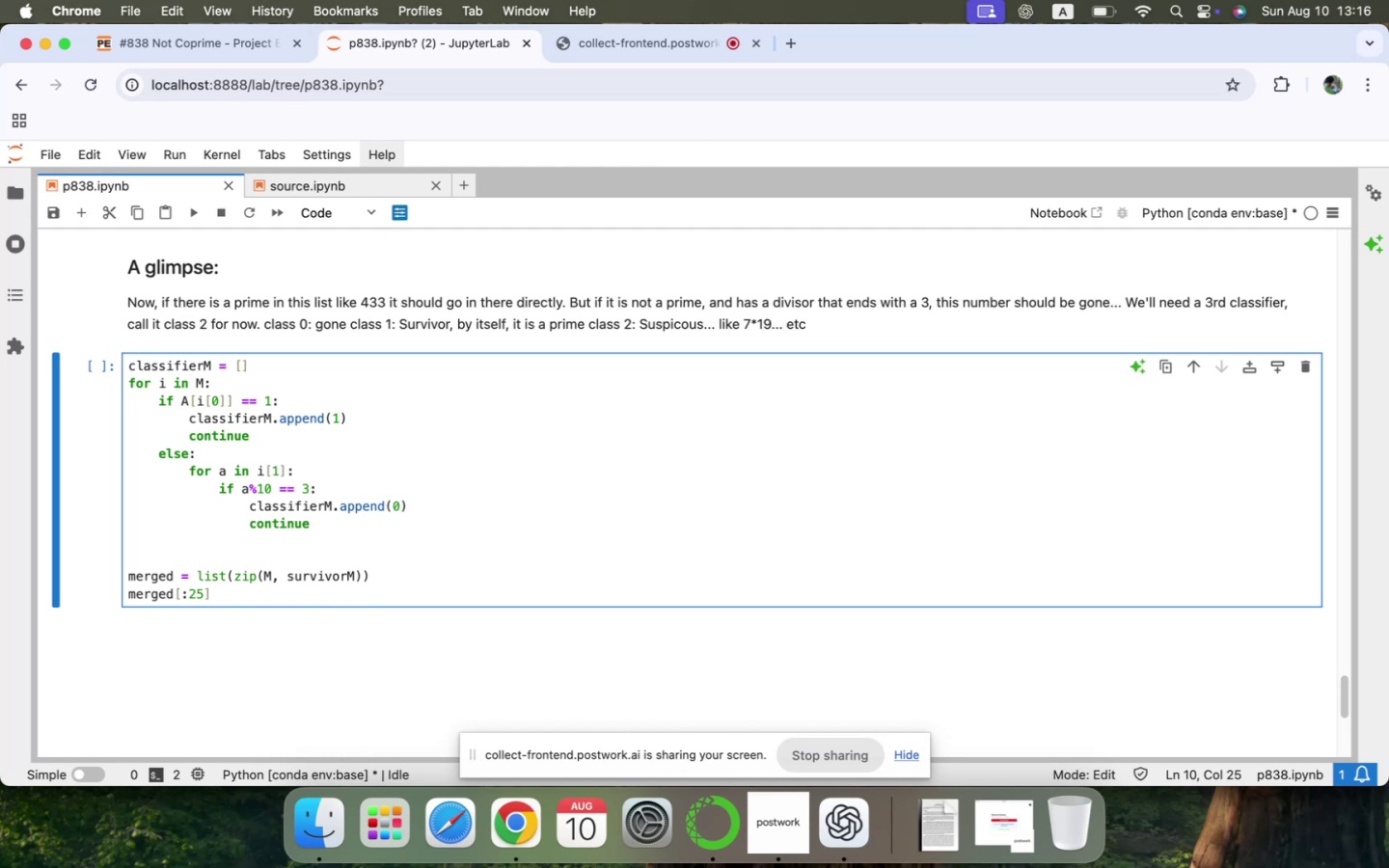 
wait(38.33)
 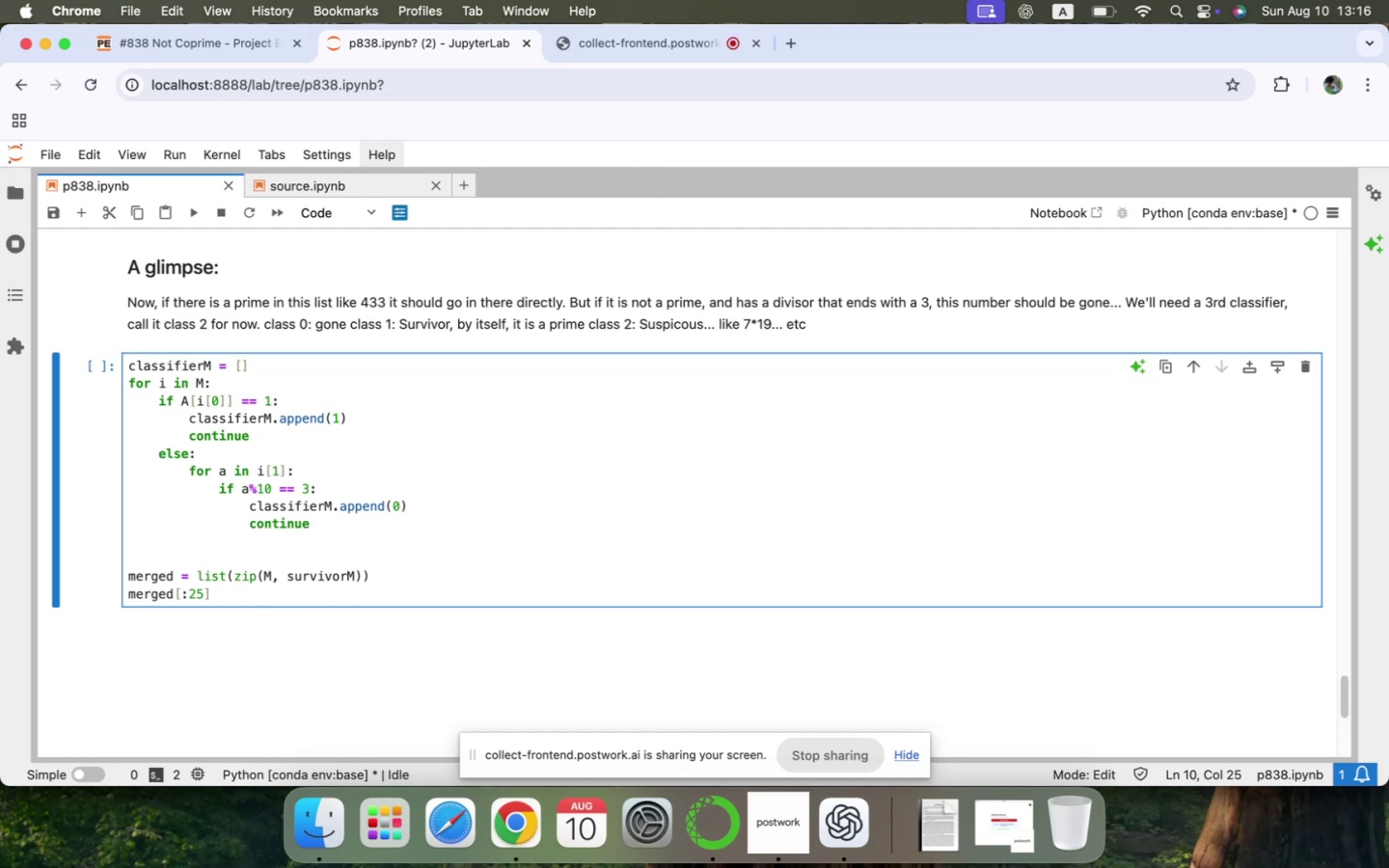 
key(Backspace)
key(Backspace)
key(Backspace)
key(Backspace)
key(Backspace)
key(Backspace)
key(Backspace)
key(Backspace)
type(break)
 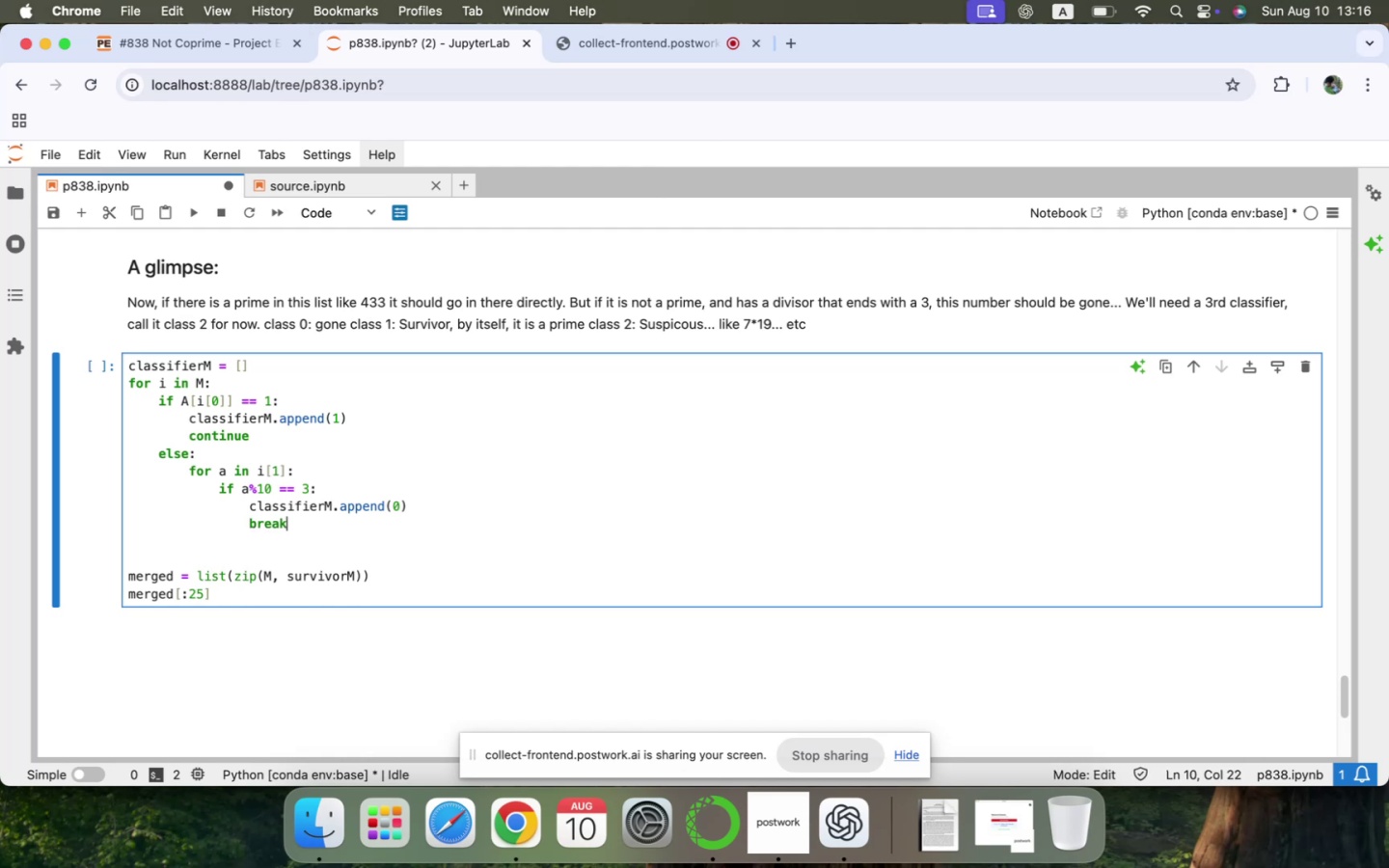 
key(Enter)
 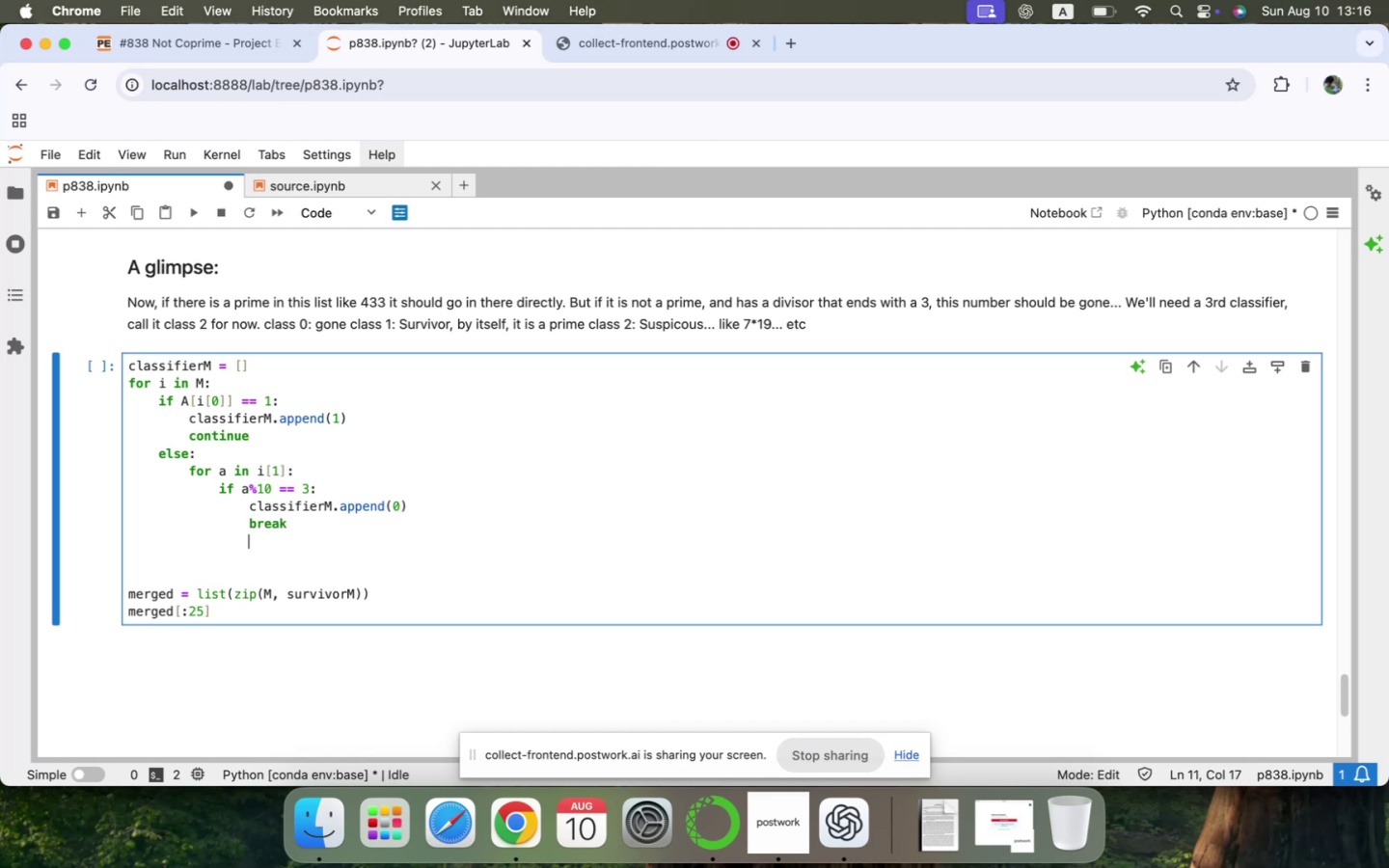 
key(Backspace)
 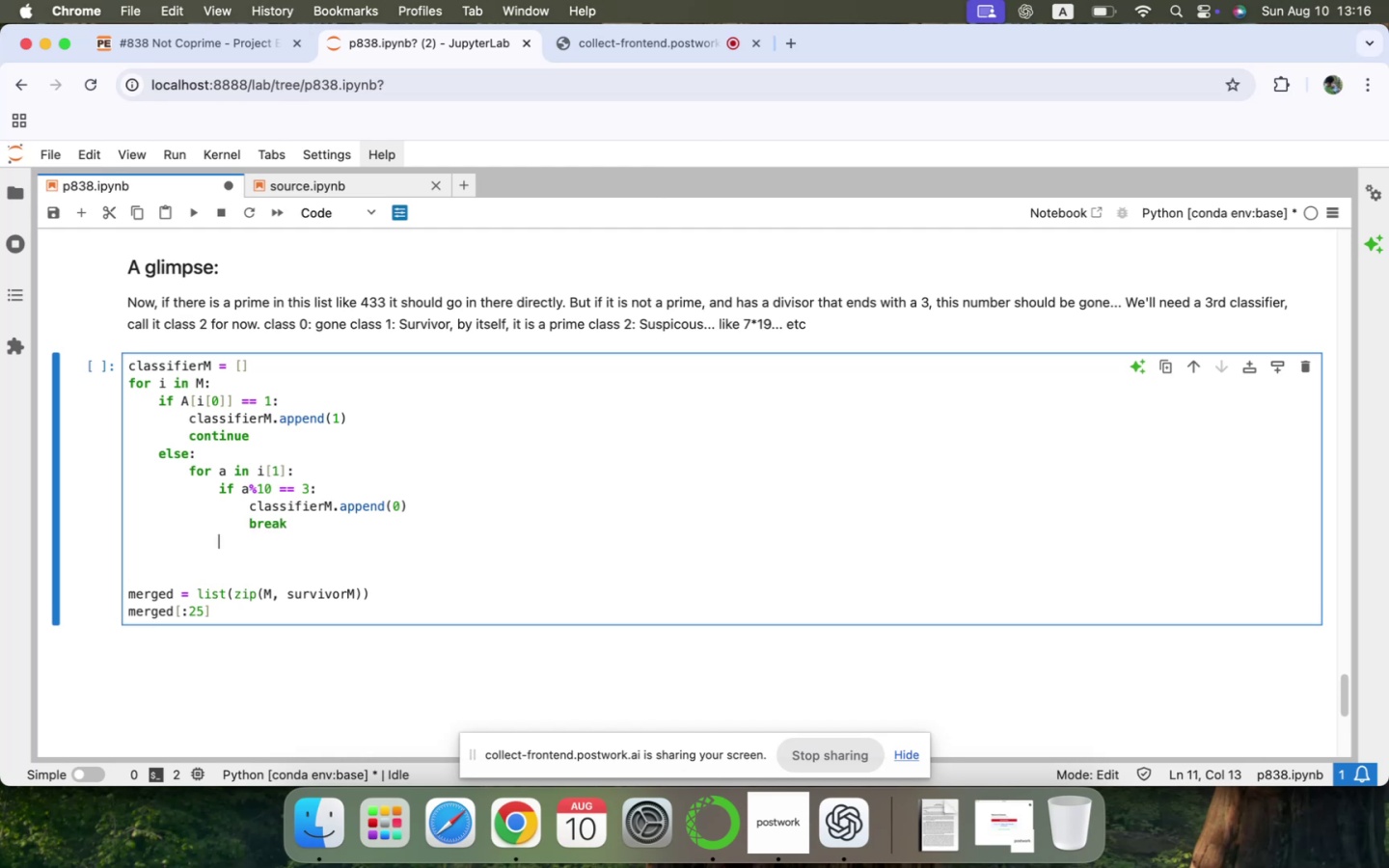 
key(Backspace)
 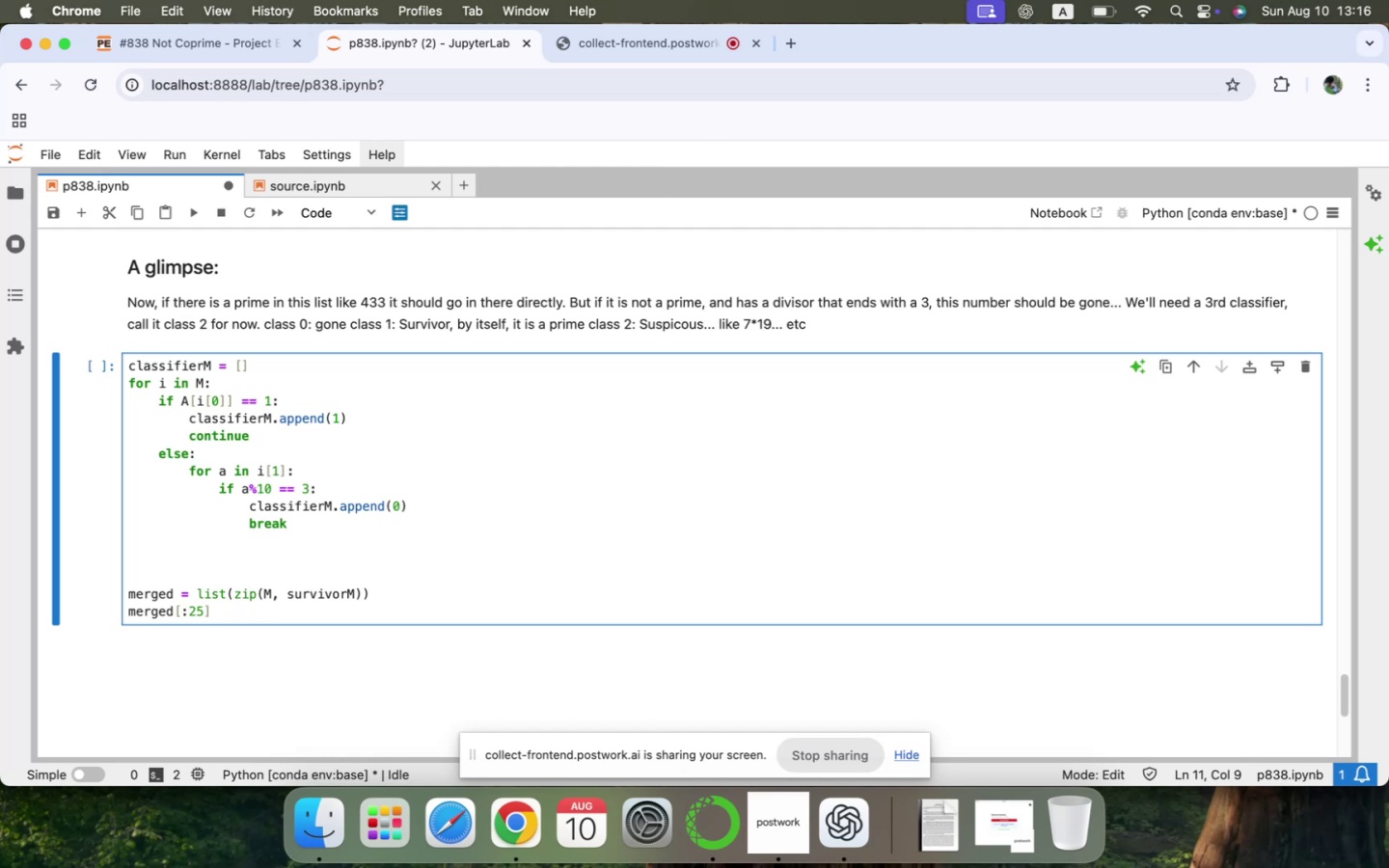 
left_click([304, 502])
 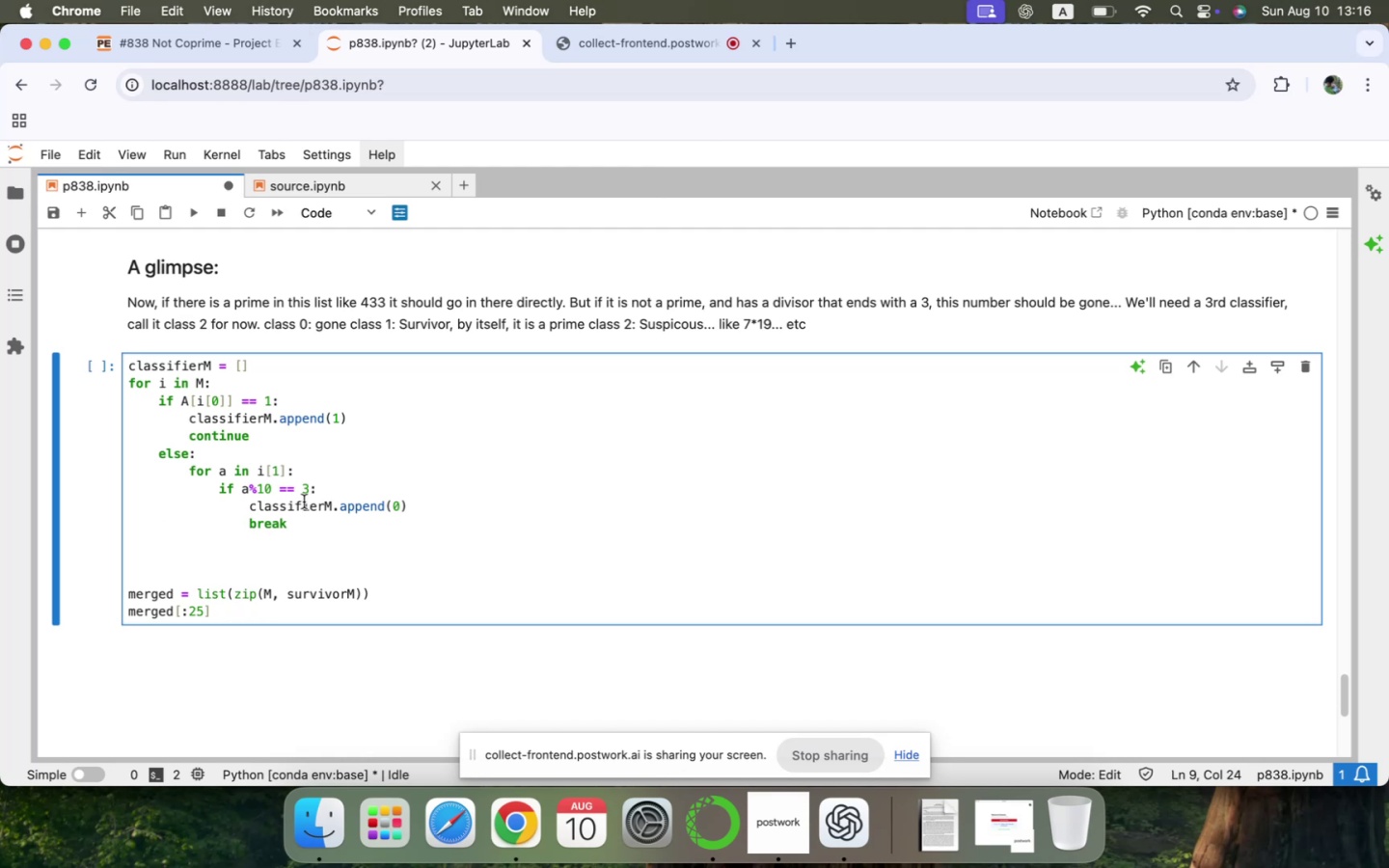 
key(Meta+CommandLeft)
 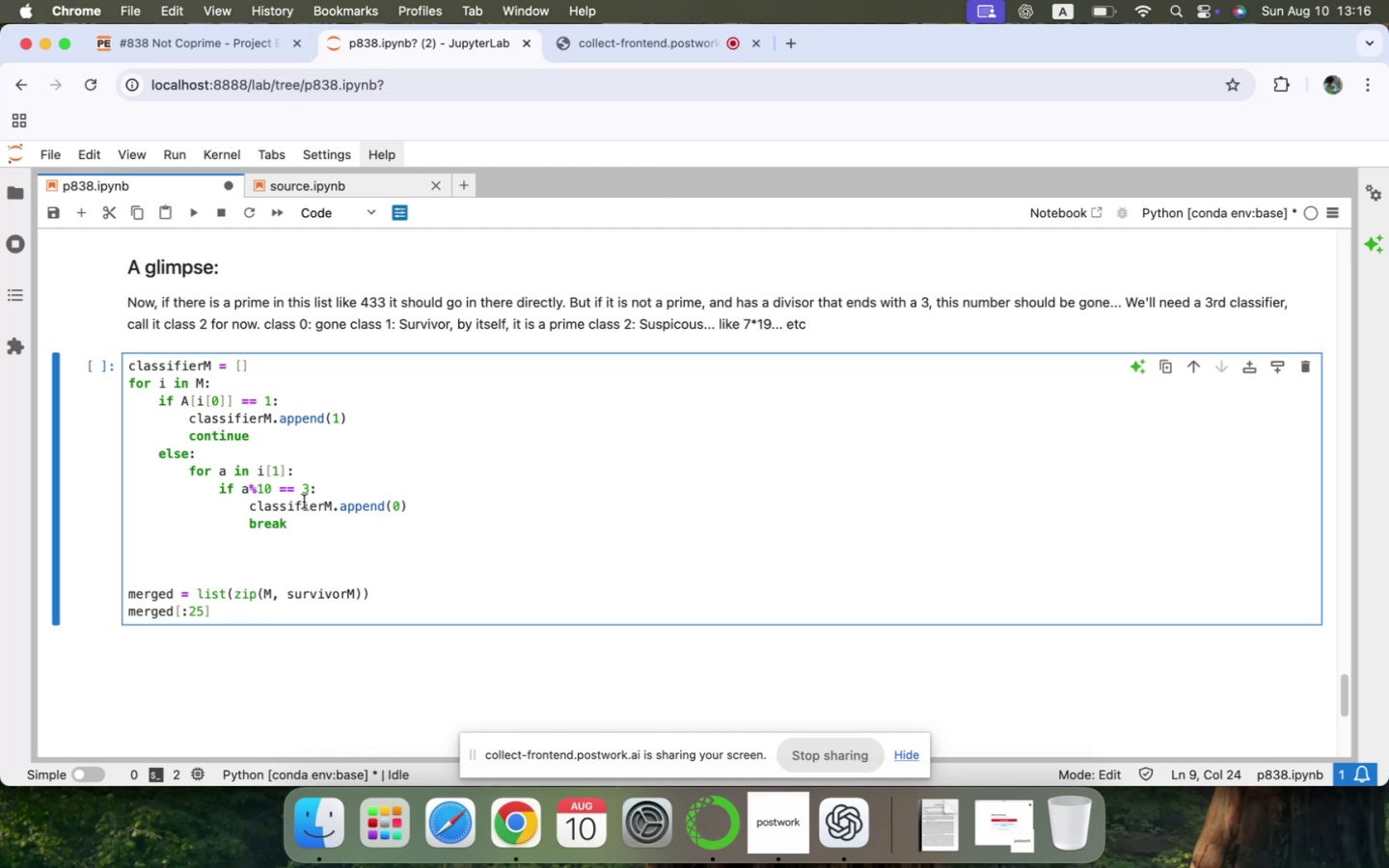 
key(Meta+C)
 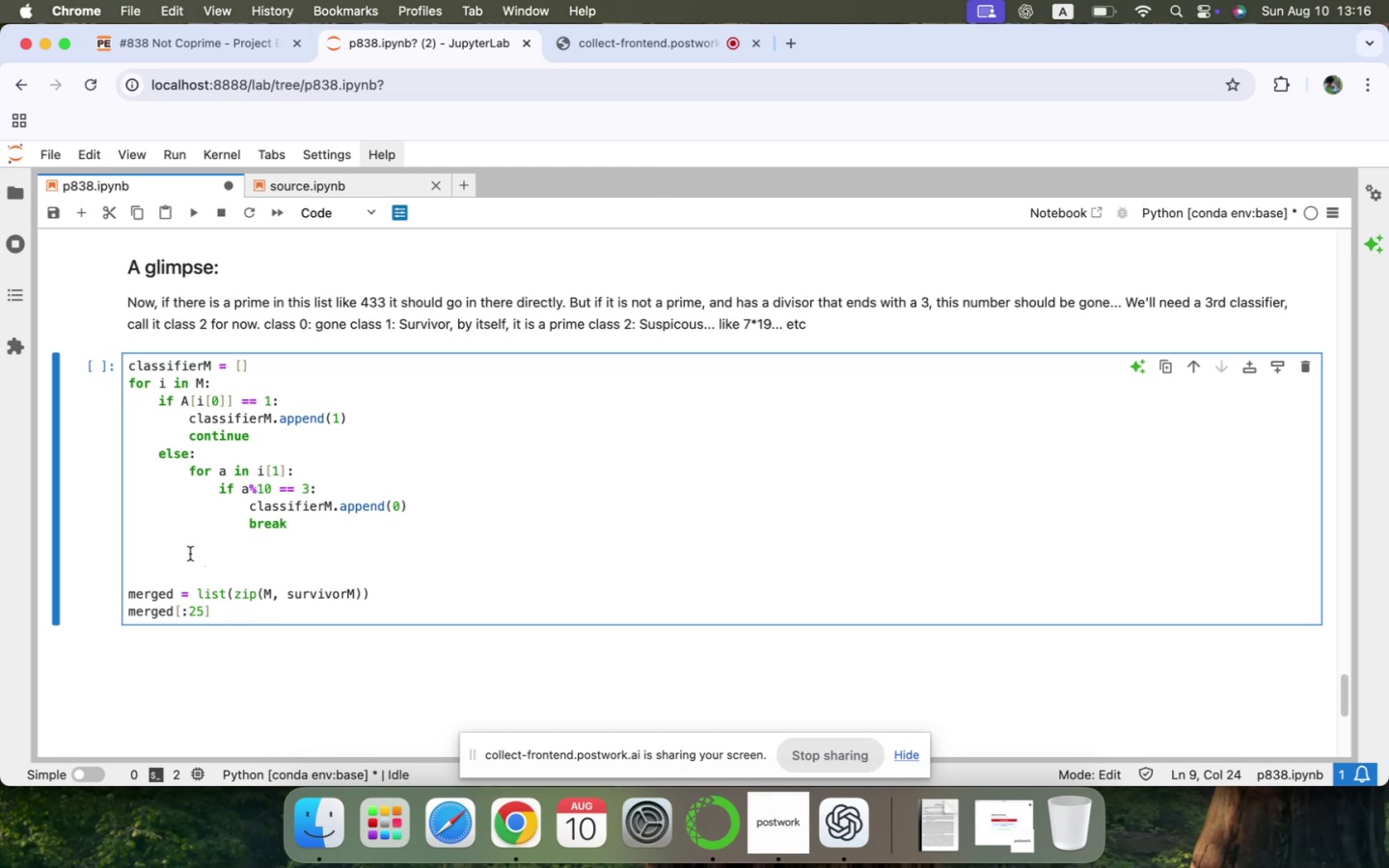 
left_click([200, 554])
 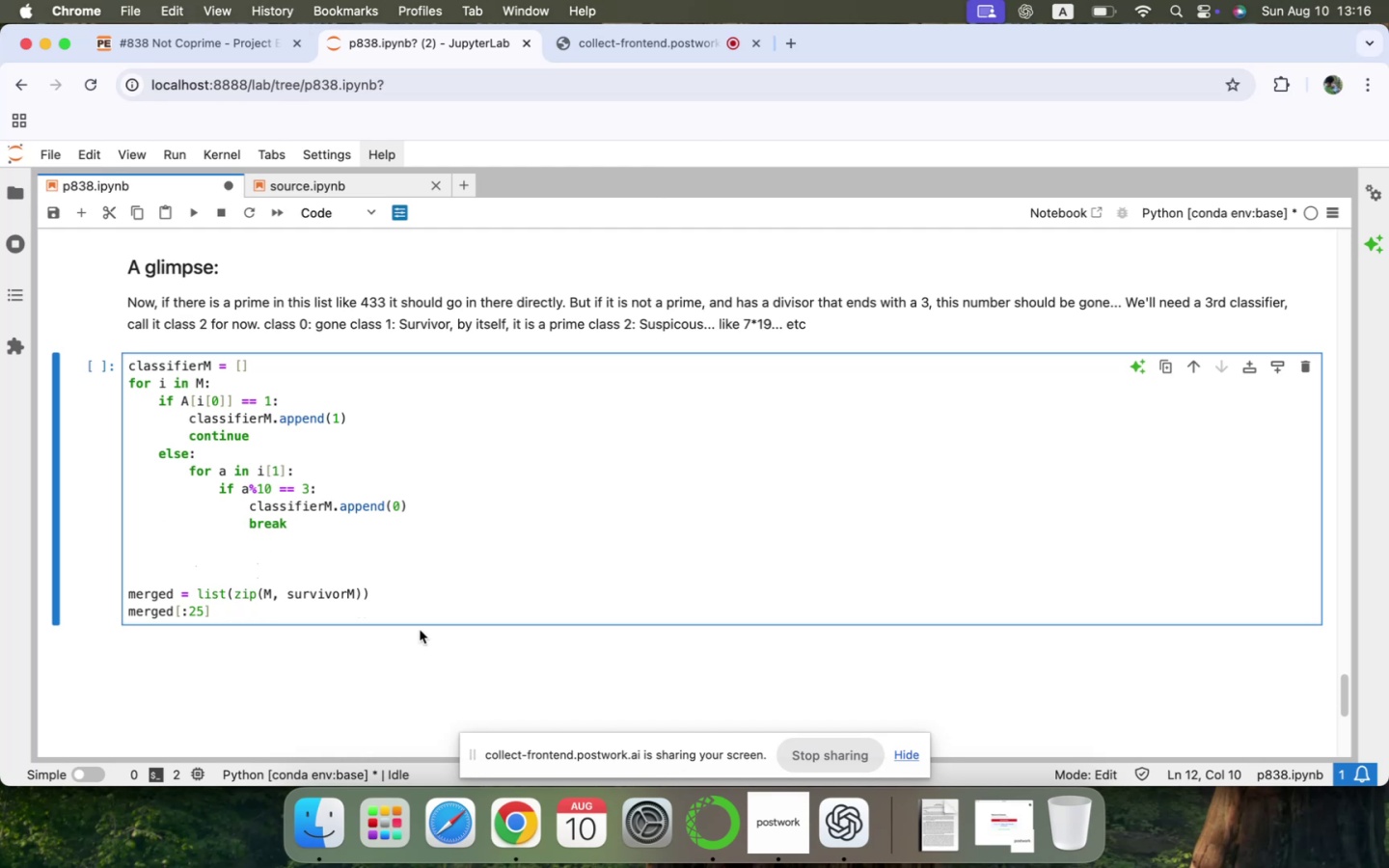 
key(Meta+CommandLeft)
 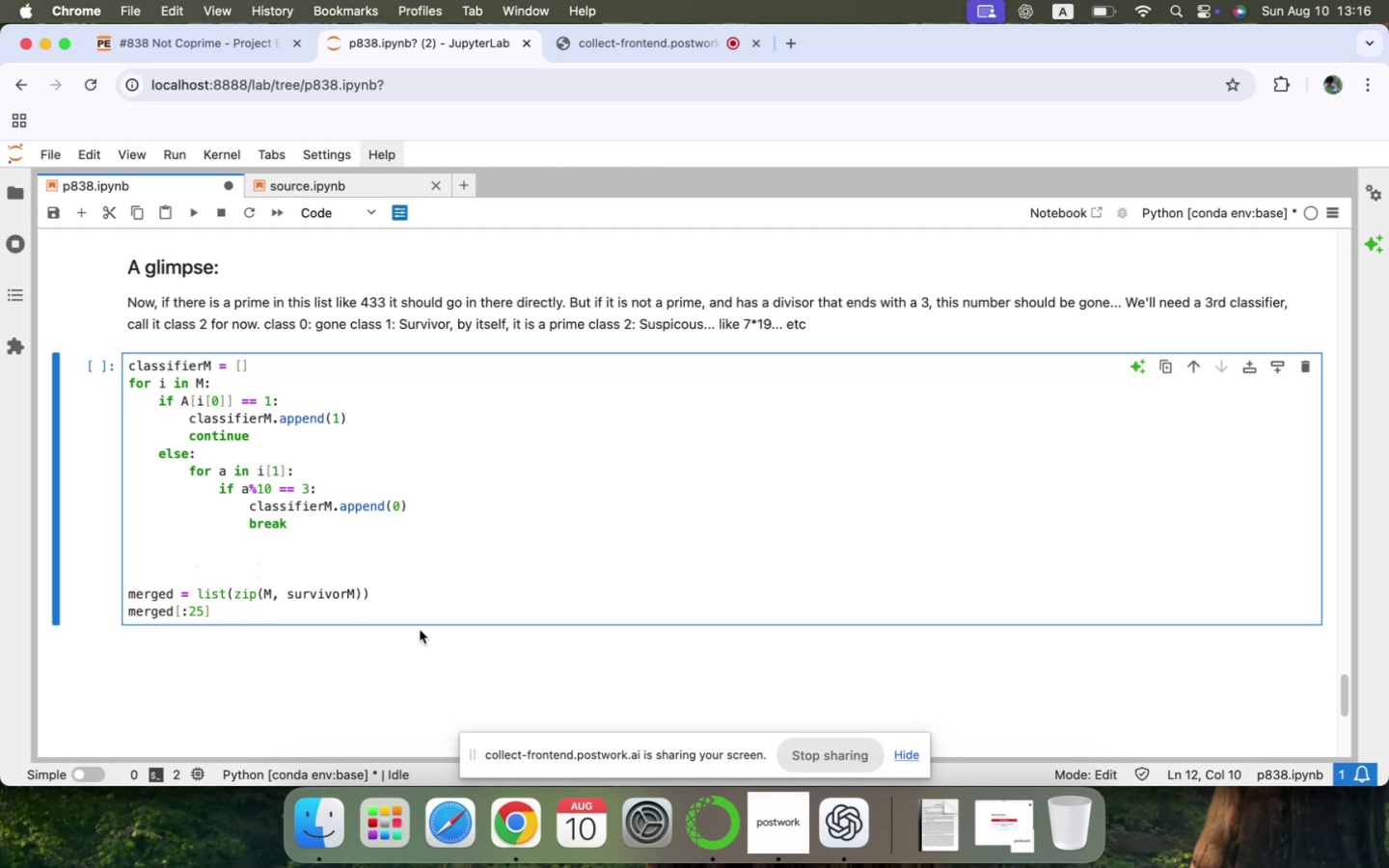 
key(Meta+V)
 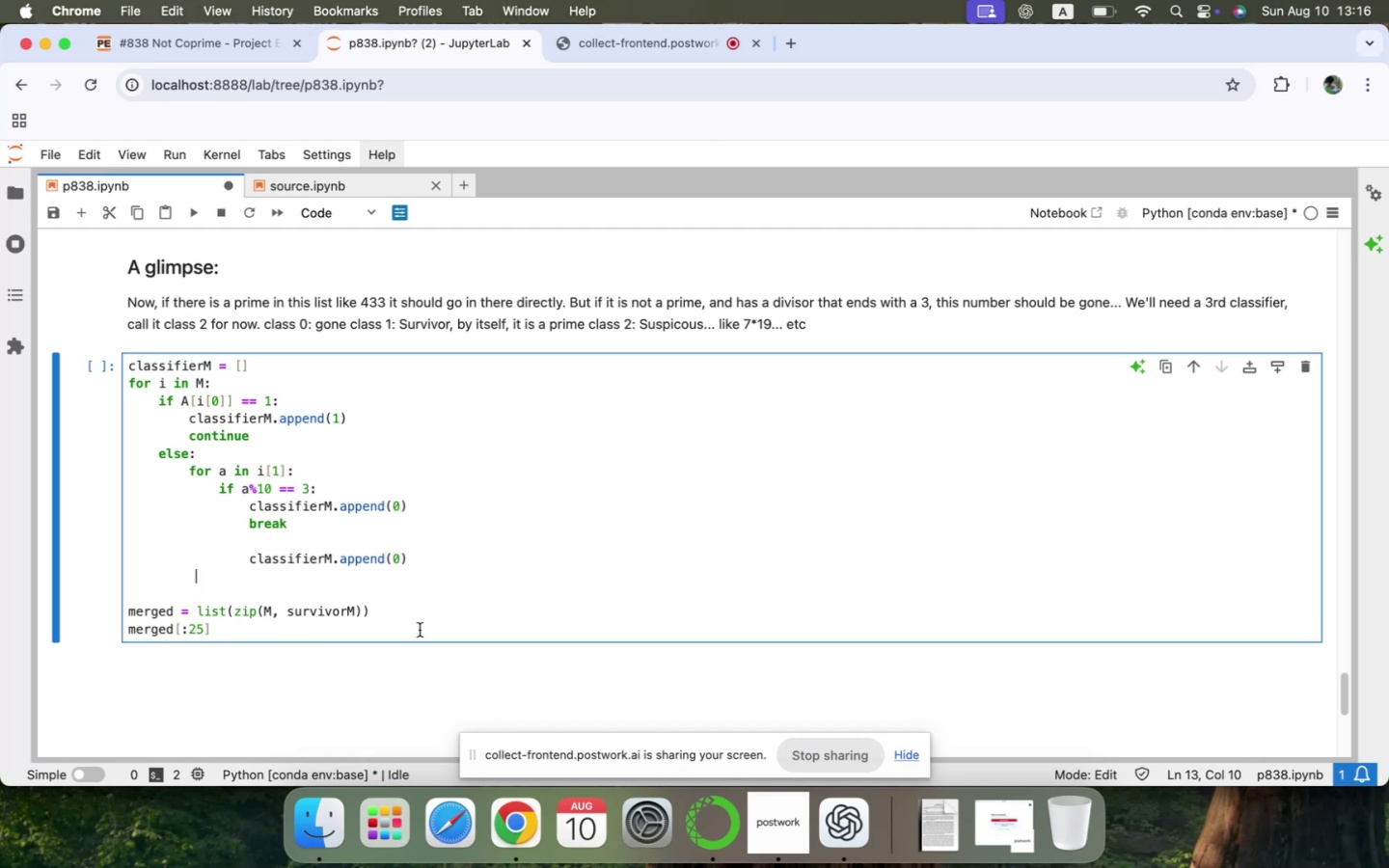 
key(ArrowUp)
 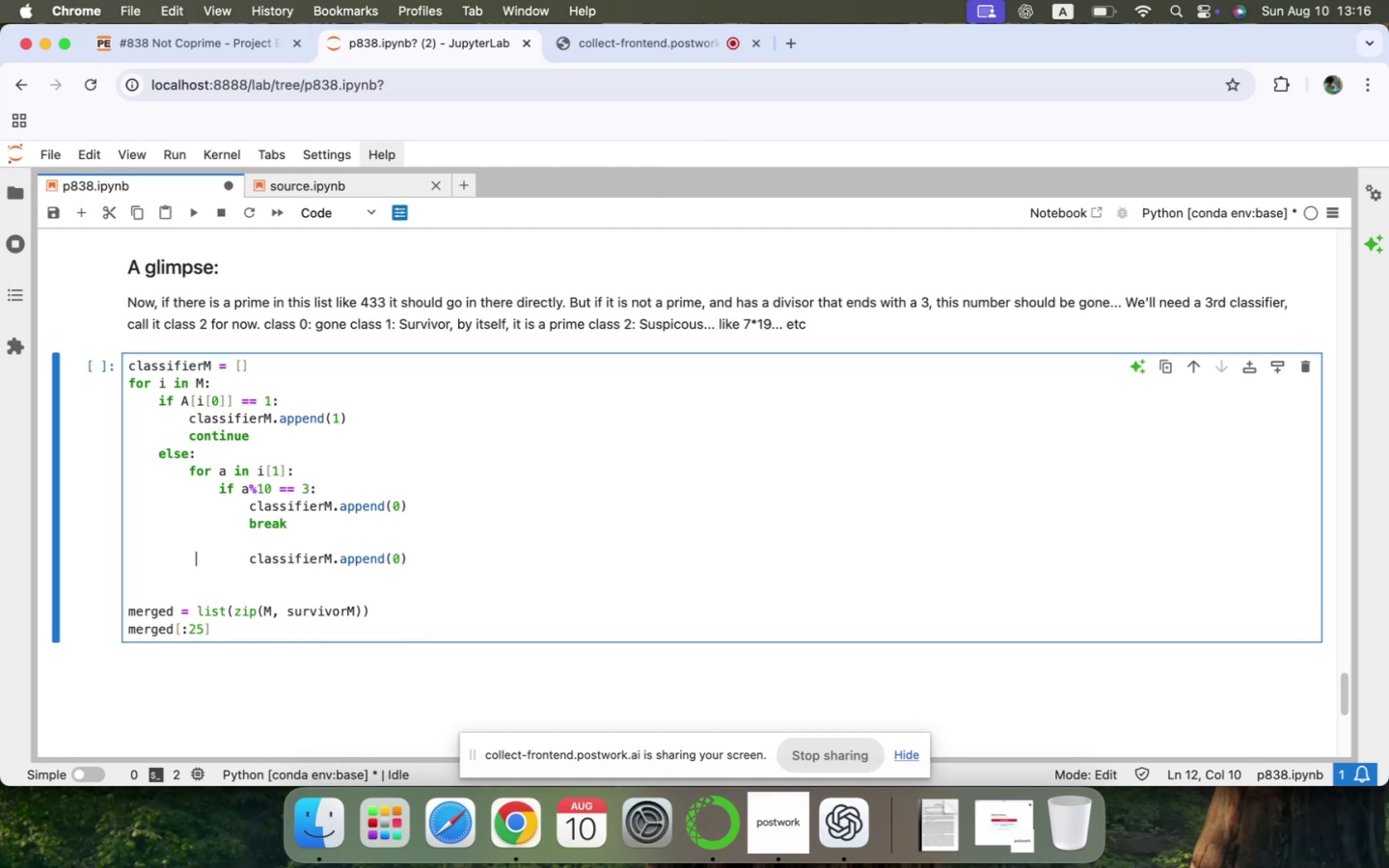 
key(ArrowRight)
 